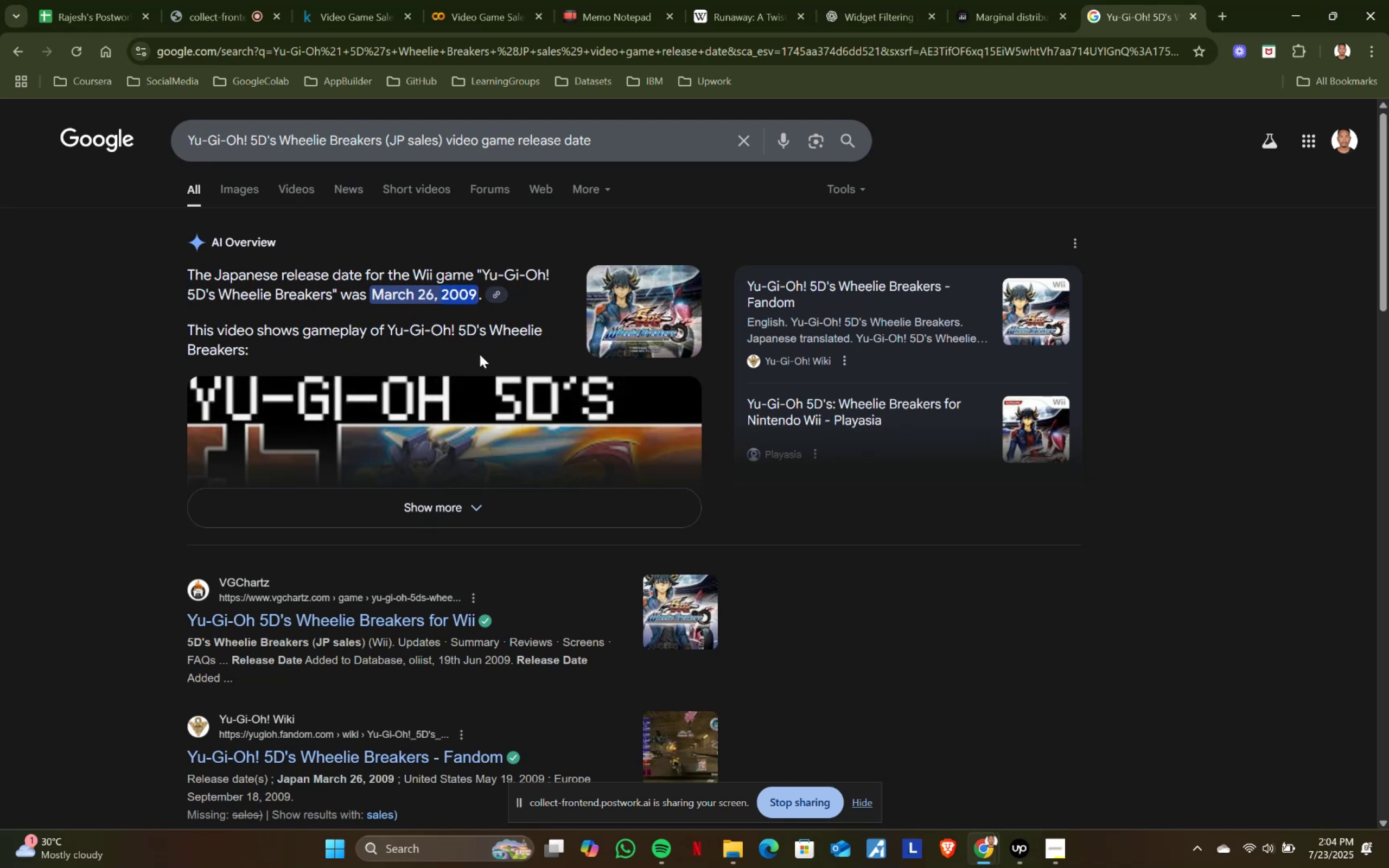 
key(Control+ControlLeft)
 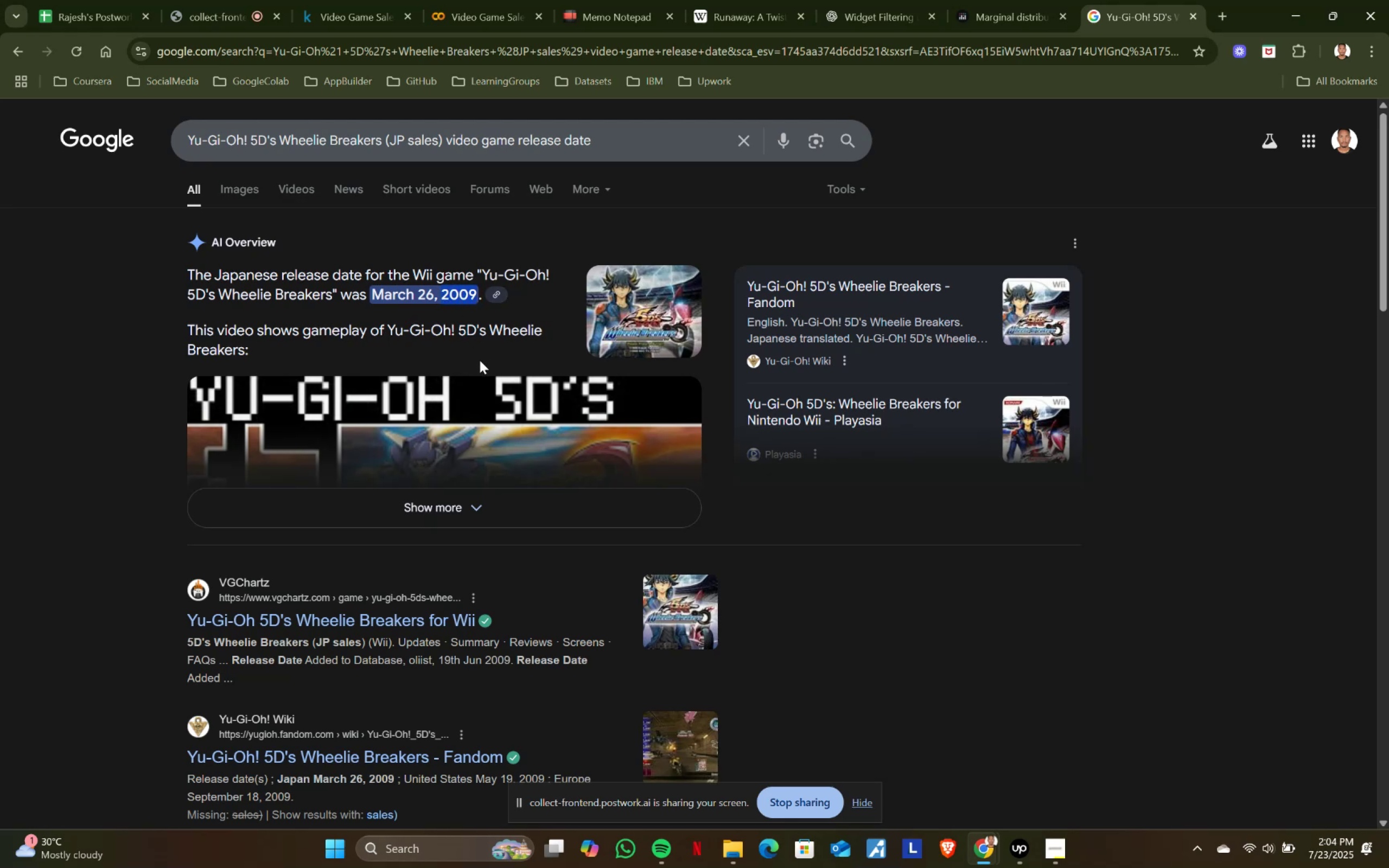 
key(Control+C)
 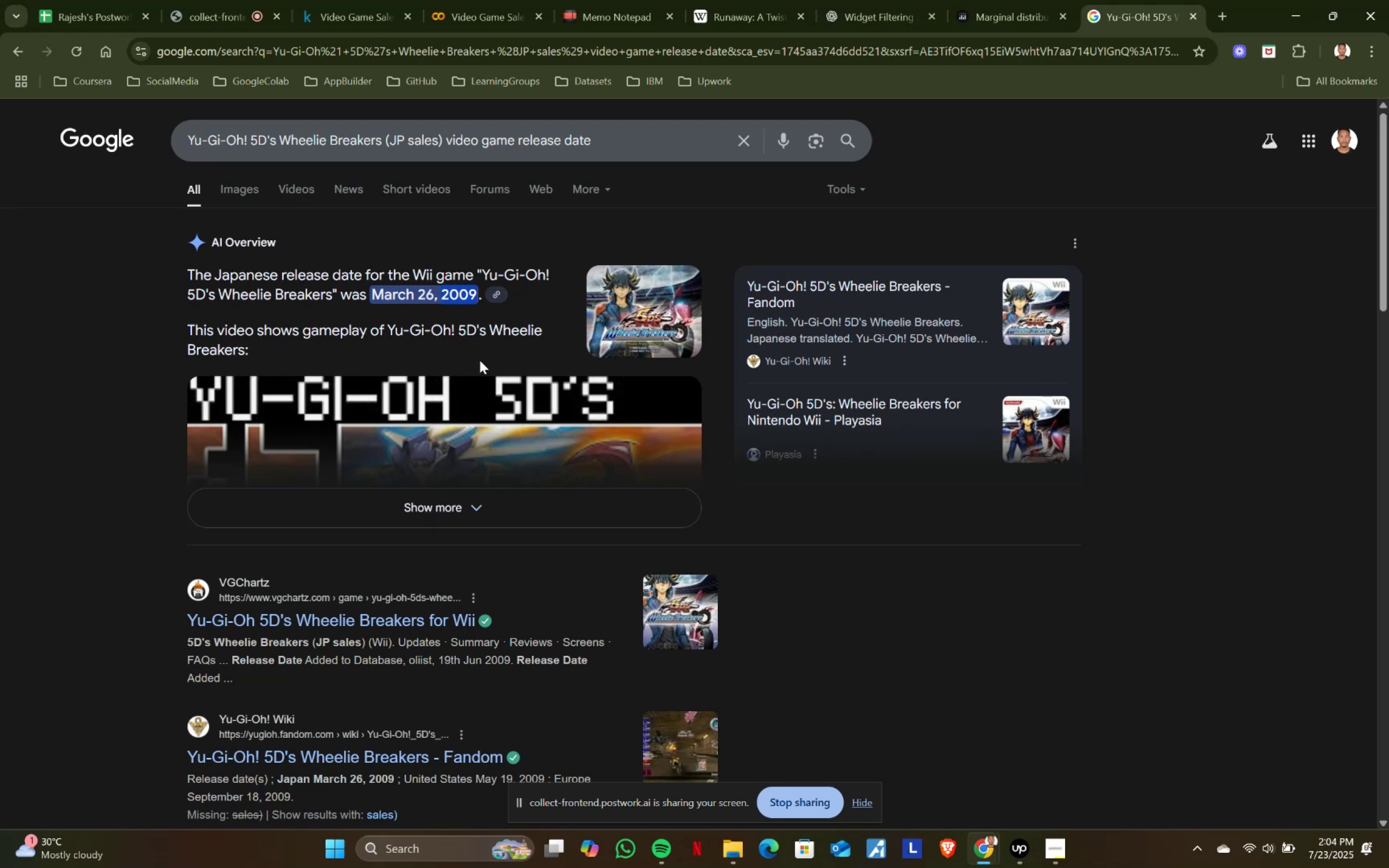 
key(Control+ControlLeft)
 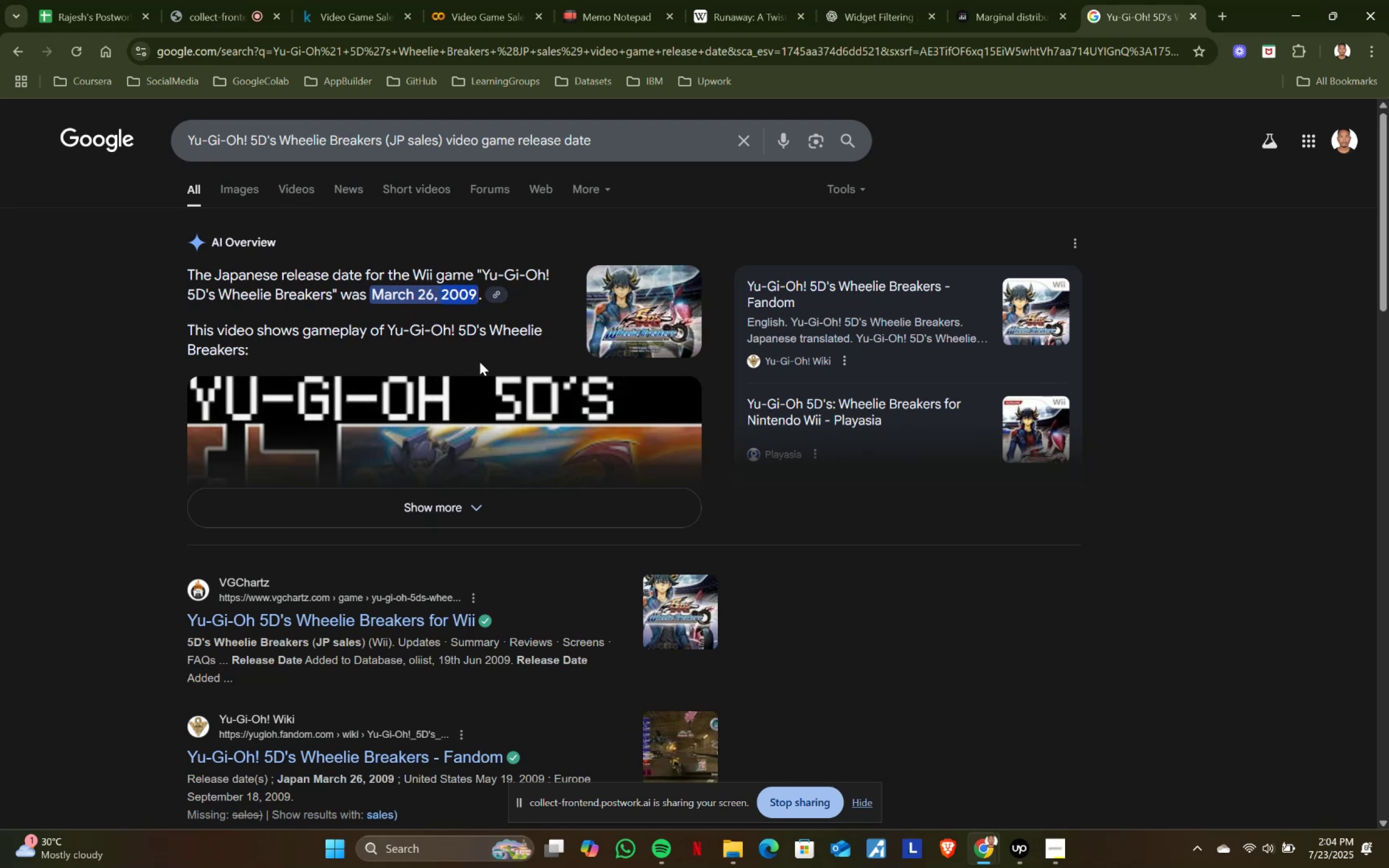 
key(Control+C)
 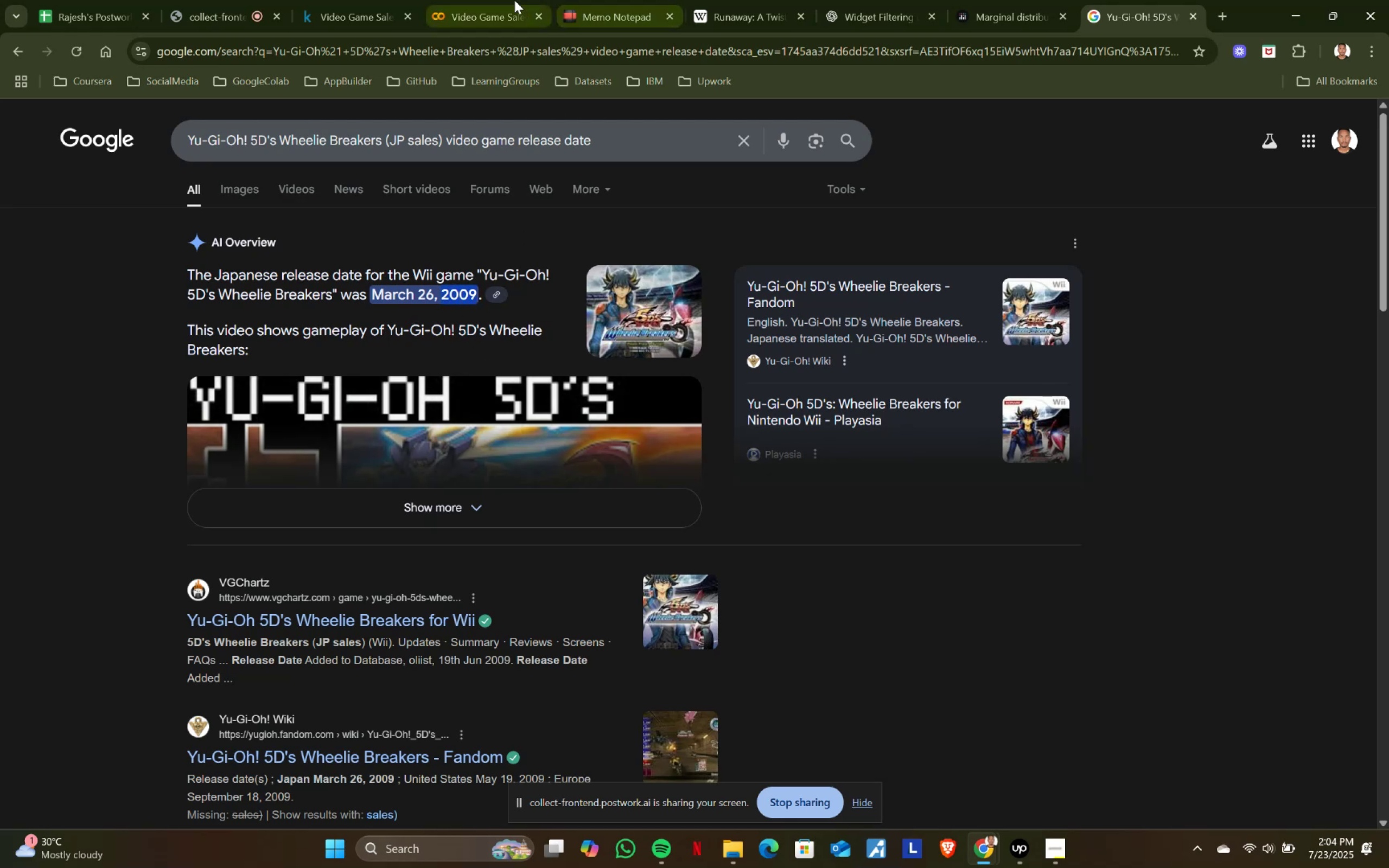 
left_click([501, 0])
 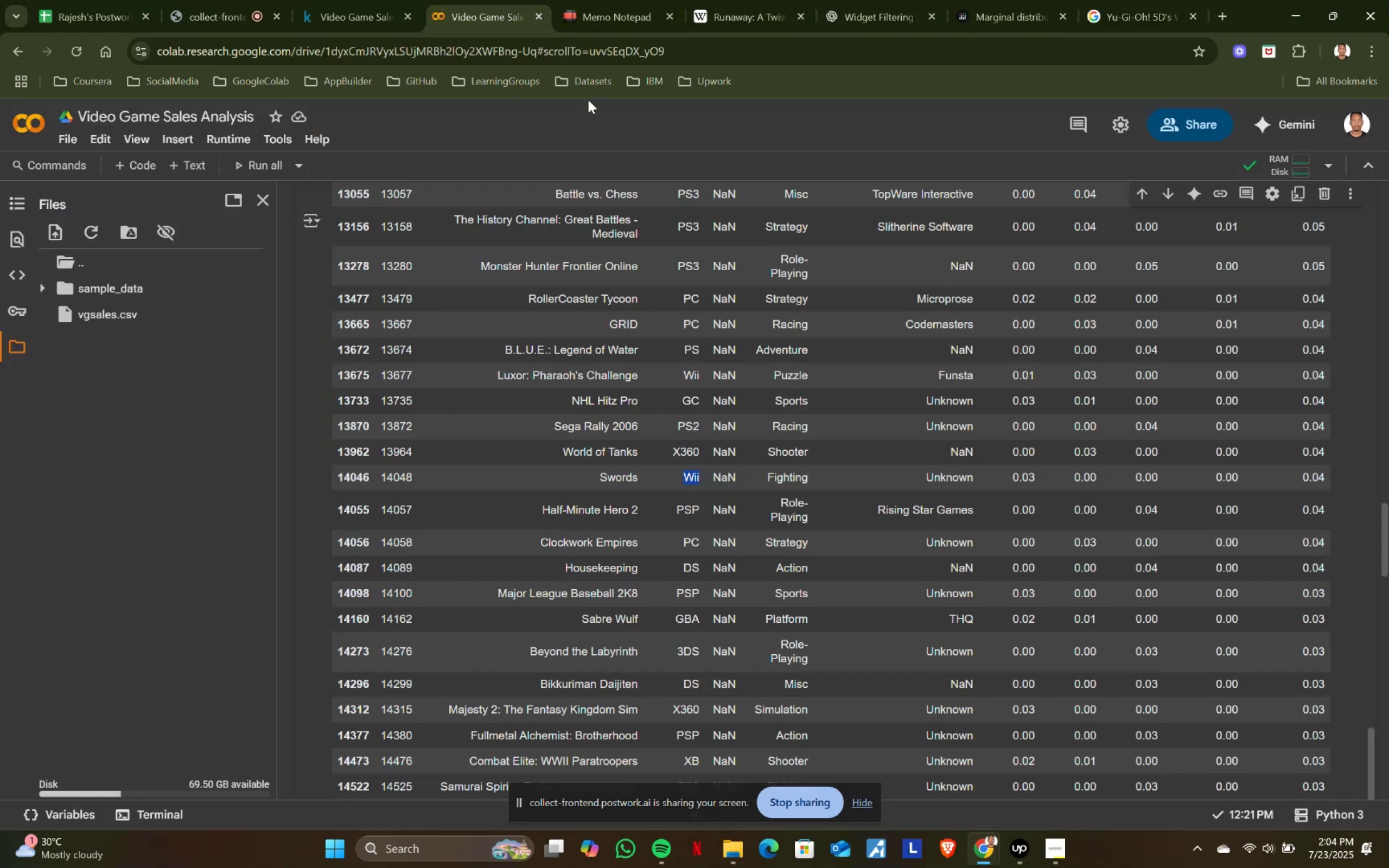 
left_click([595, 0])
 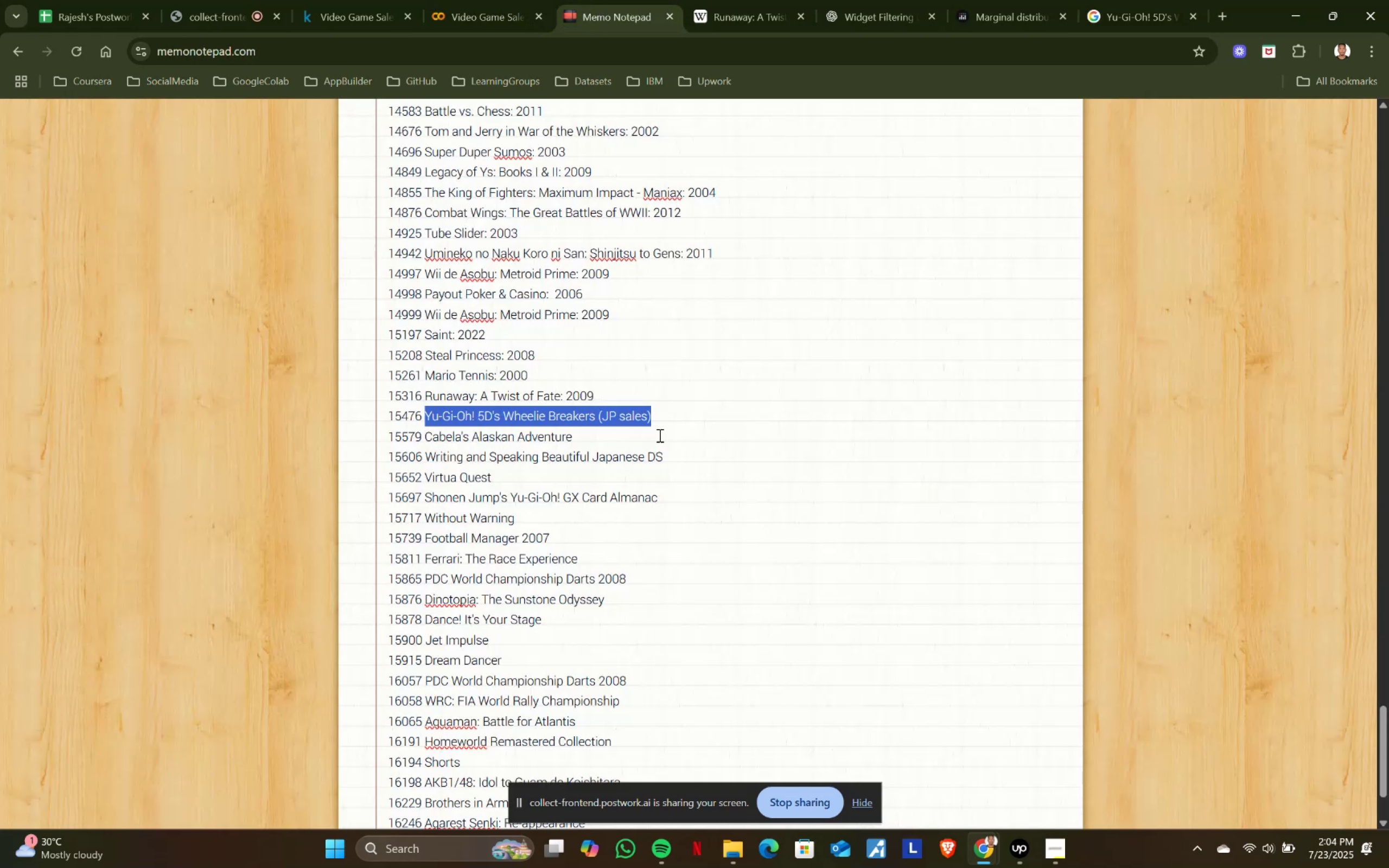 
left_click([676, 421])
 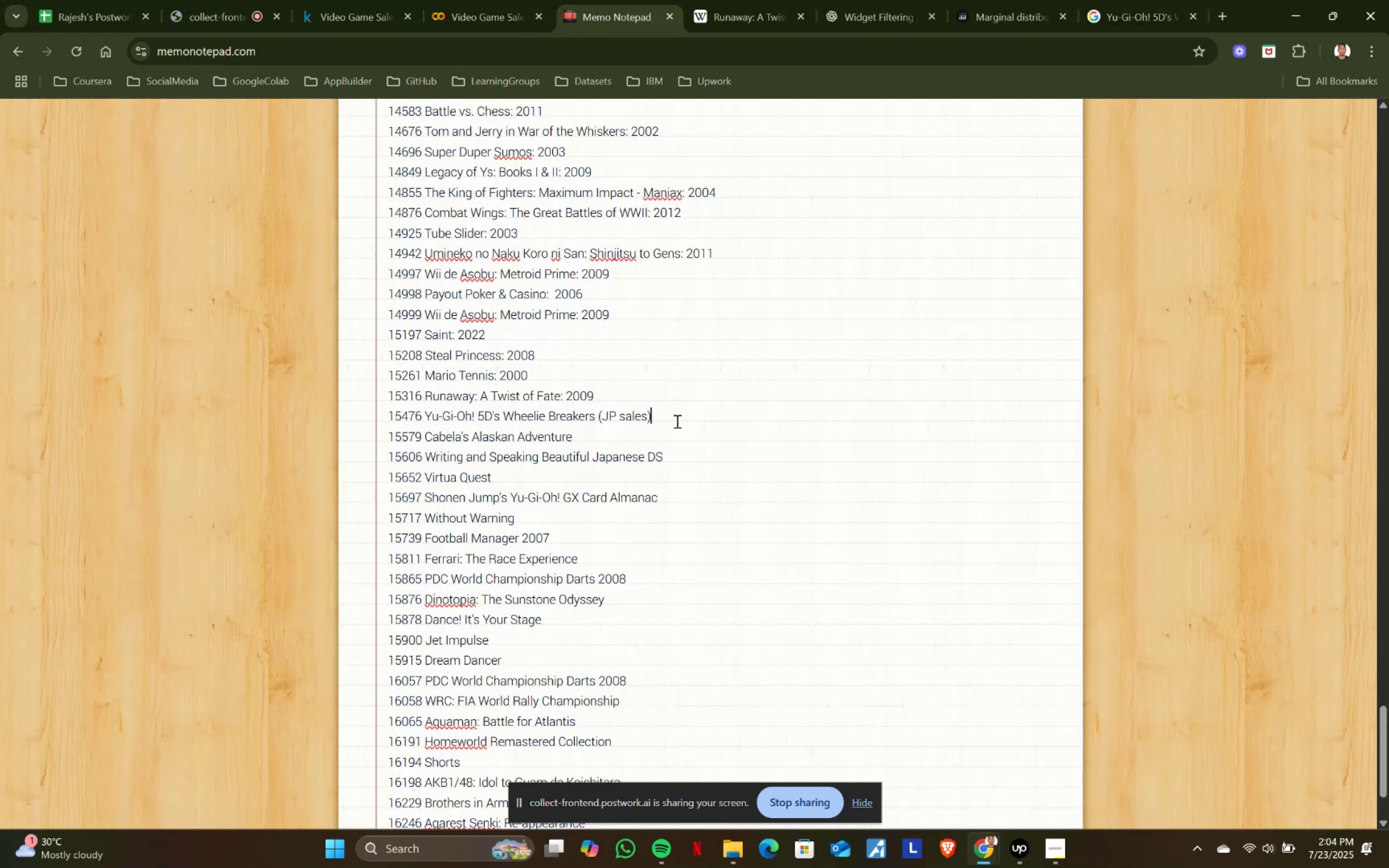 
key(Shift+ShiftRight)
 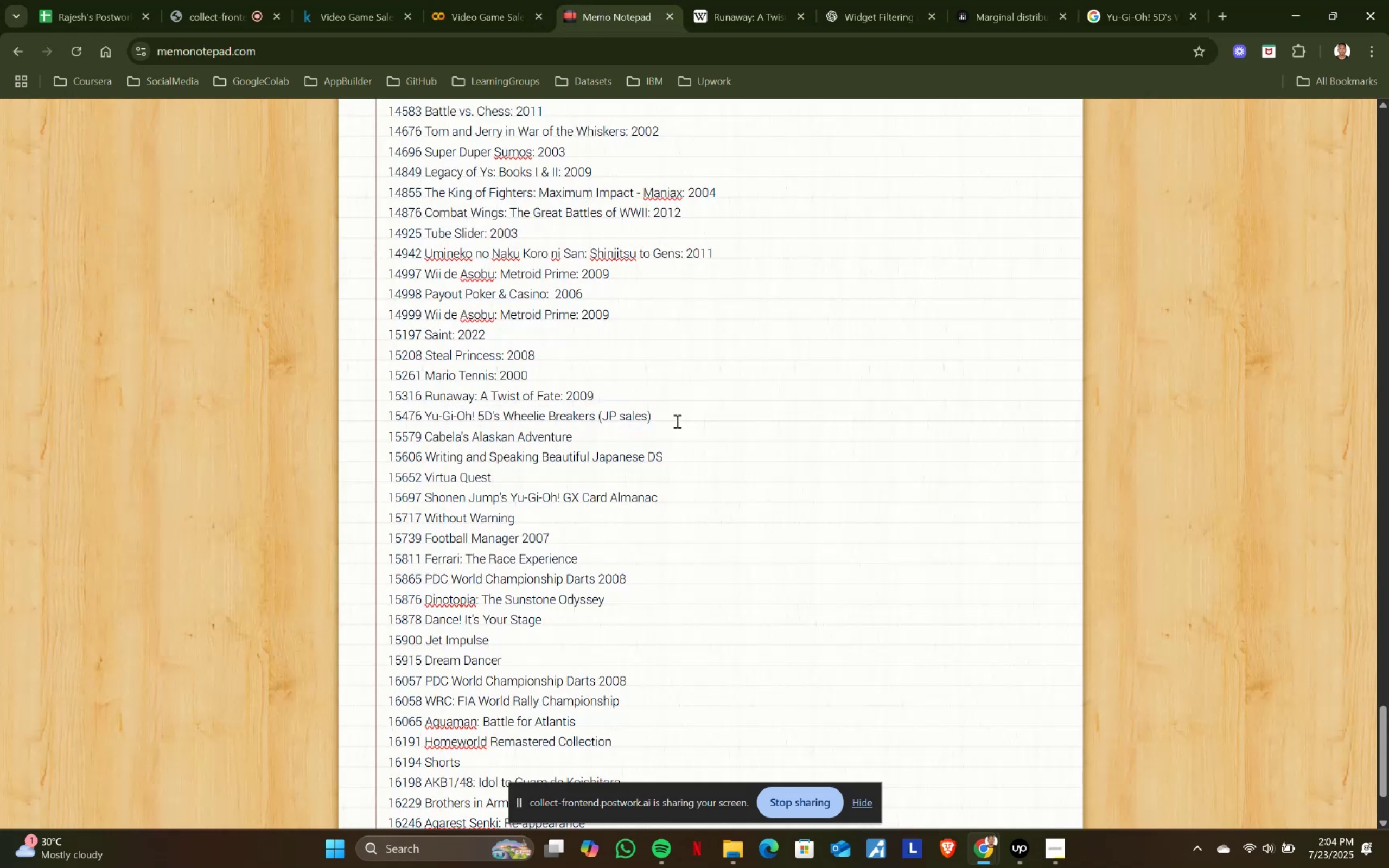 
key(Shift+Semicolon)
 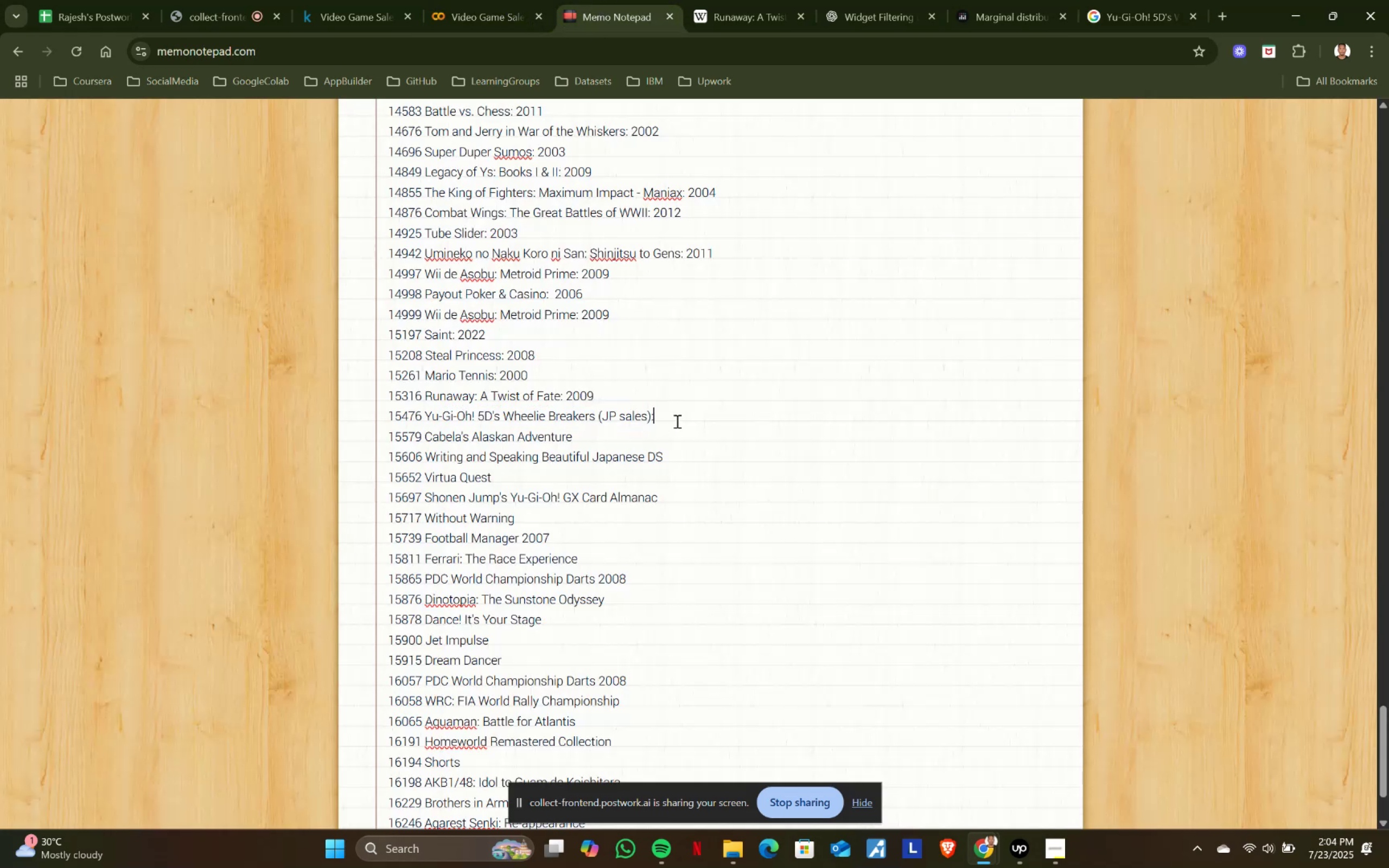 
key(Space)
 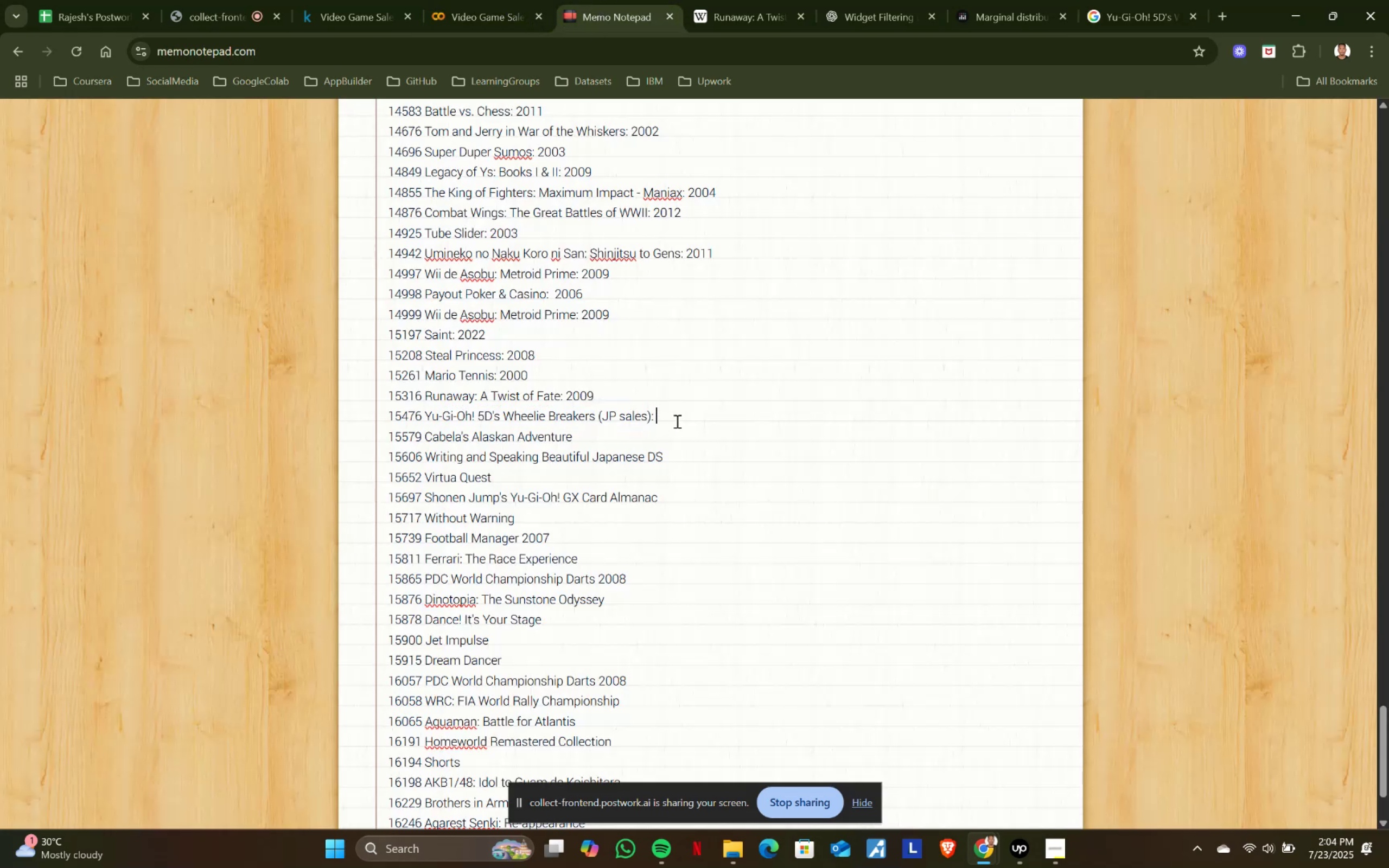 
key(Control+ControlLeft)
 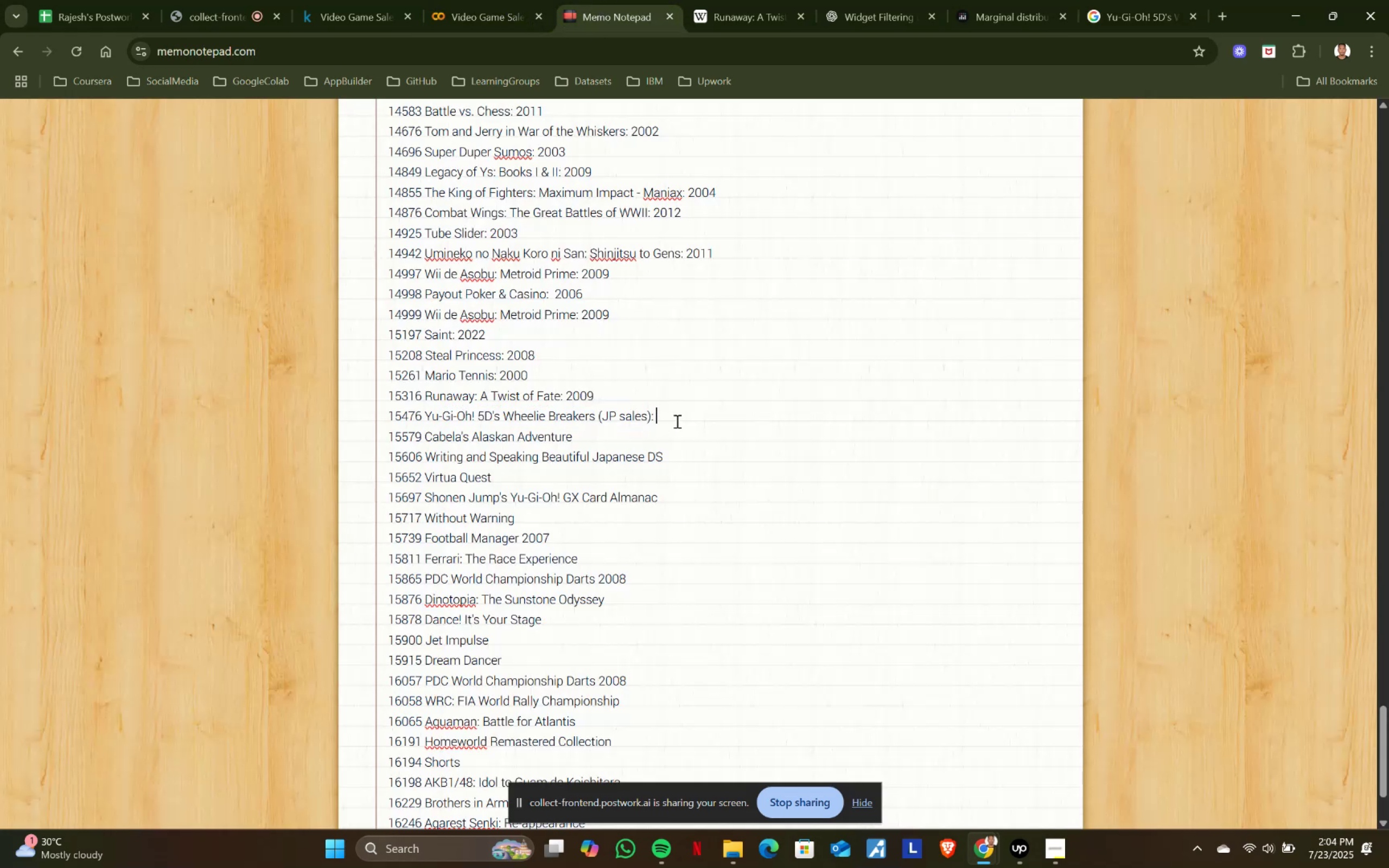 
key(Control+V)
 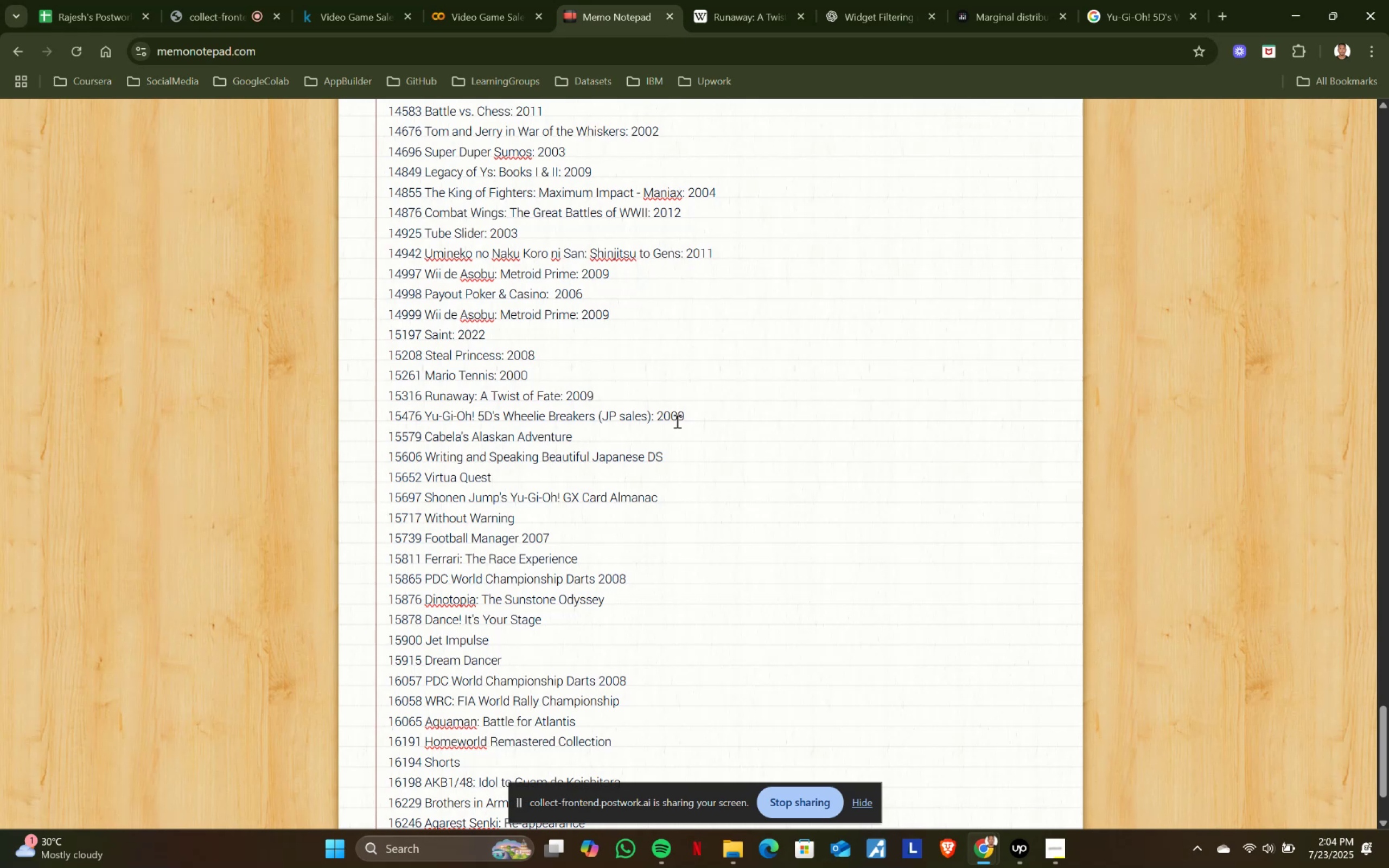 
wait(7.85)
 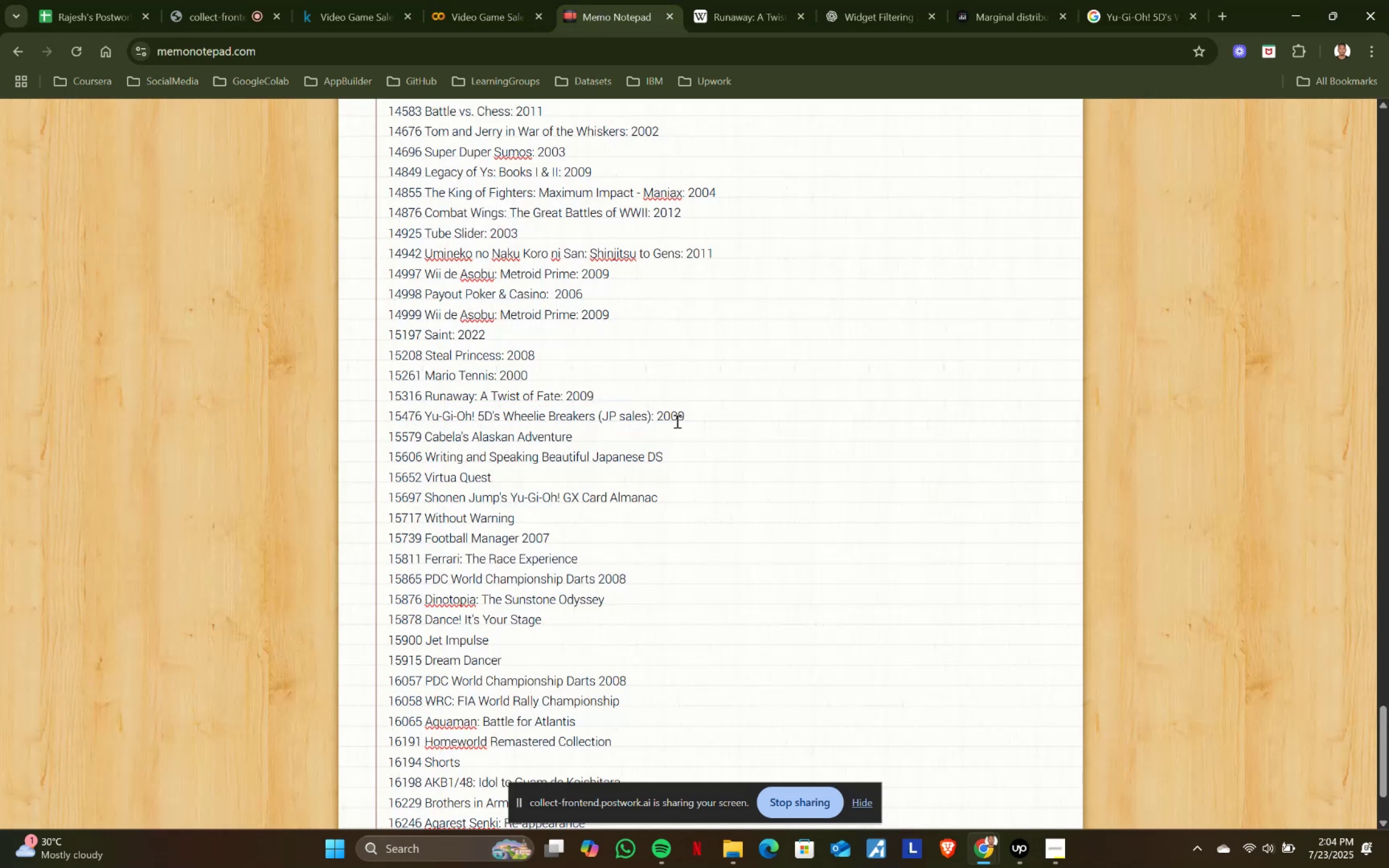 
left_click([1062, 859])
 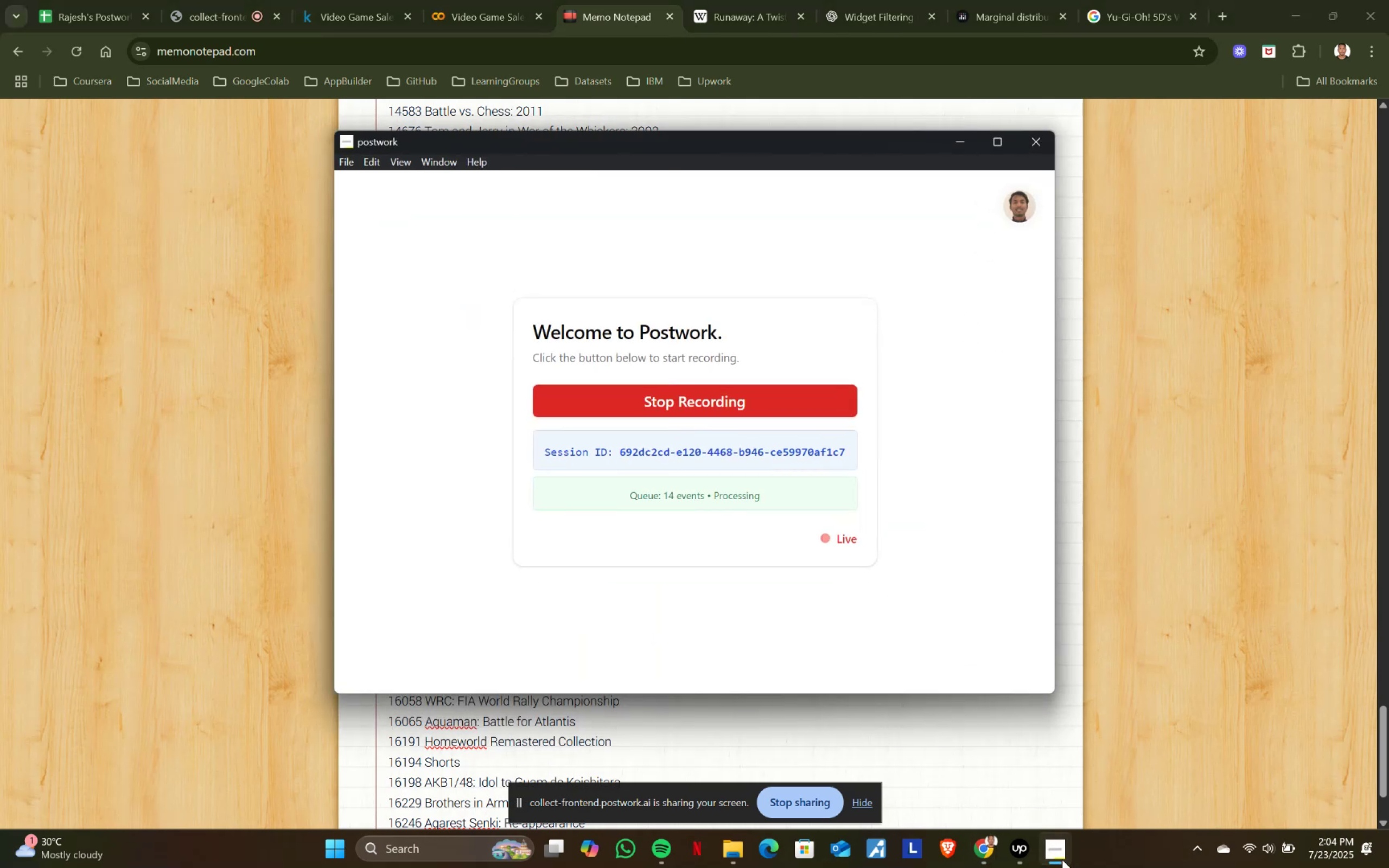 
left_click([1062, 859])
 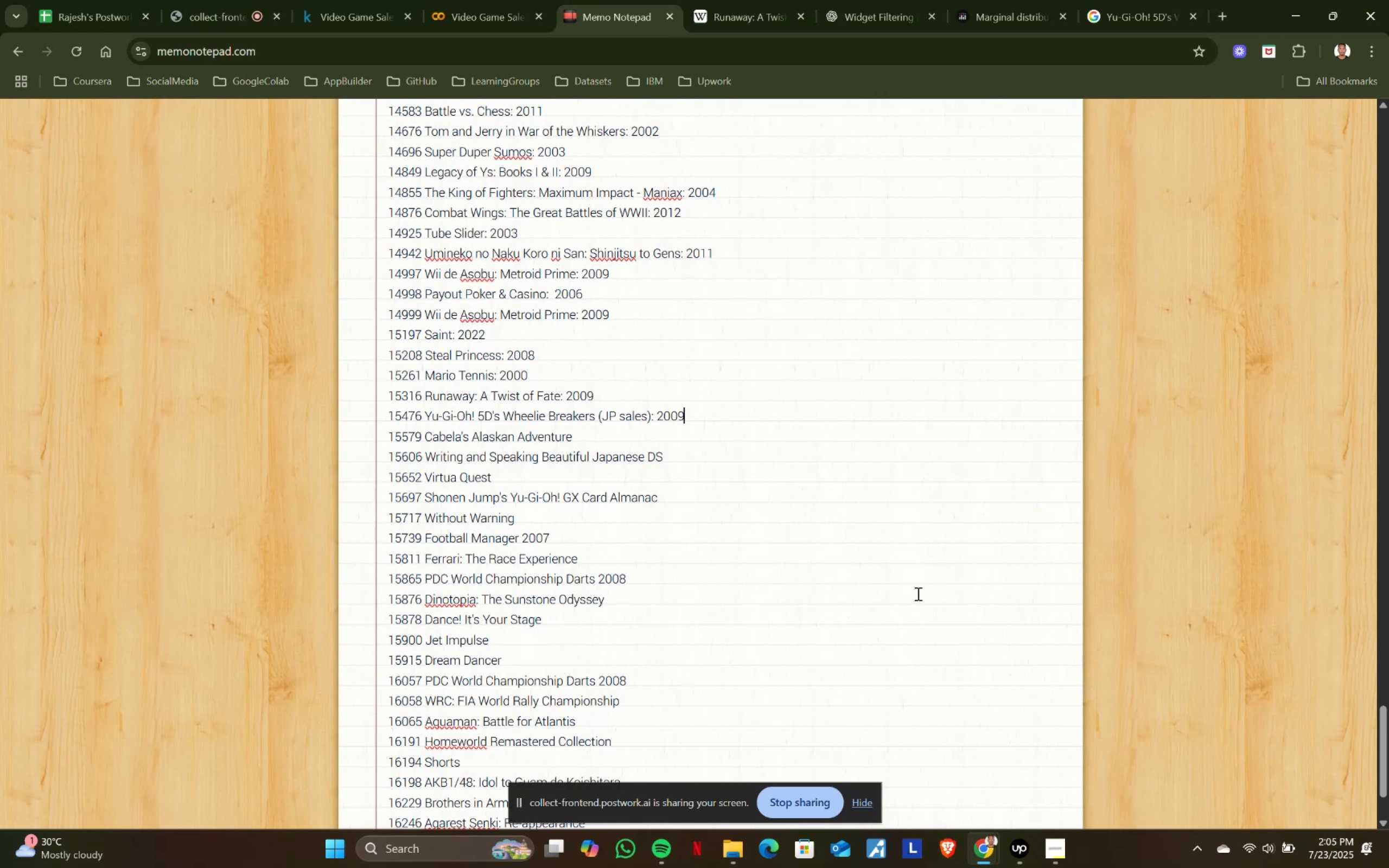 
wait(43.45)
 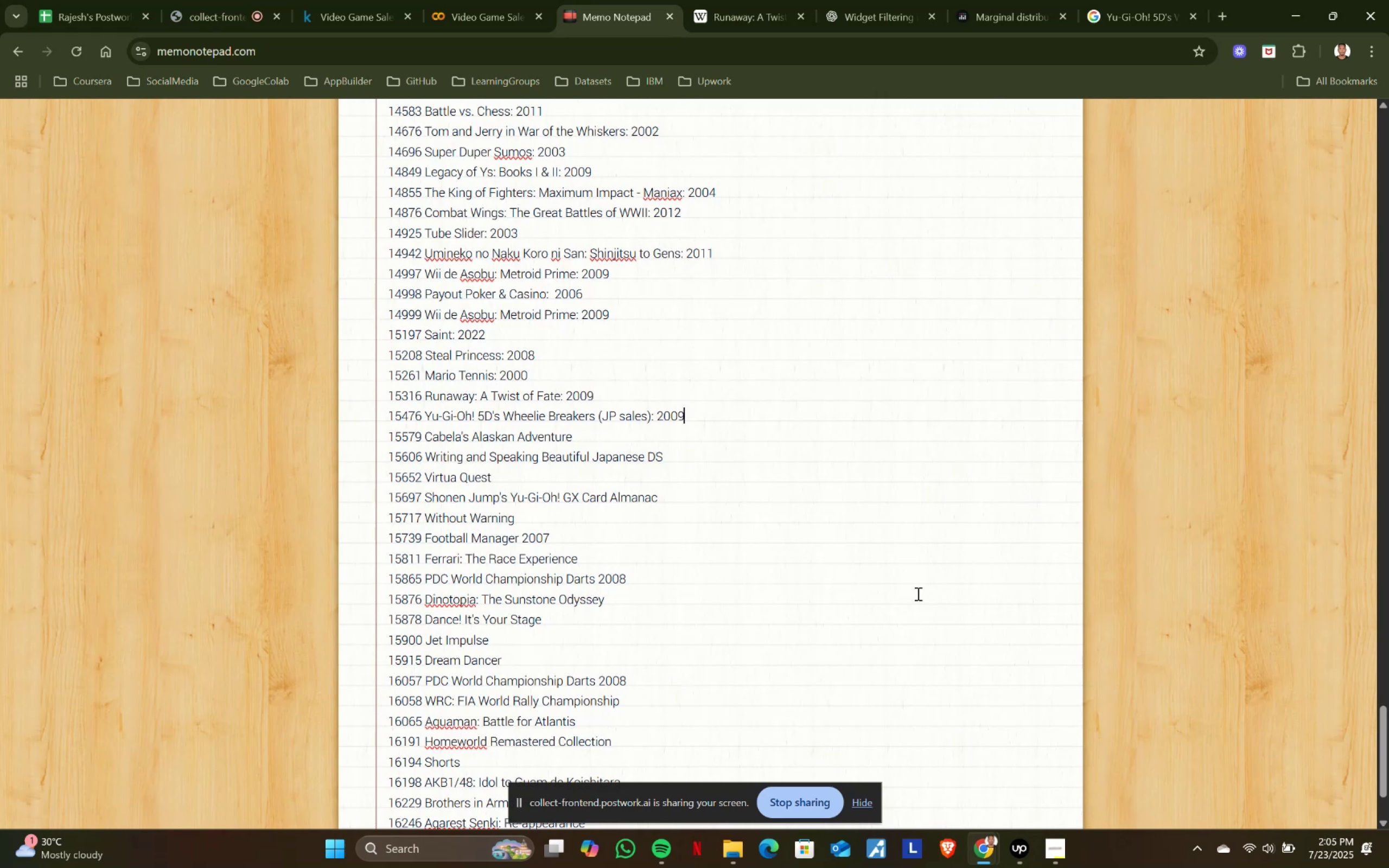 
key(Control+ControlLeft)
 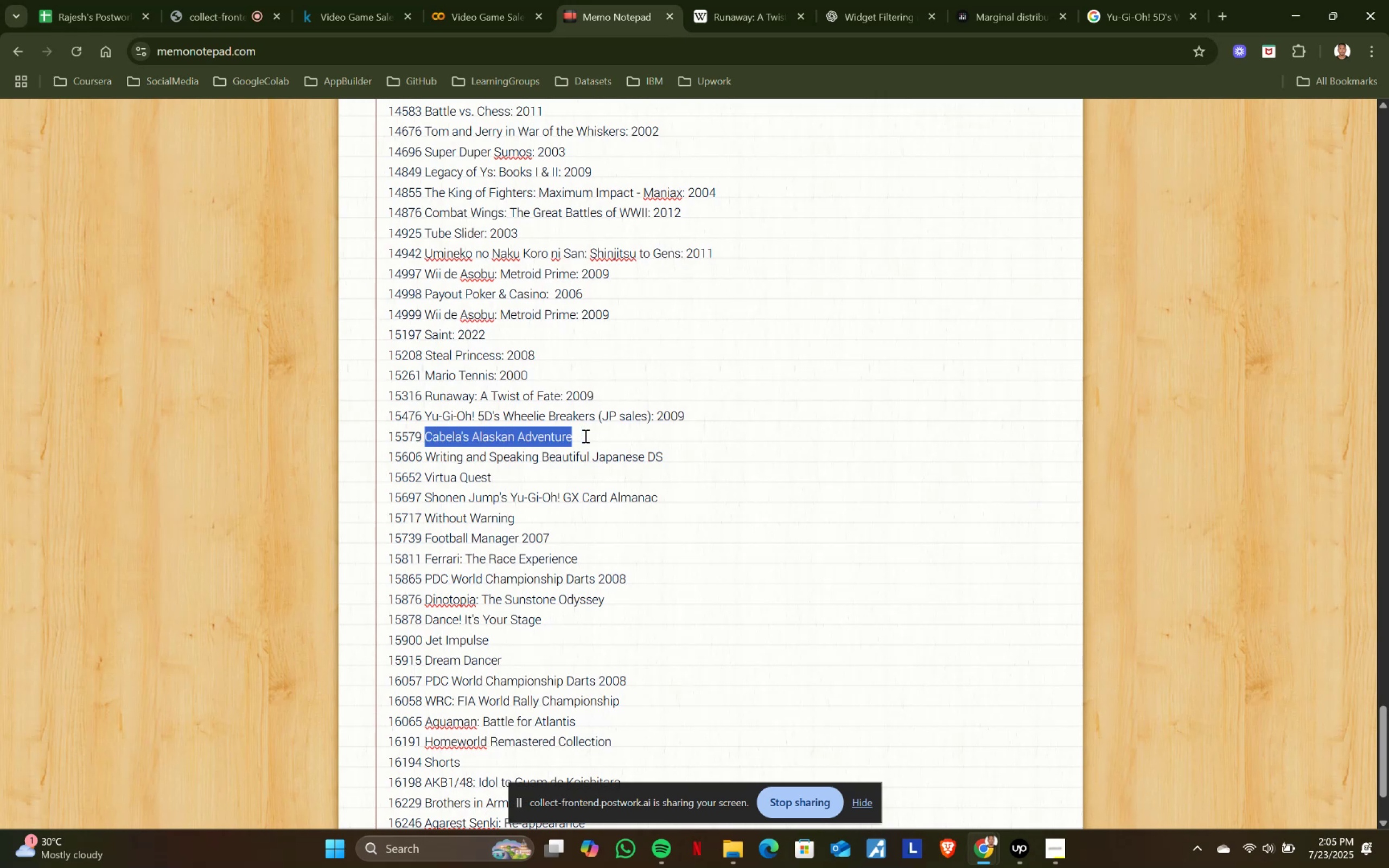 
key(Control+C)
 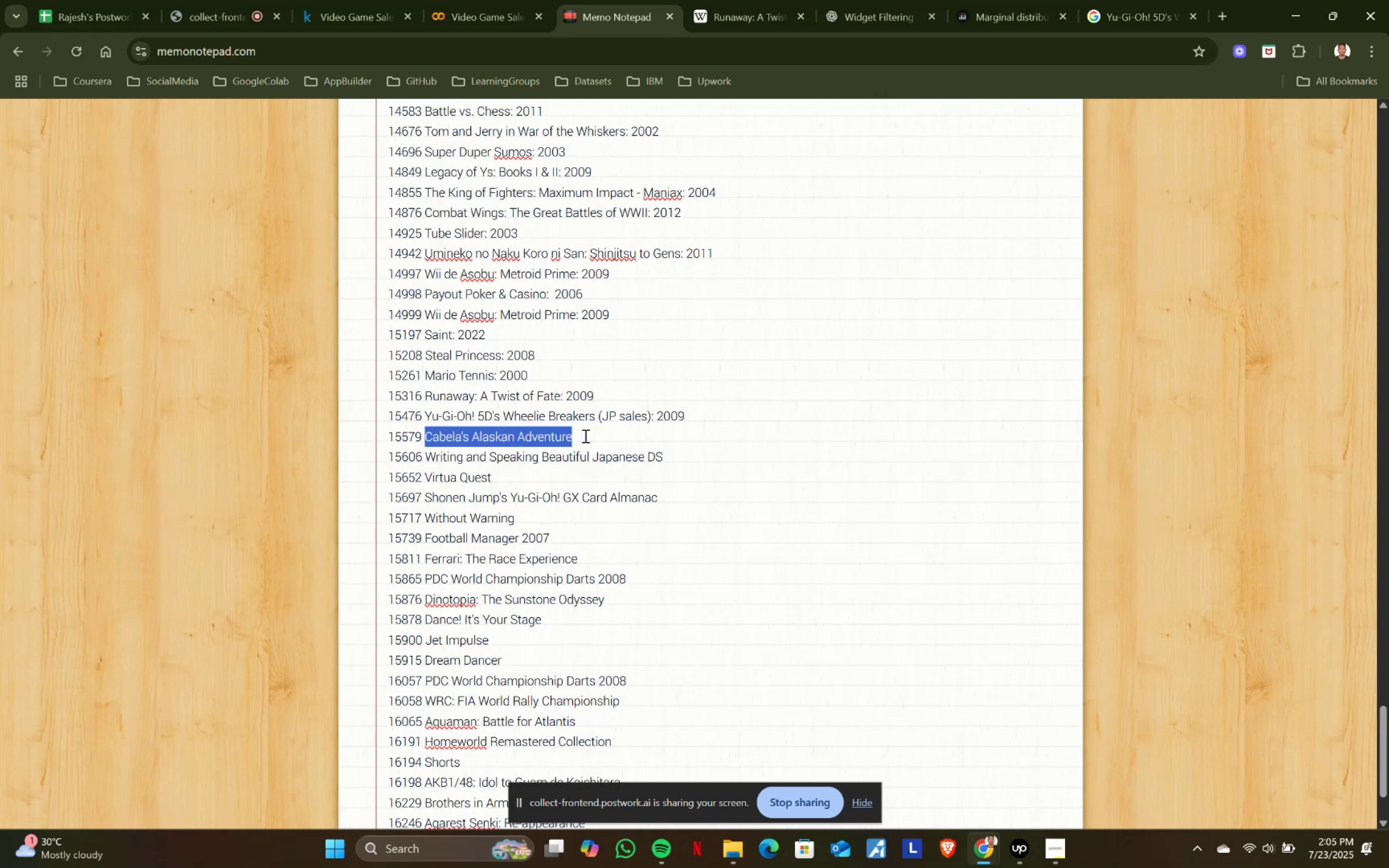 
key(Control+ControlLeft)
 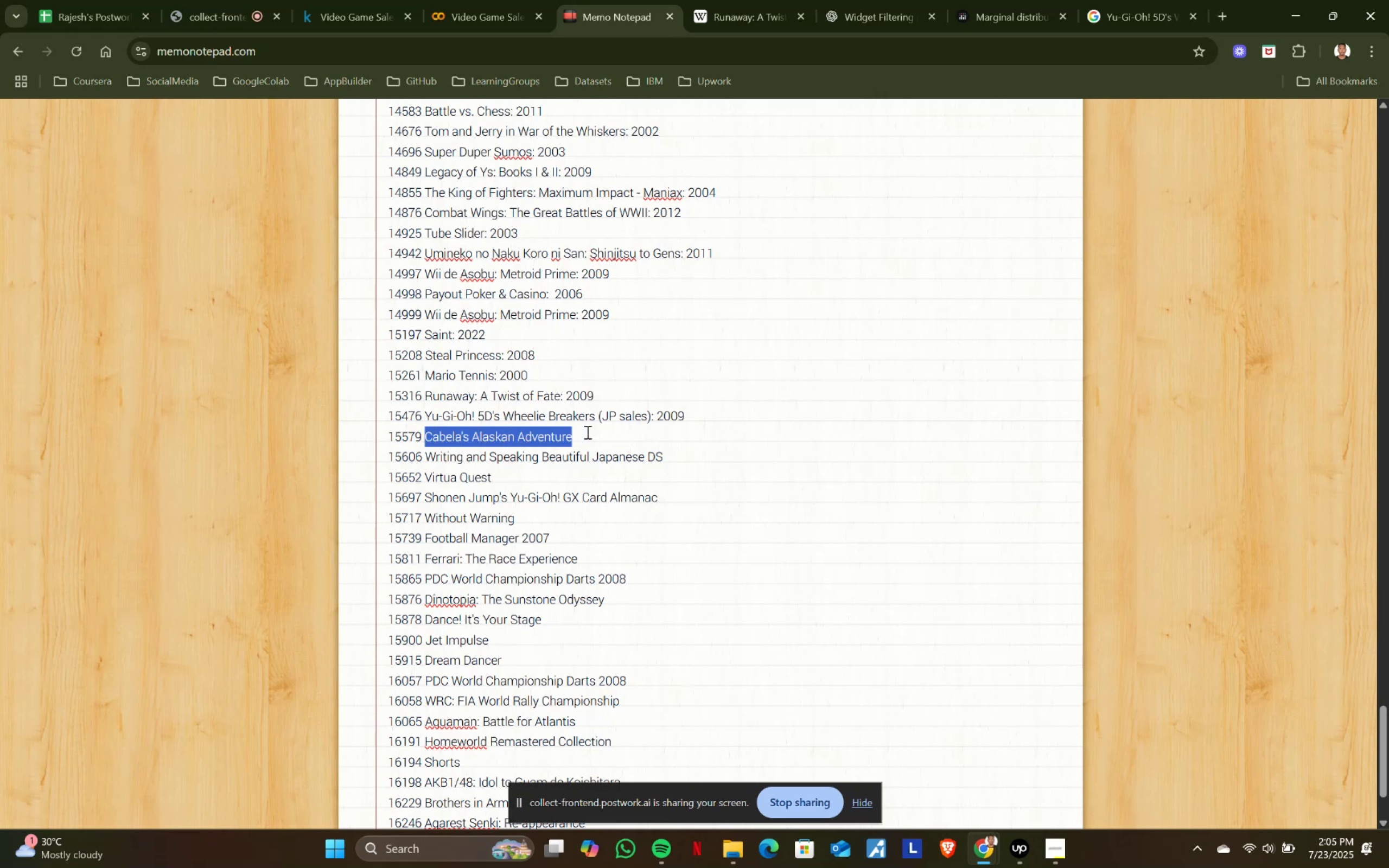 
key(Control+C)
 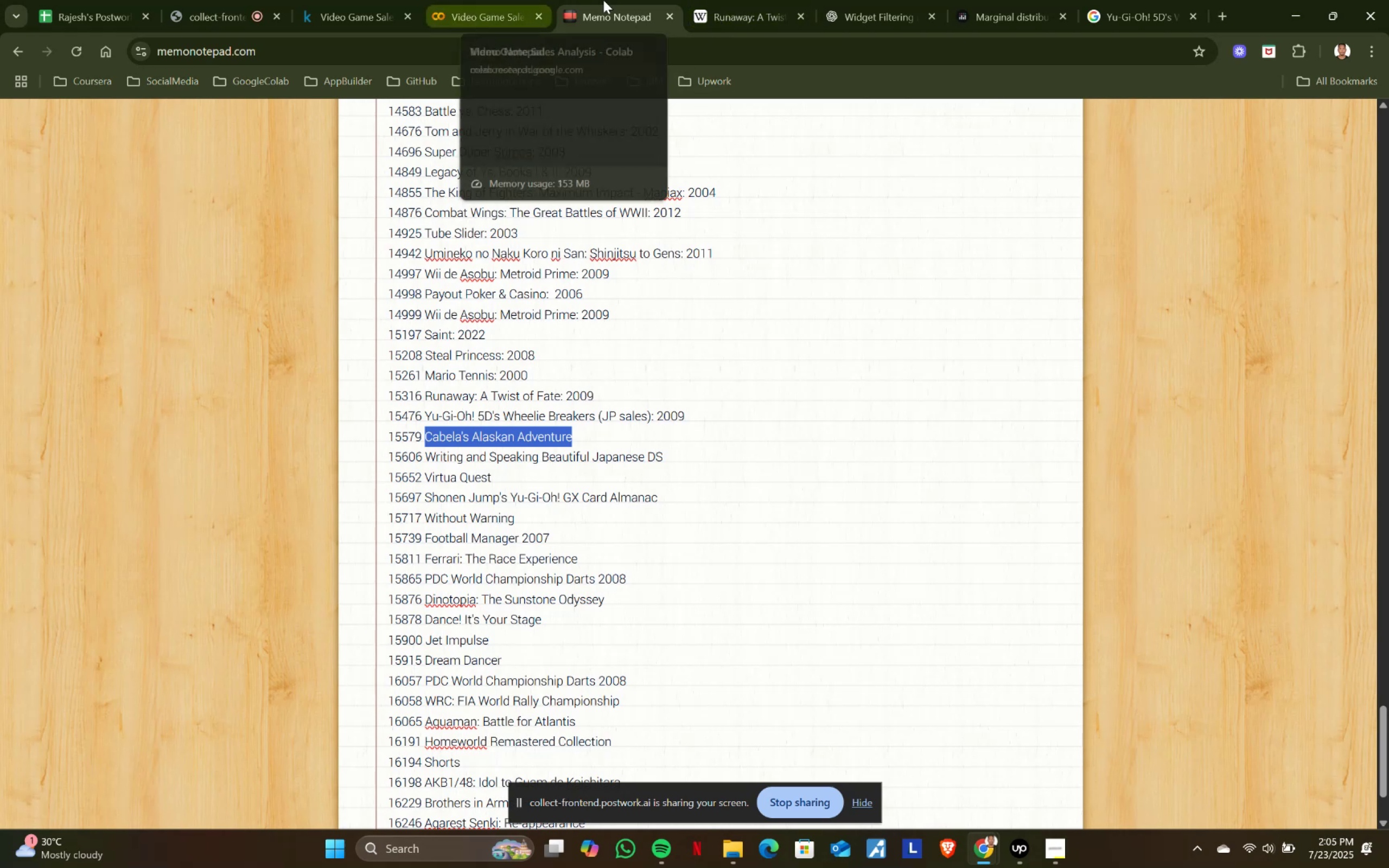 
left_click([740, 0])
 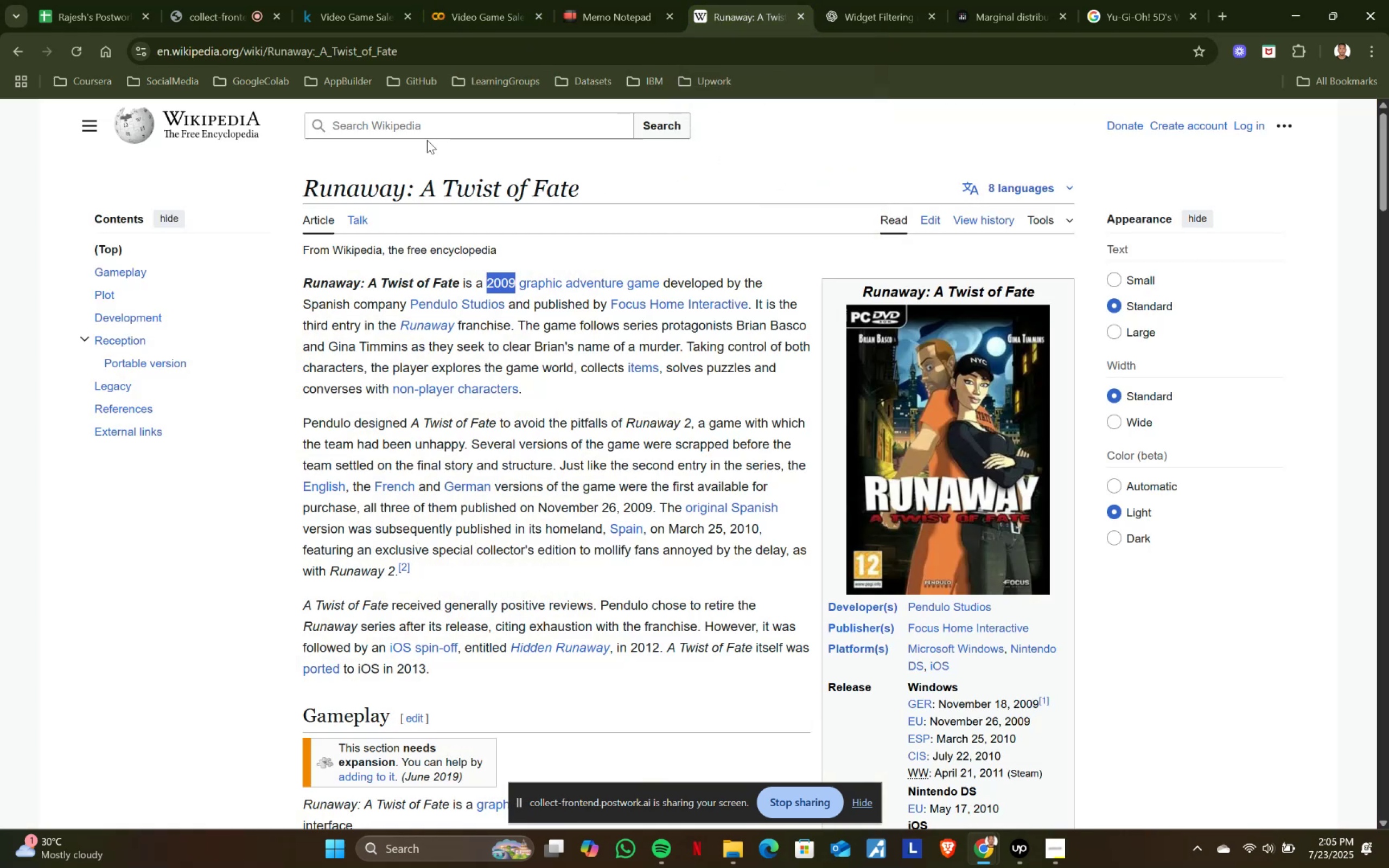 
left_click([425, 129])
 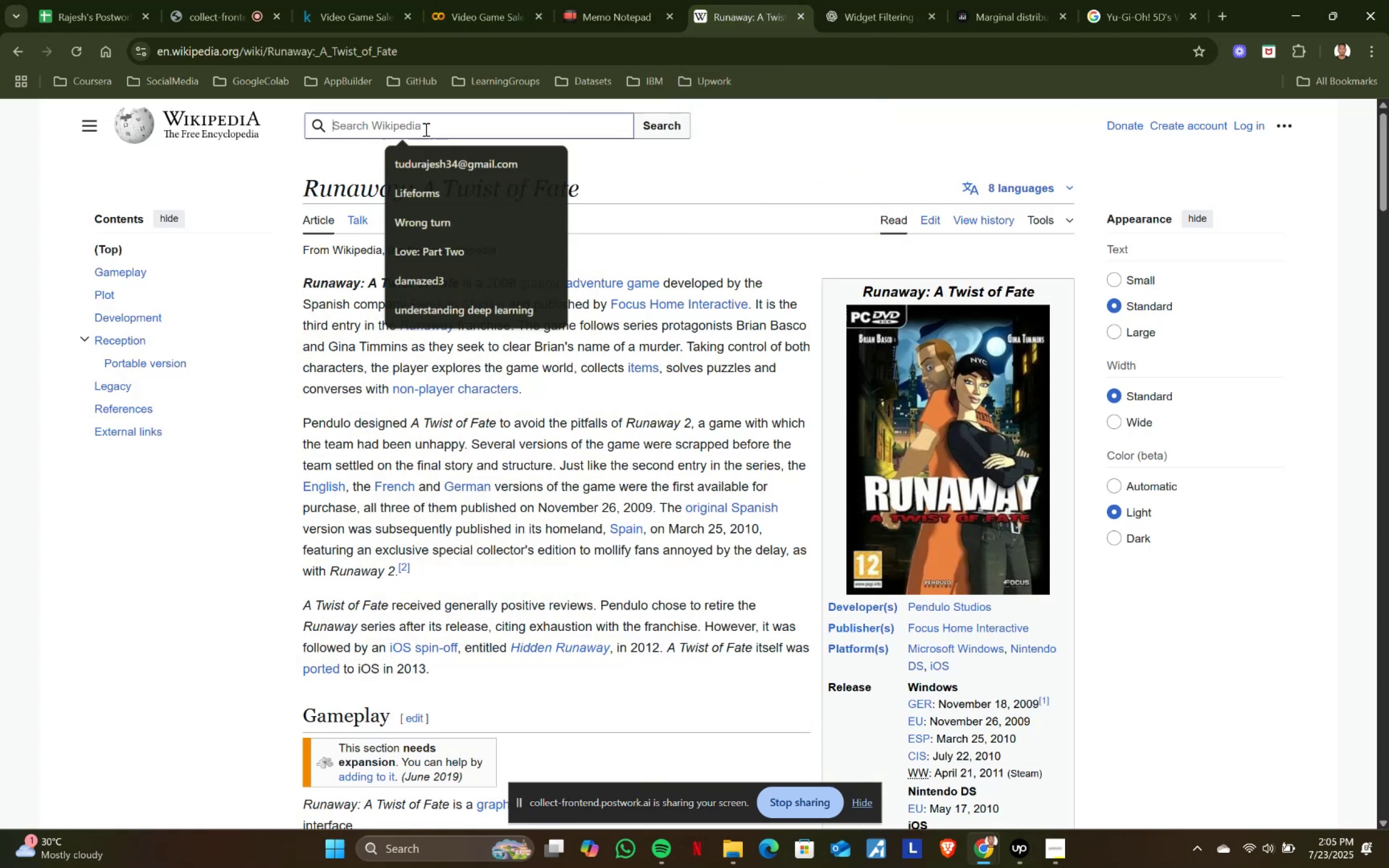 
key(Control+ControlLeft)
 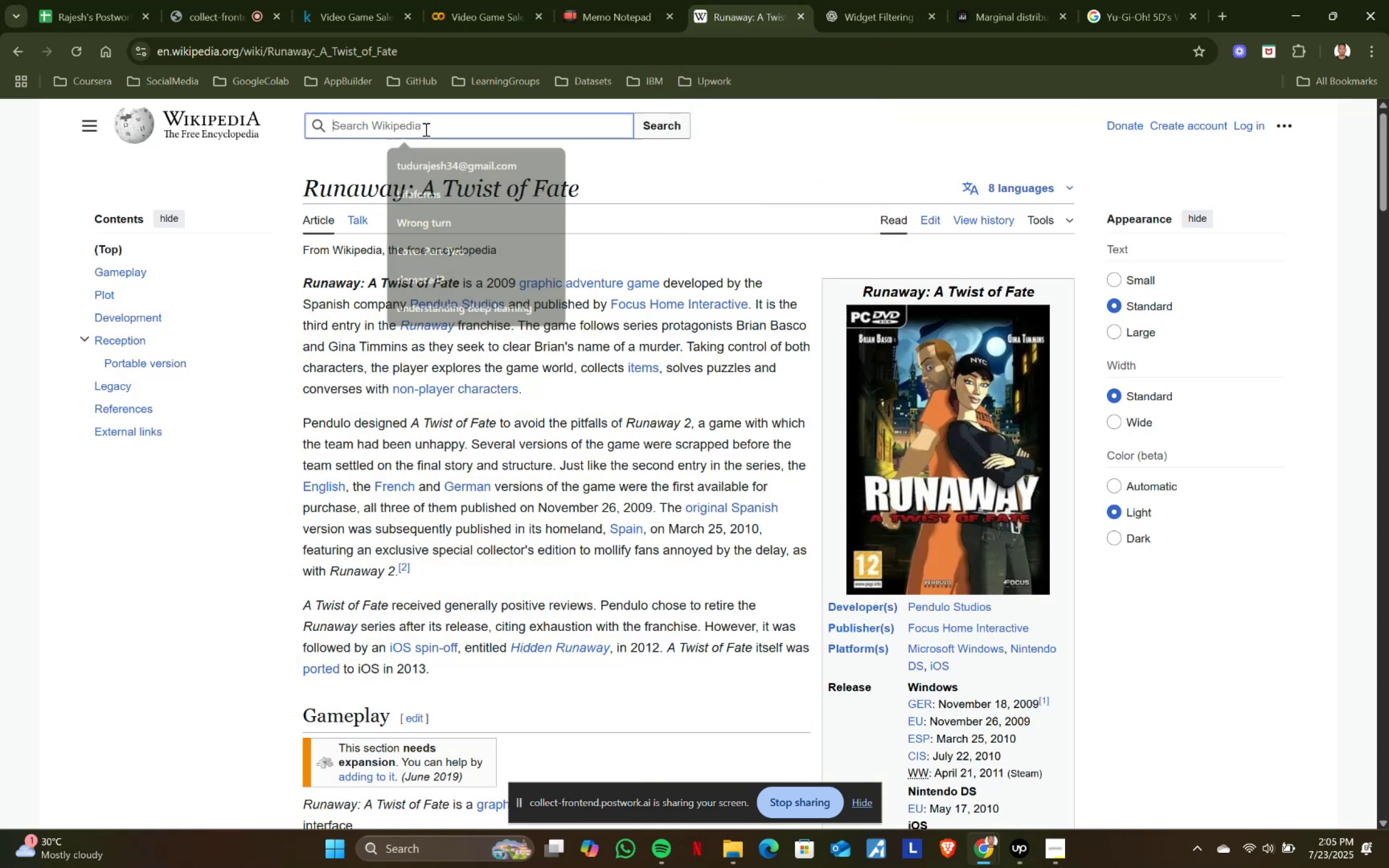 
key(Control+V)
 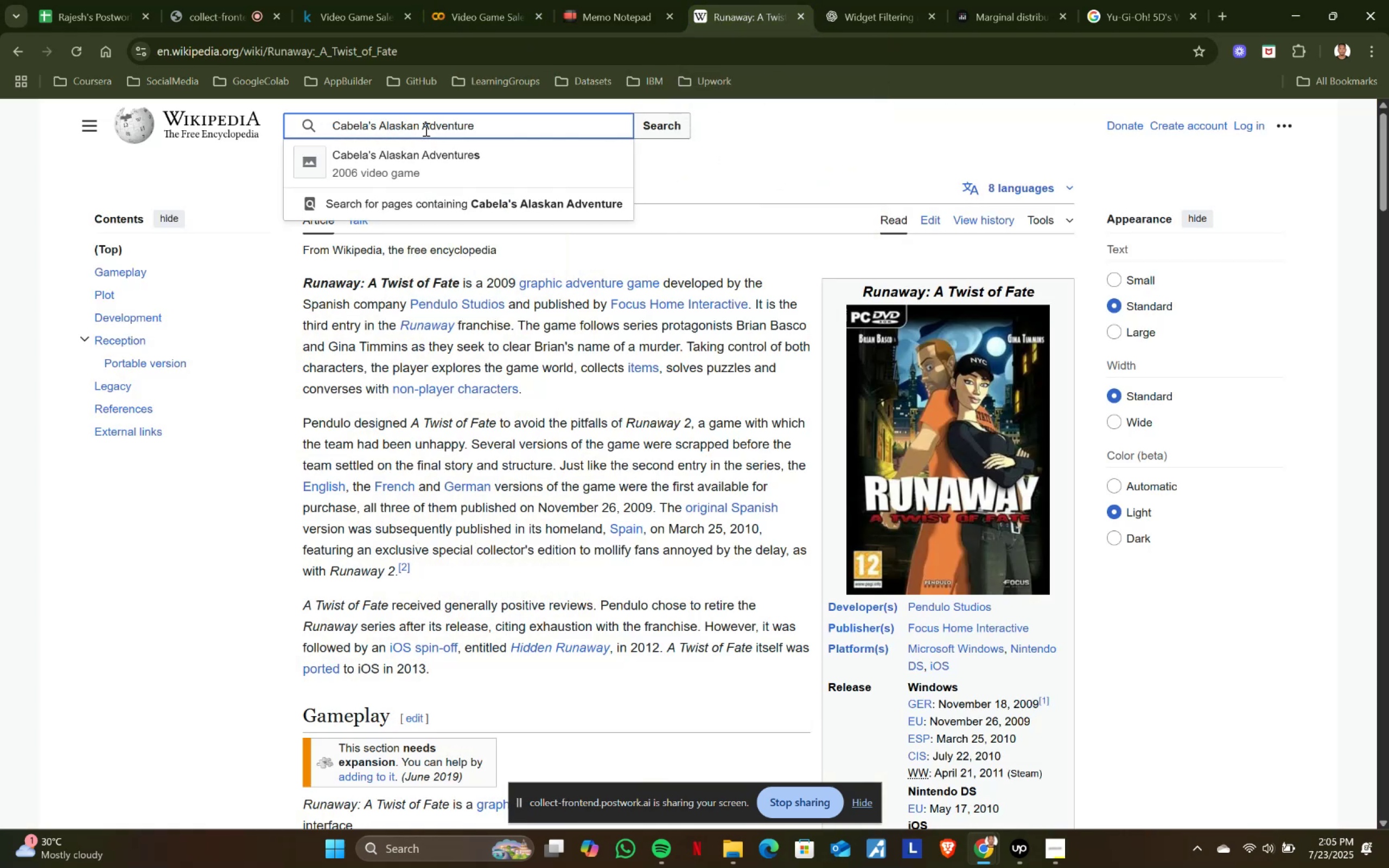 
left_click([408, 156])
 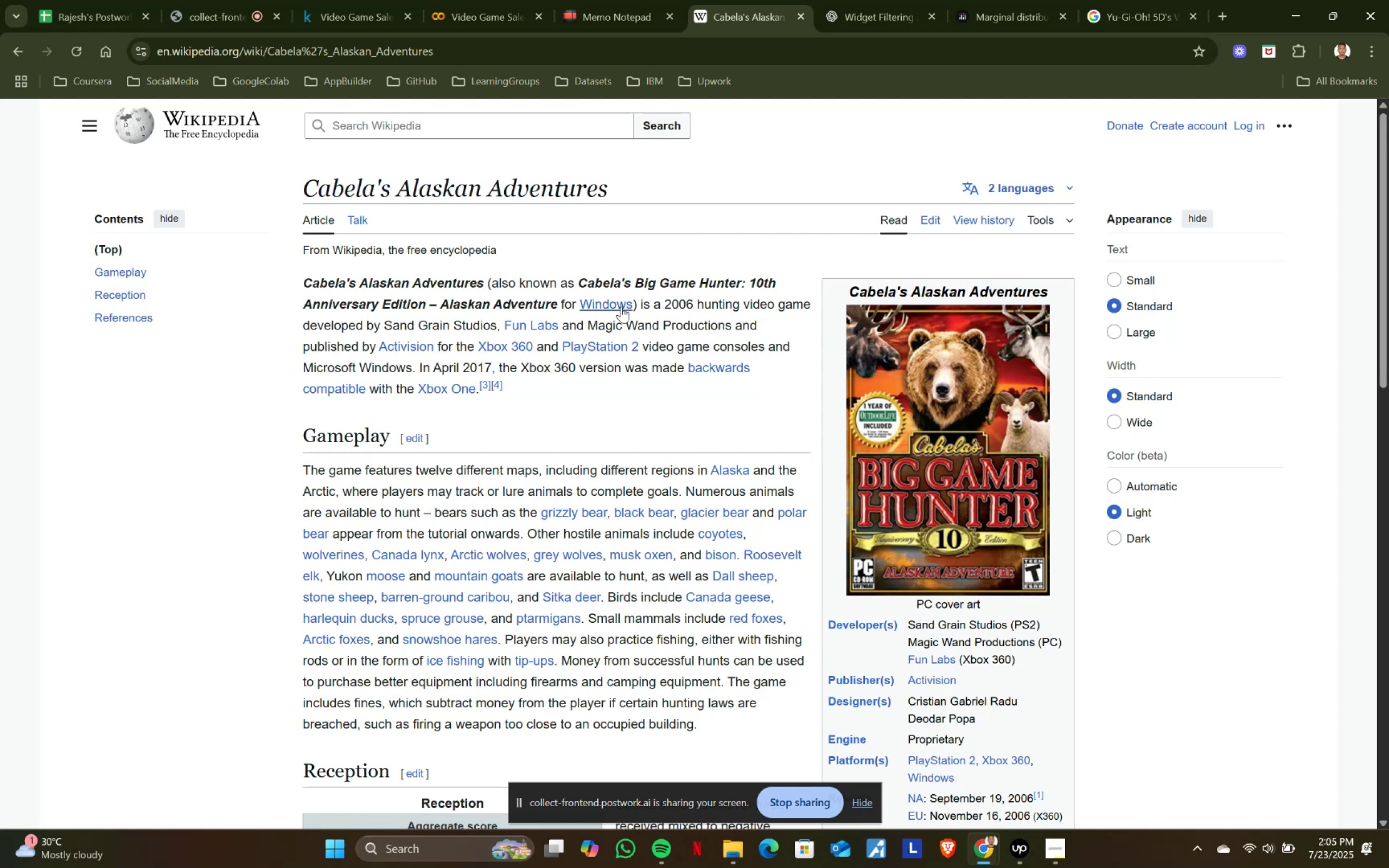 
wait(7.0)
 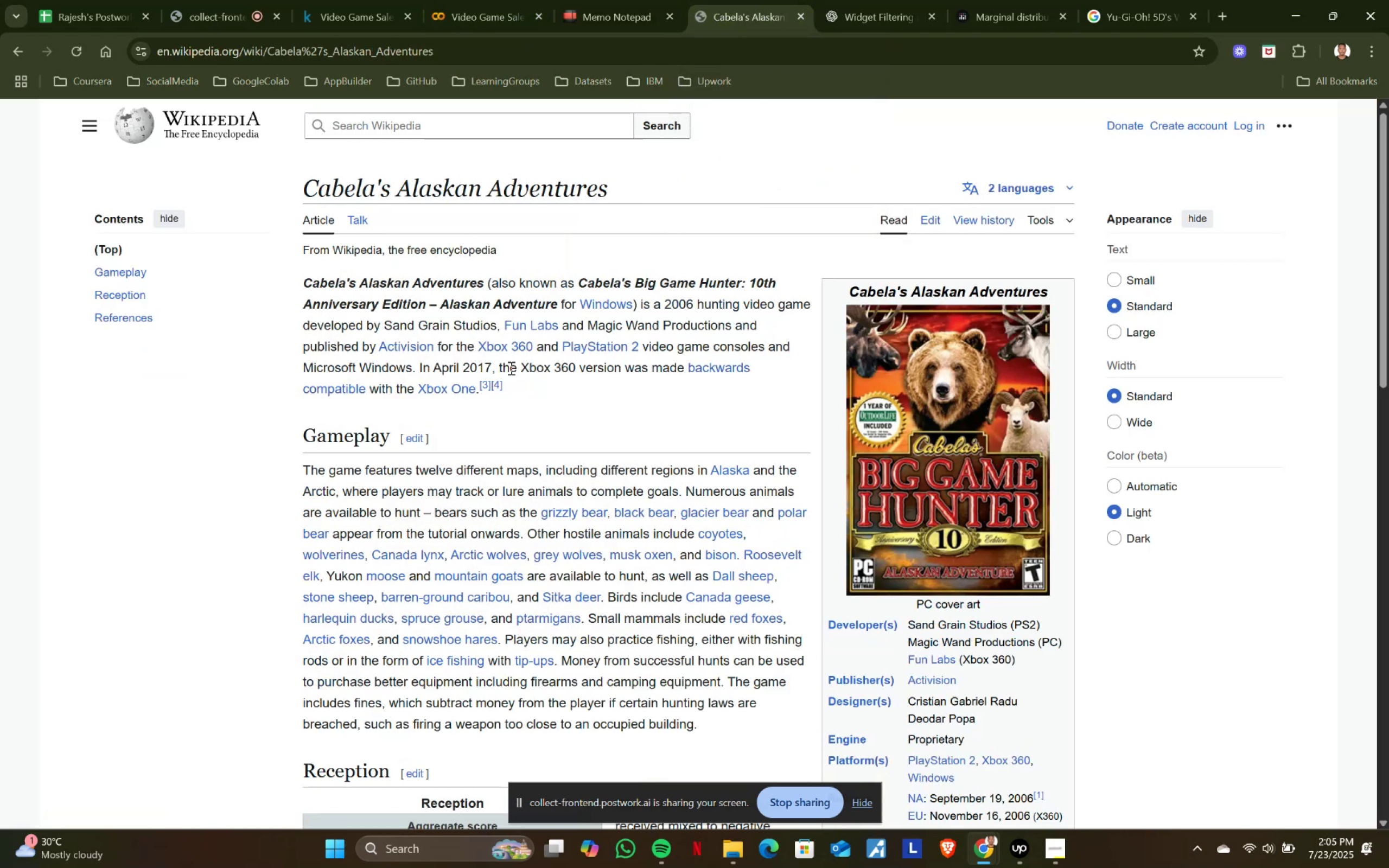 
key(Control+ControlLeft)
 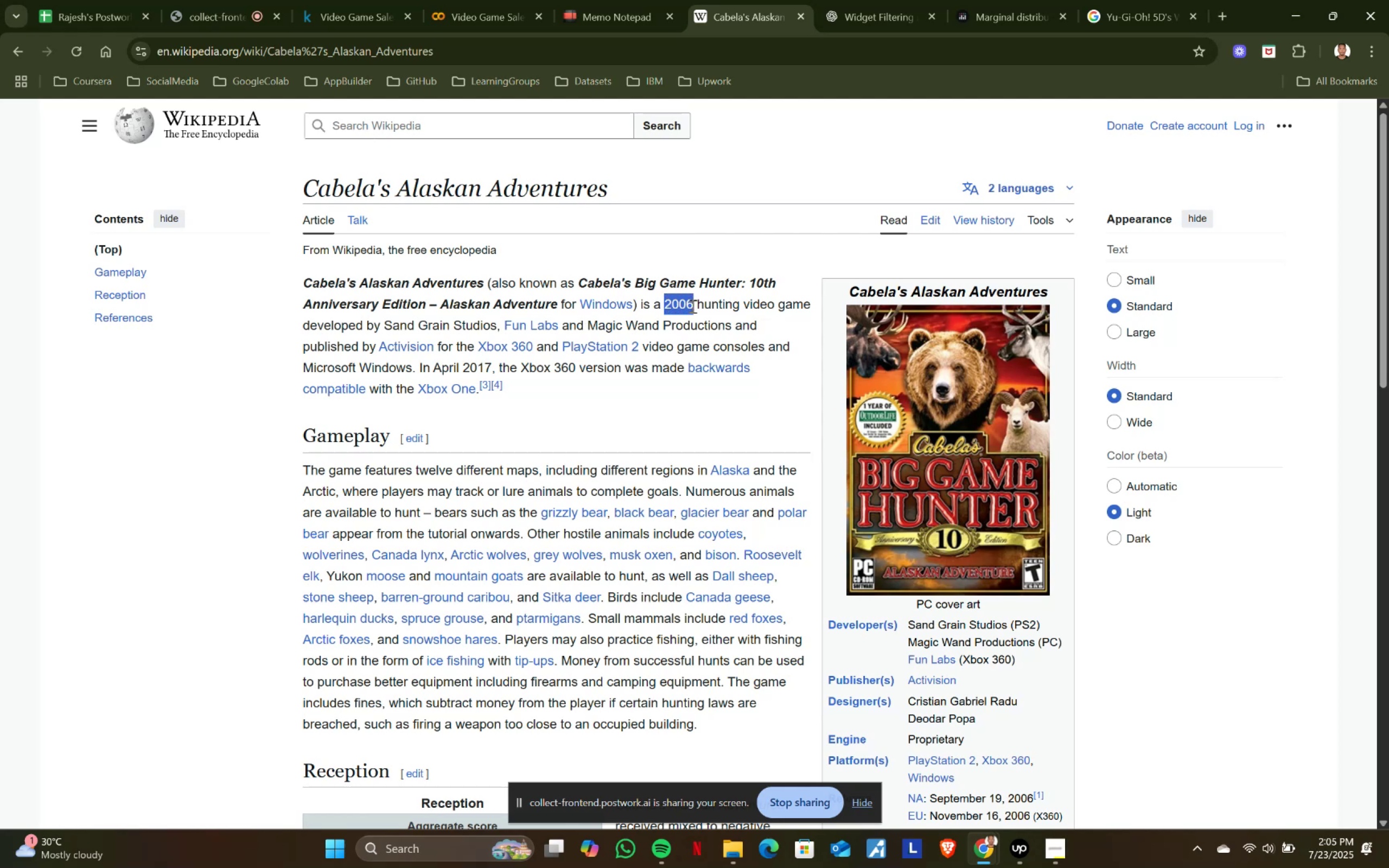 
key(Control+C)
 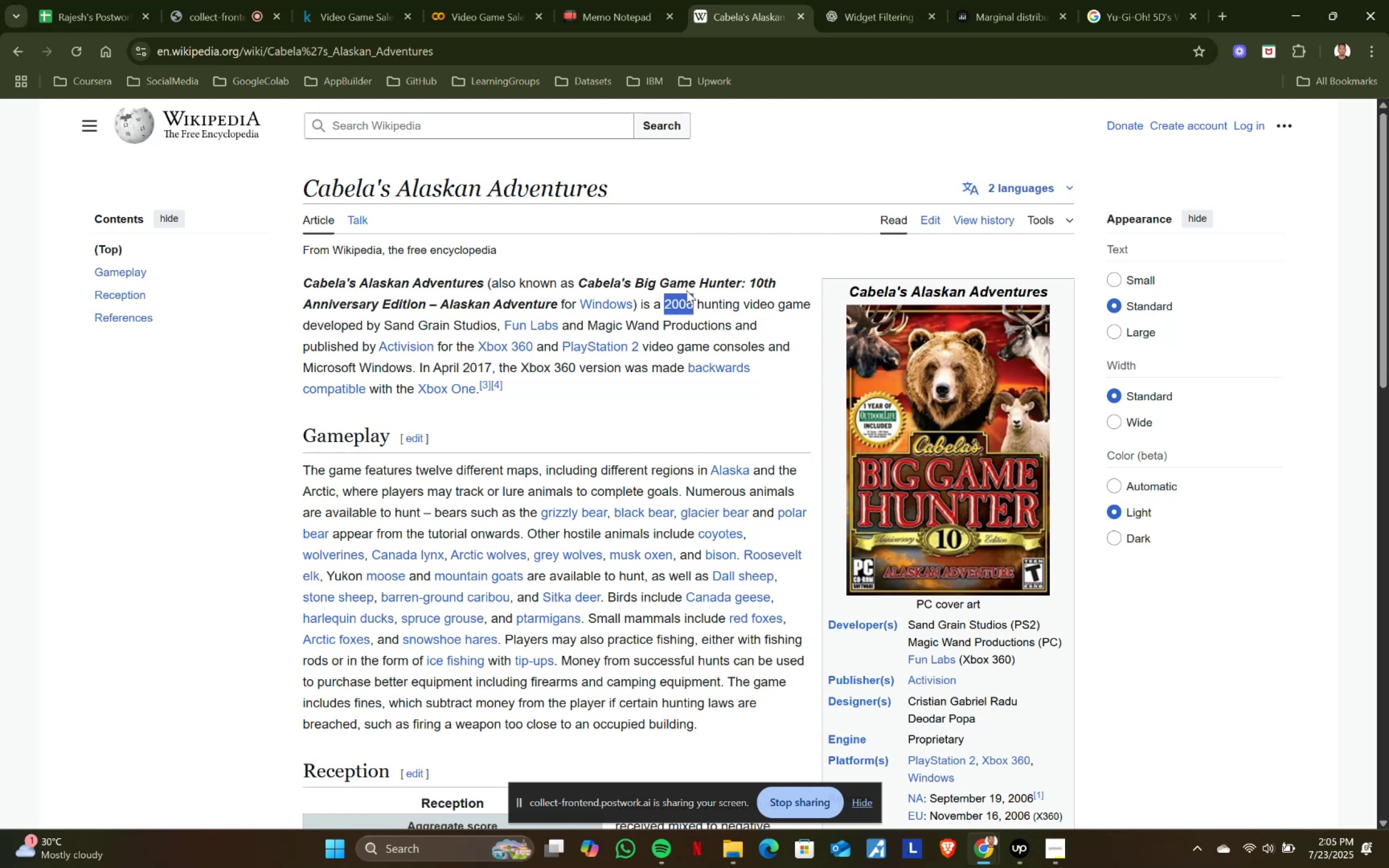 
key(Control+ControlLeft)
 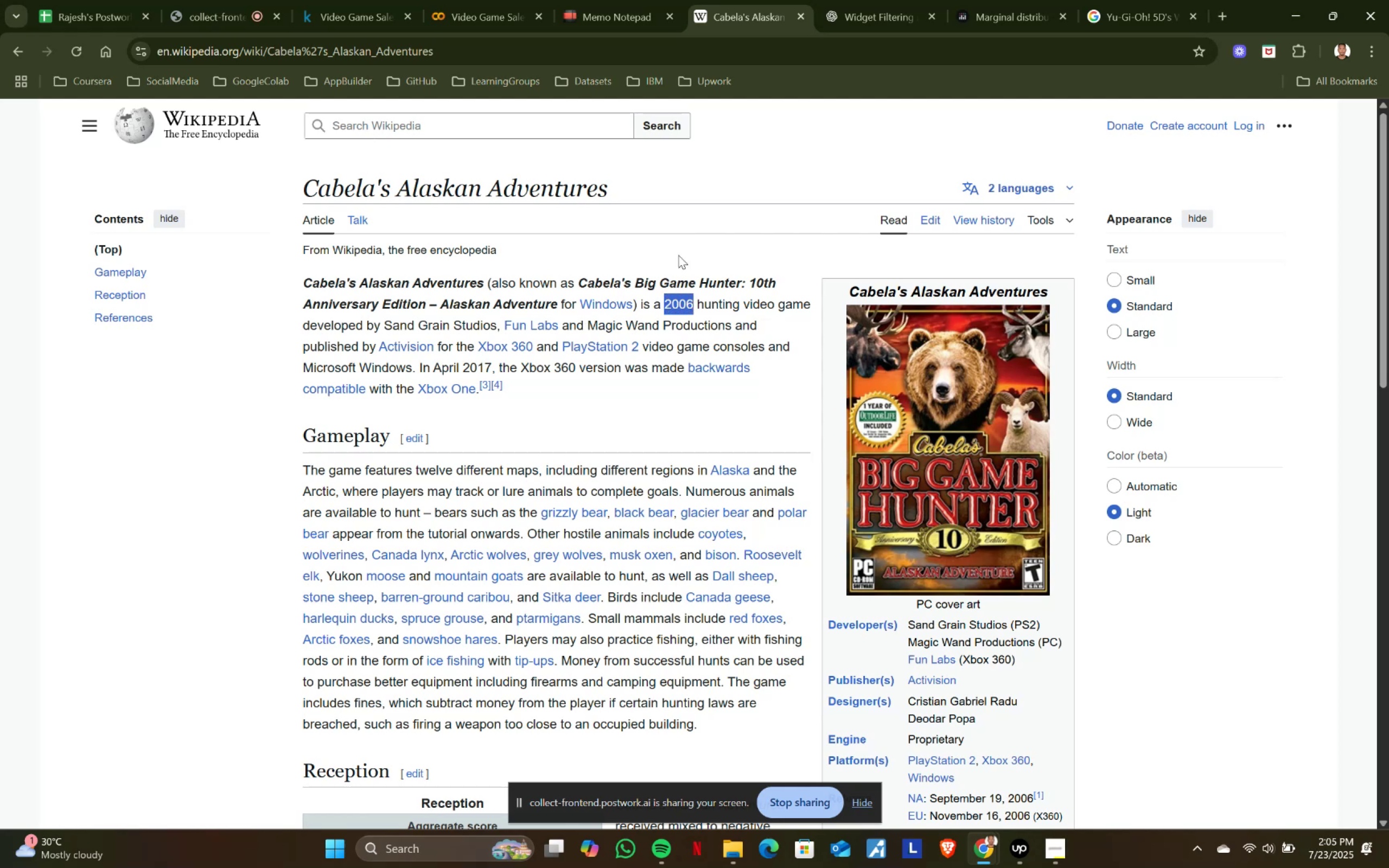 
key(Control+C)
 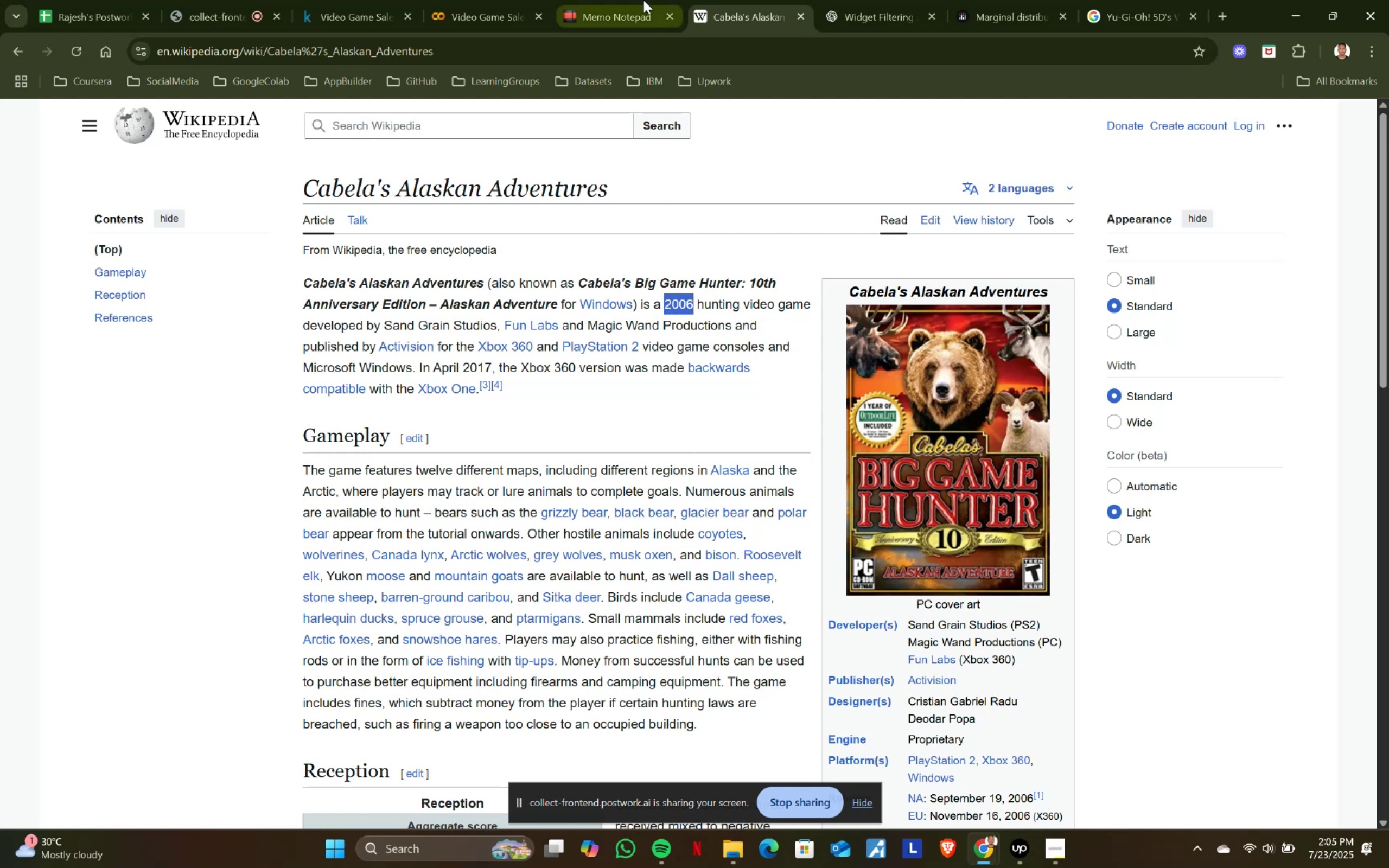 
left_click([643, 0])
 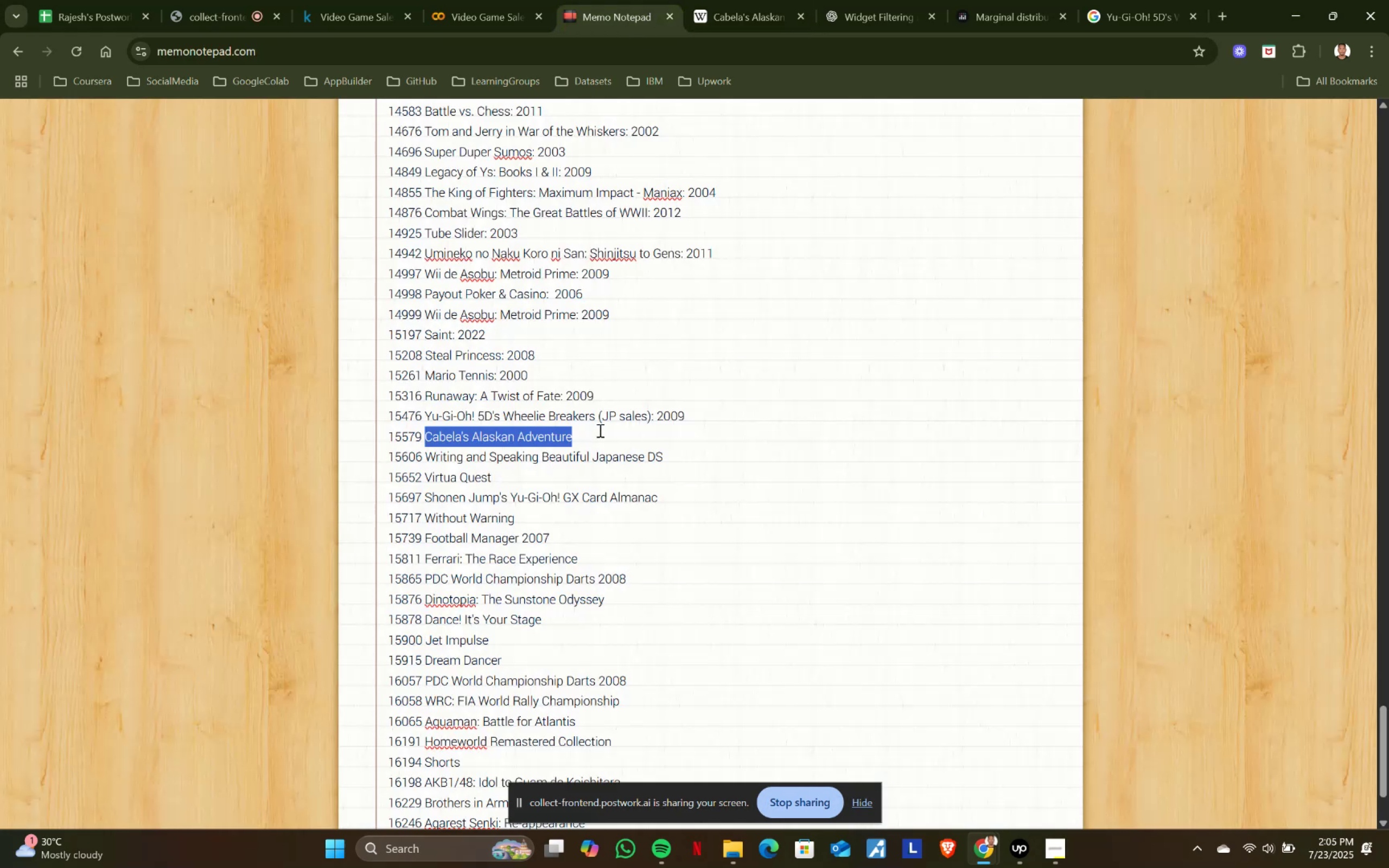 
left_click([599, 430])
 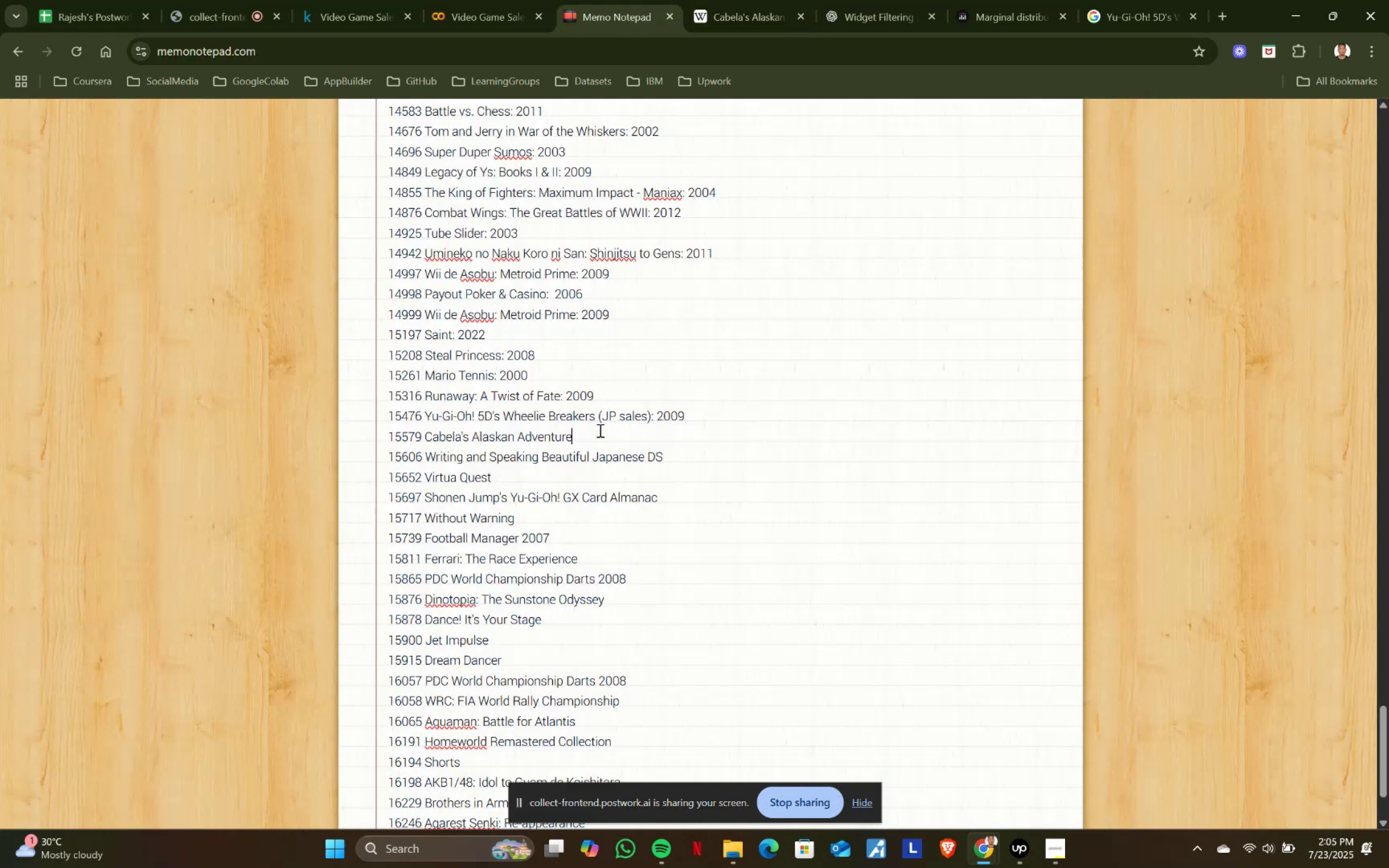 
key(Shift+ShiftRight)
 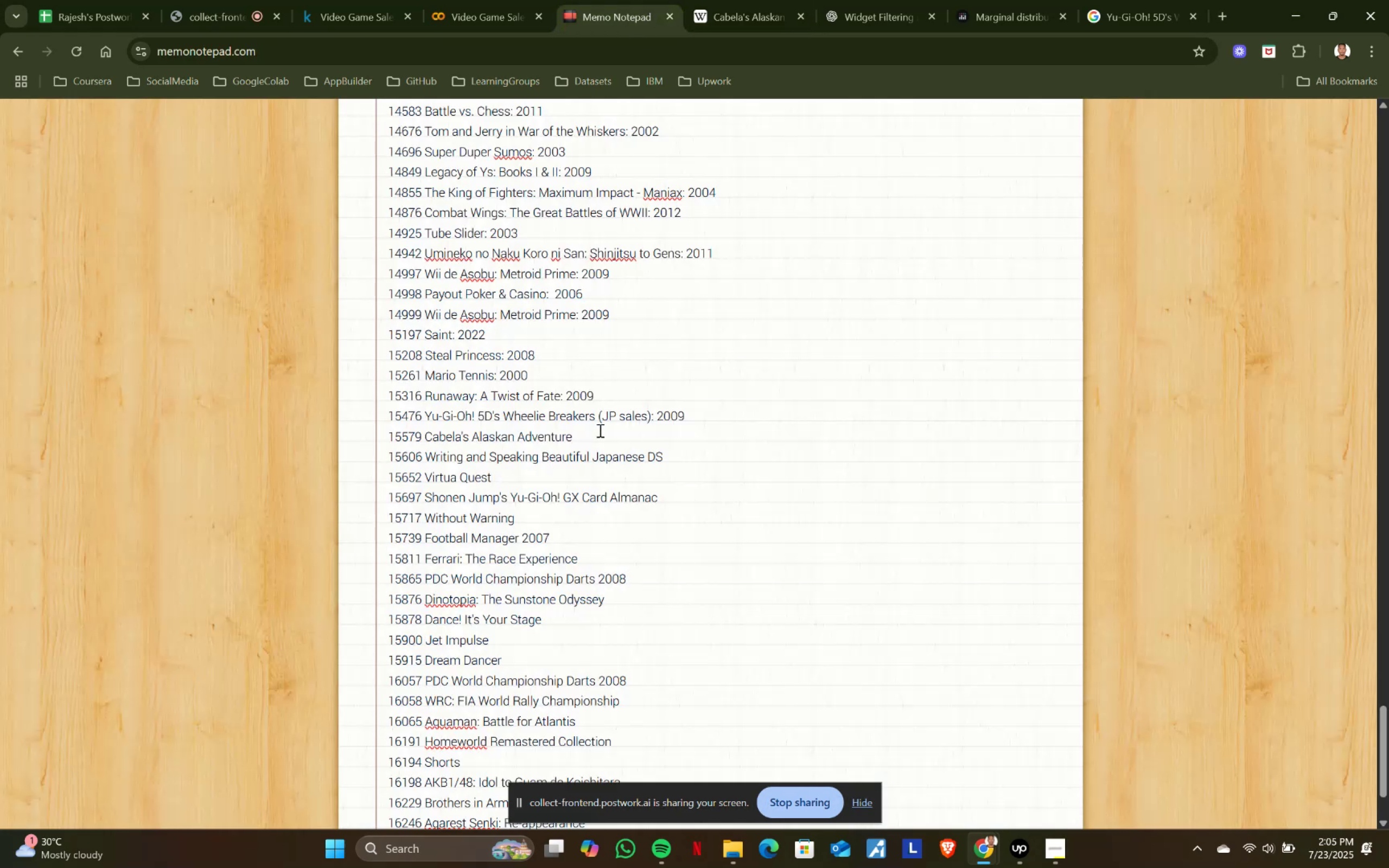 
key(Shift+Semicolon)
 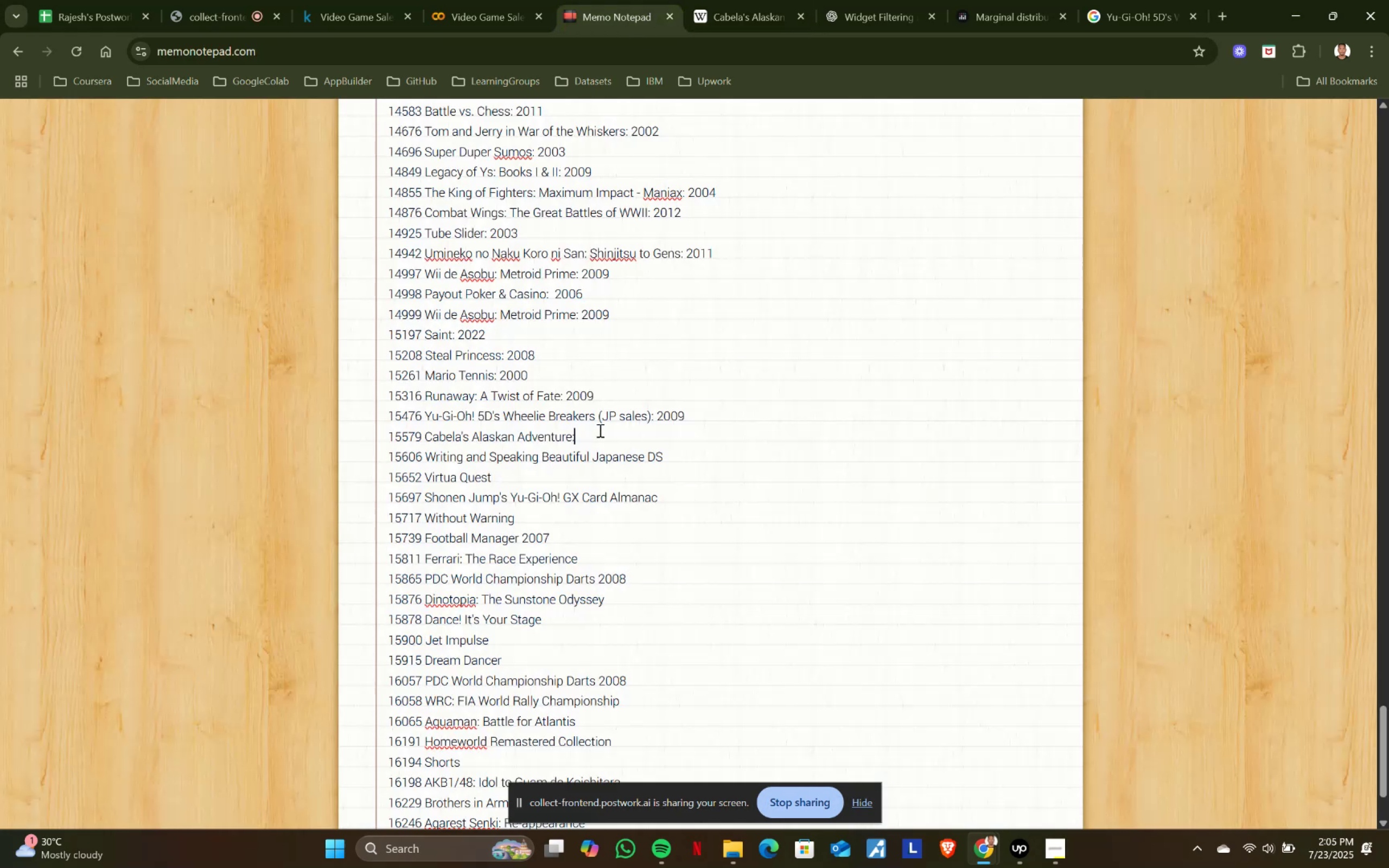 
key(Space)
 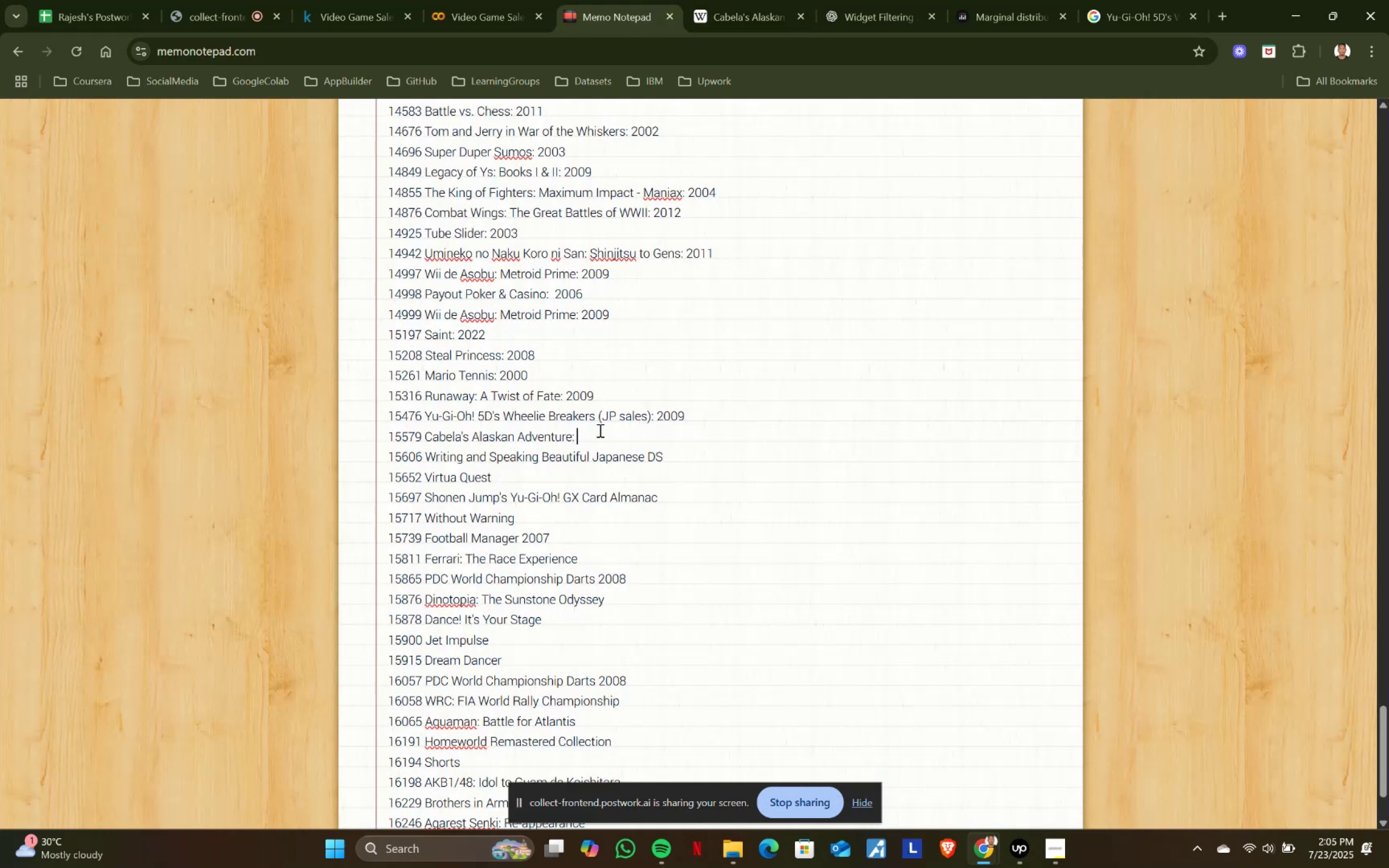 
key(Control+ControlLeft)
 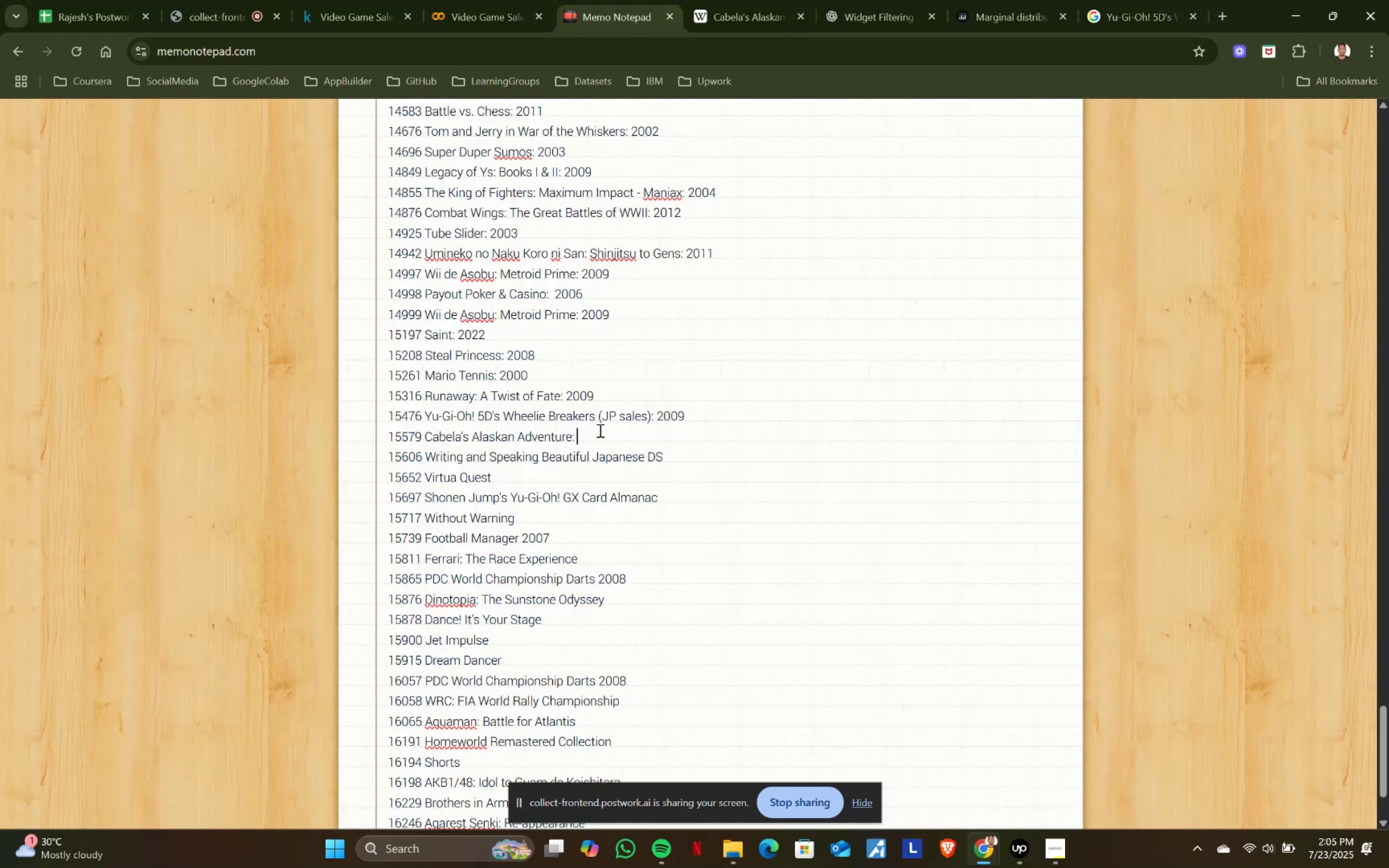 
key(Control+V)
 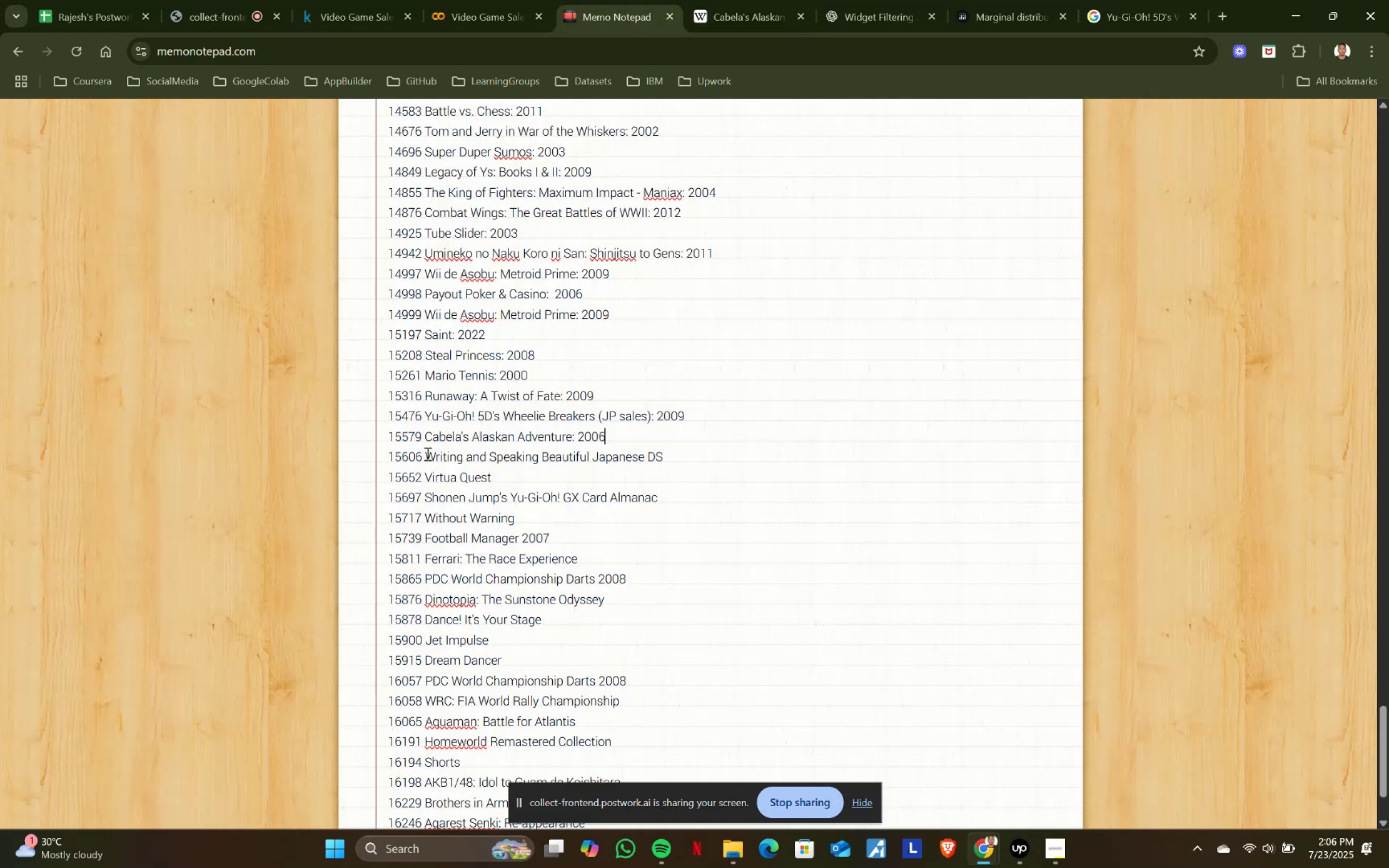 
key(Control+ControlLeft)
 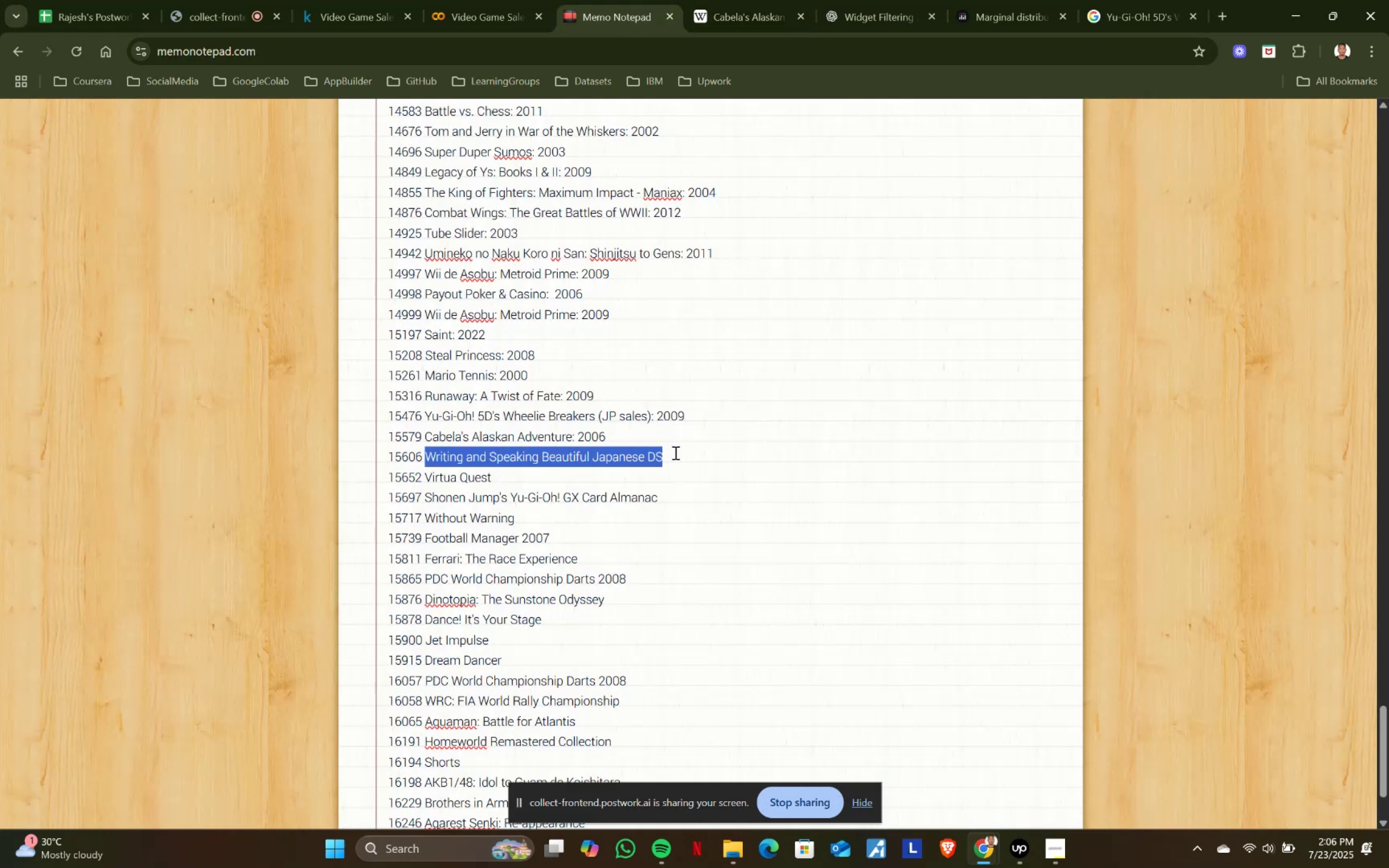 
key(Control+C)
 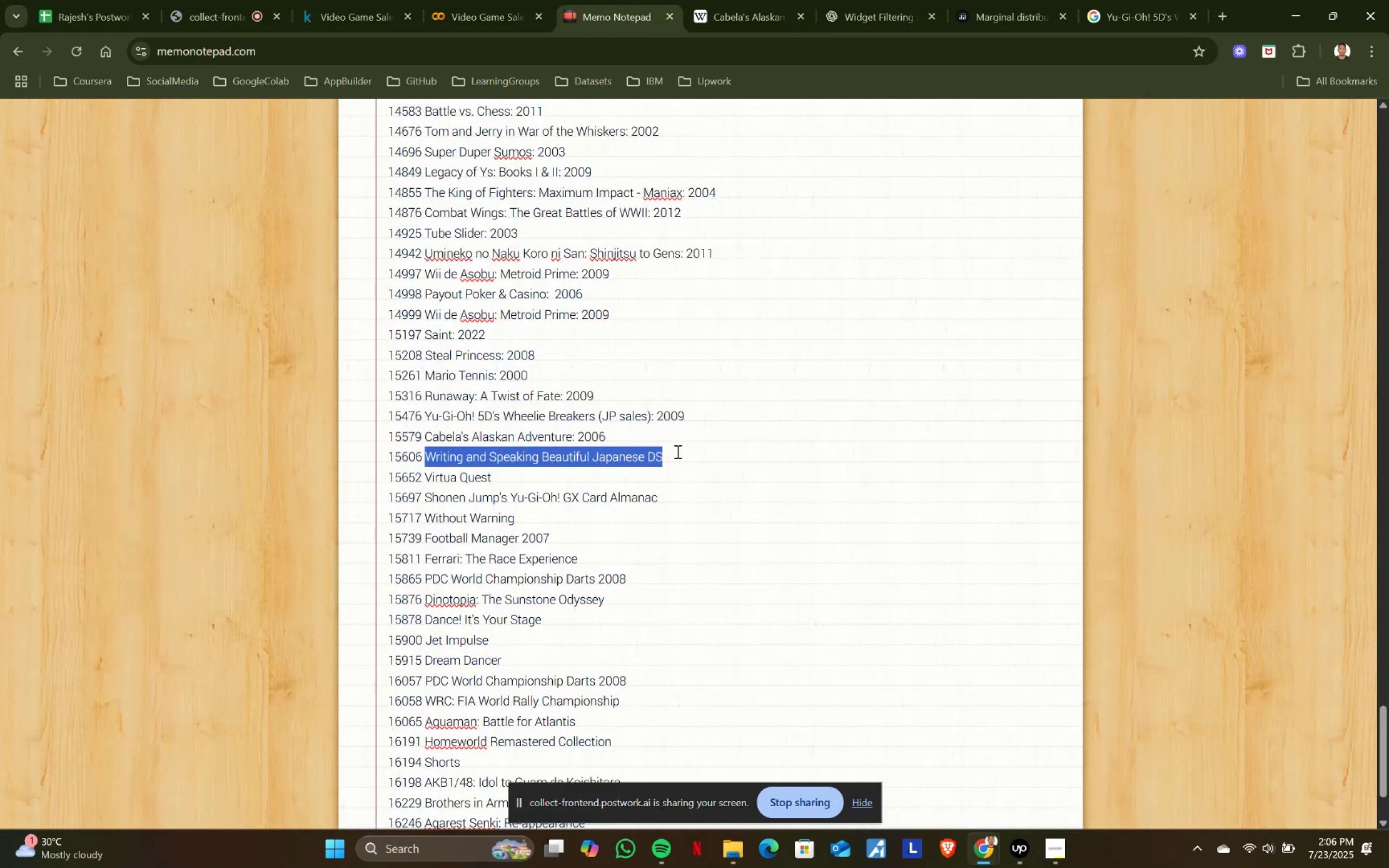 
key(Control+ControlLeft)
 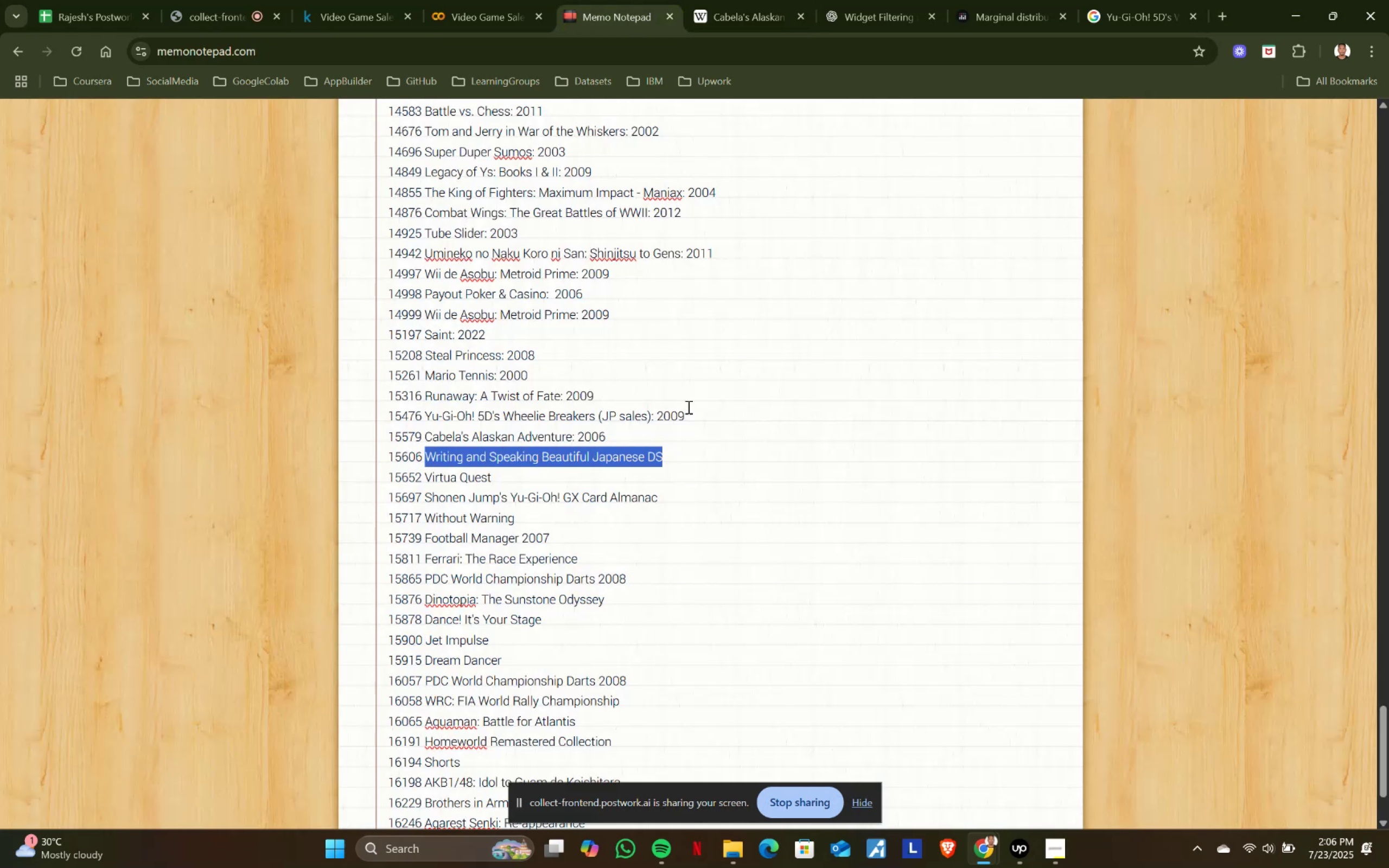 
key(Control+C)
 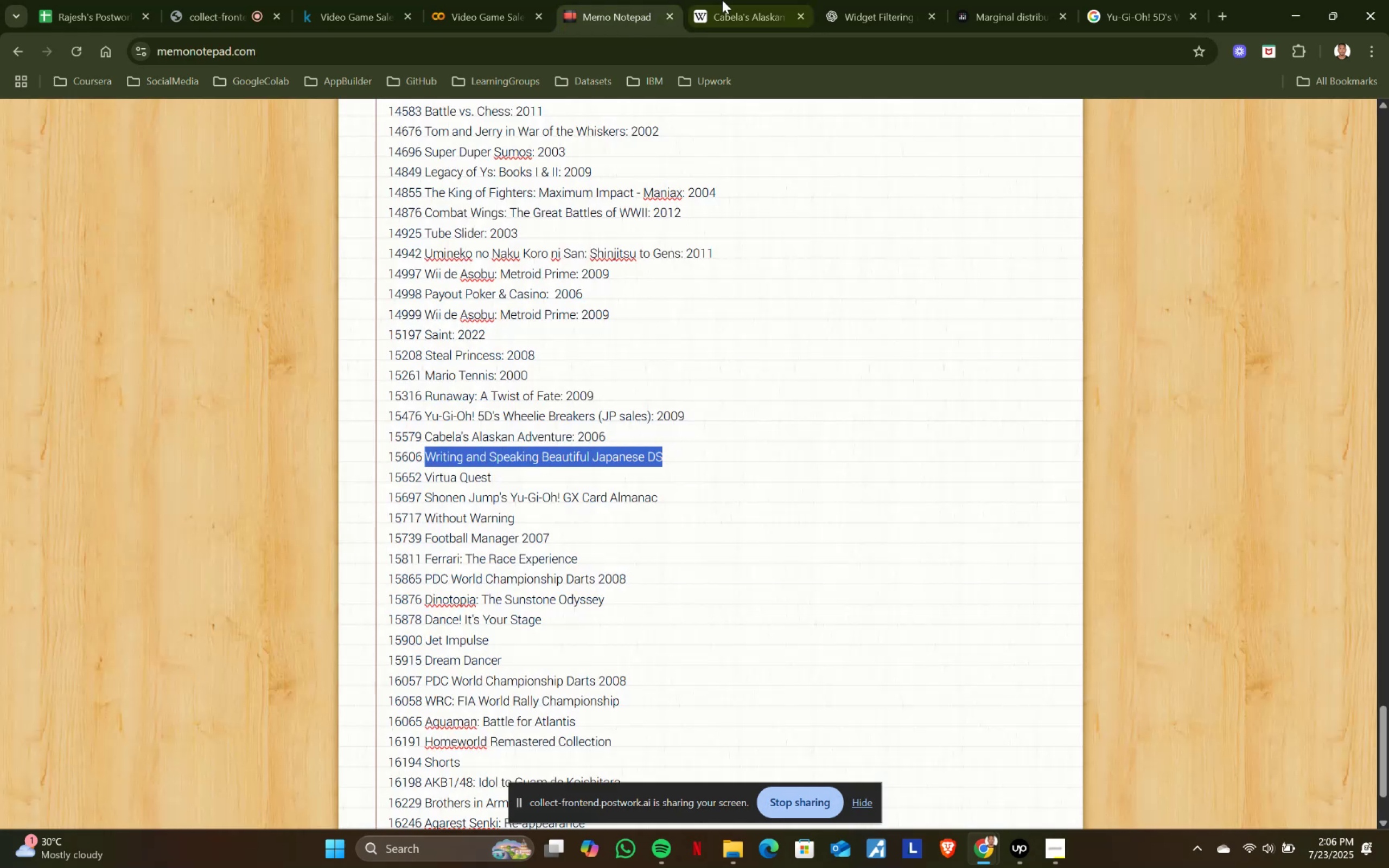 
left_click([727, 0])
 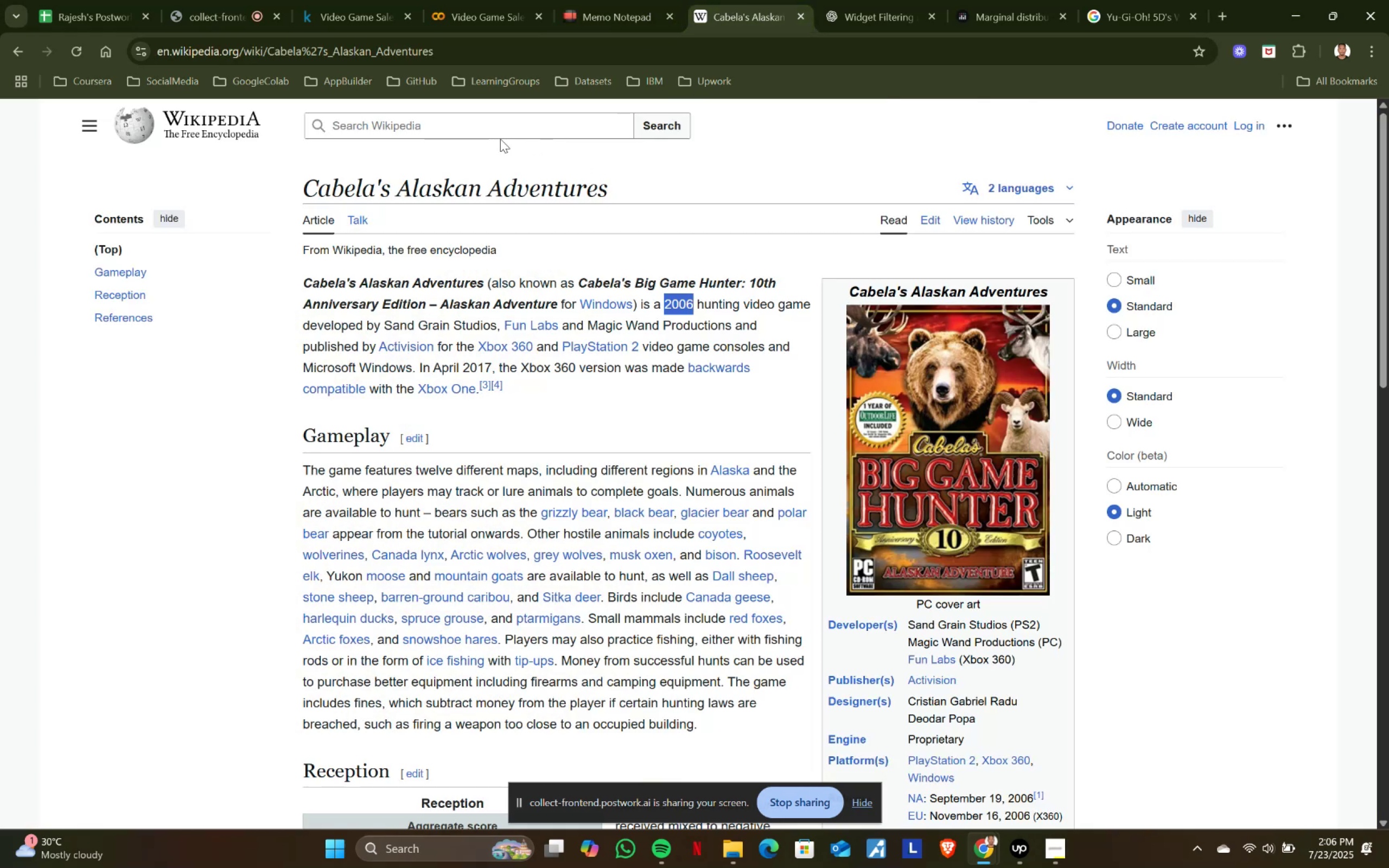 
left_click([496, 126])
 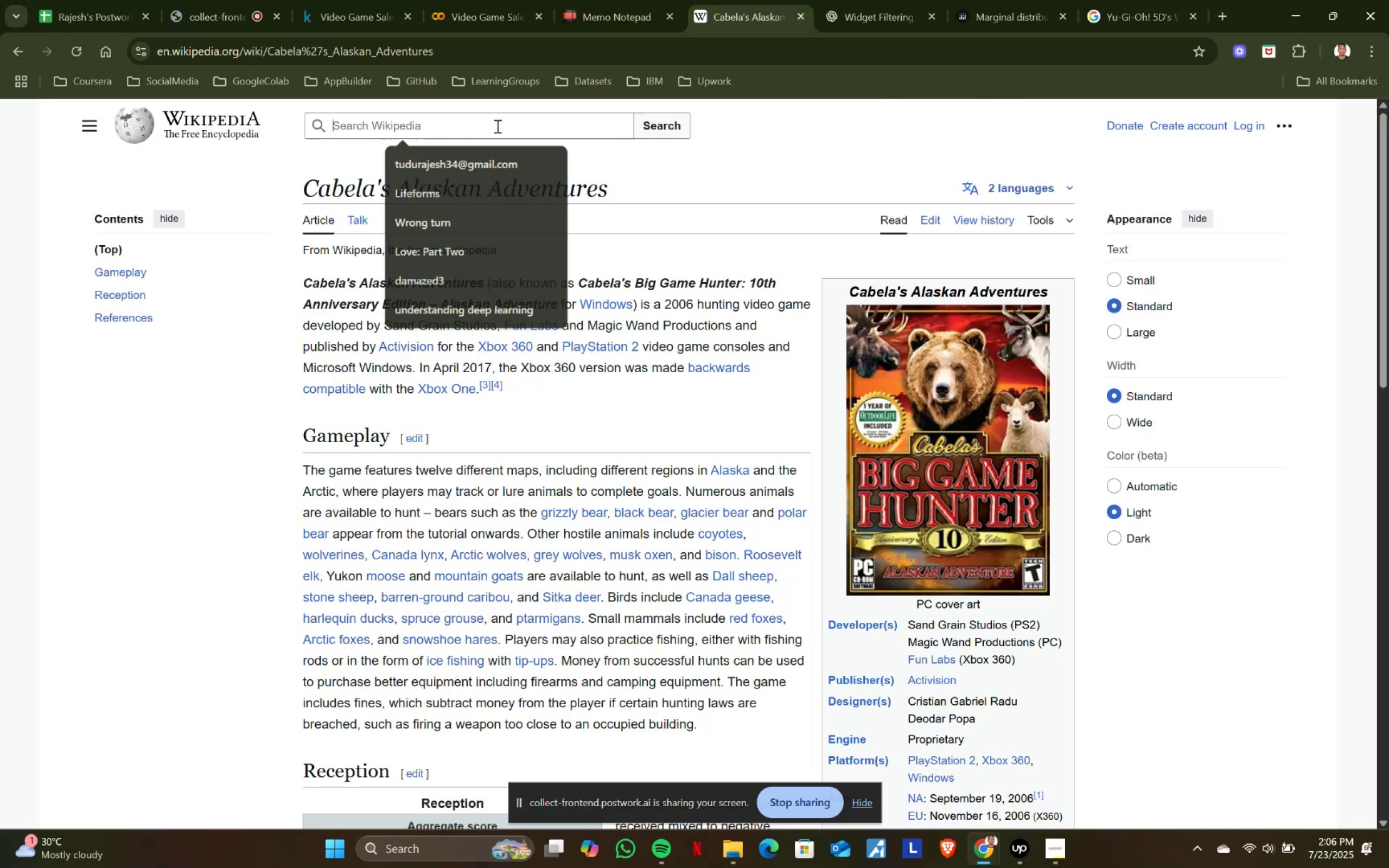 
key(Control+ControlLeft)
 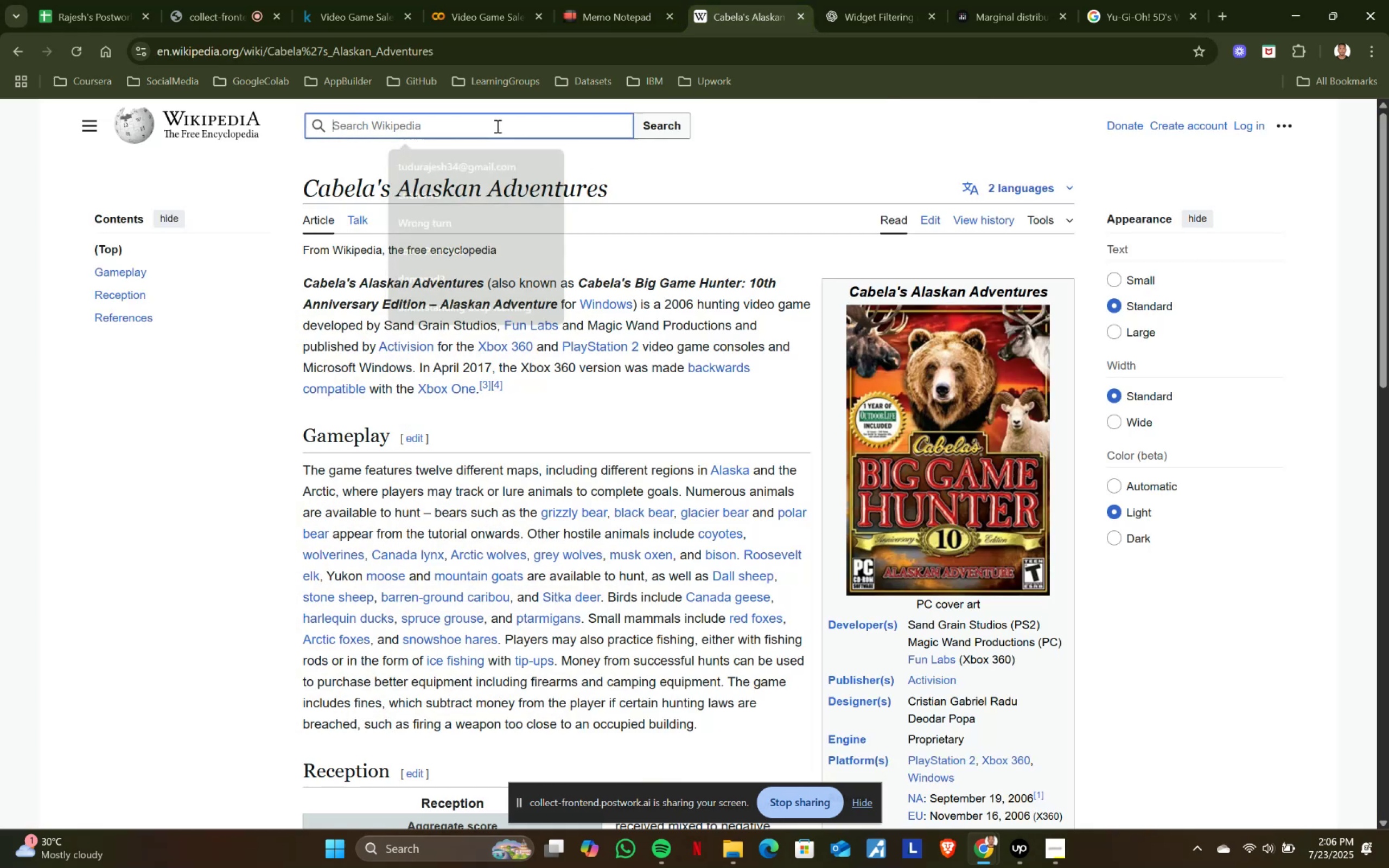 
key(Control+V)
 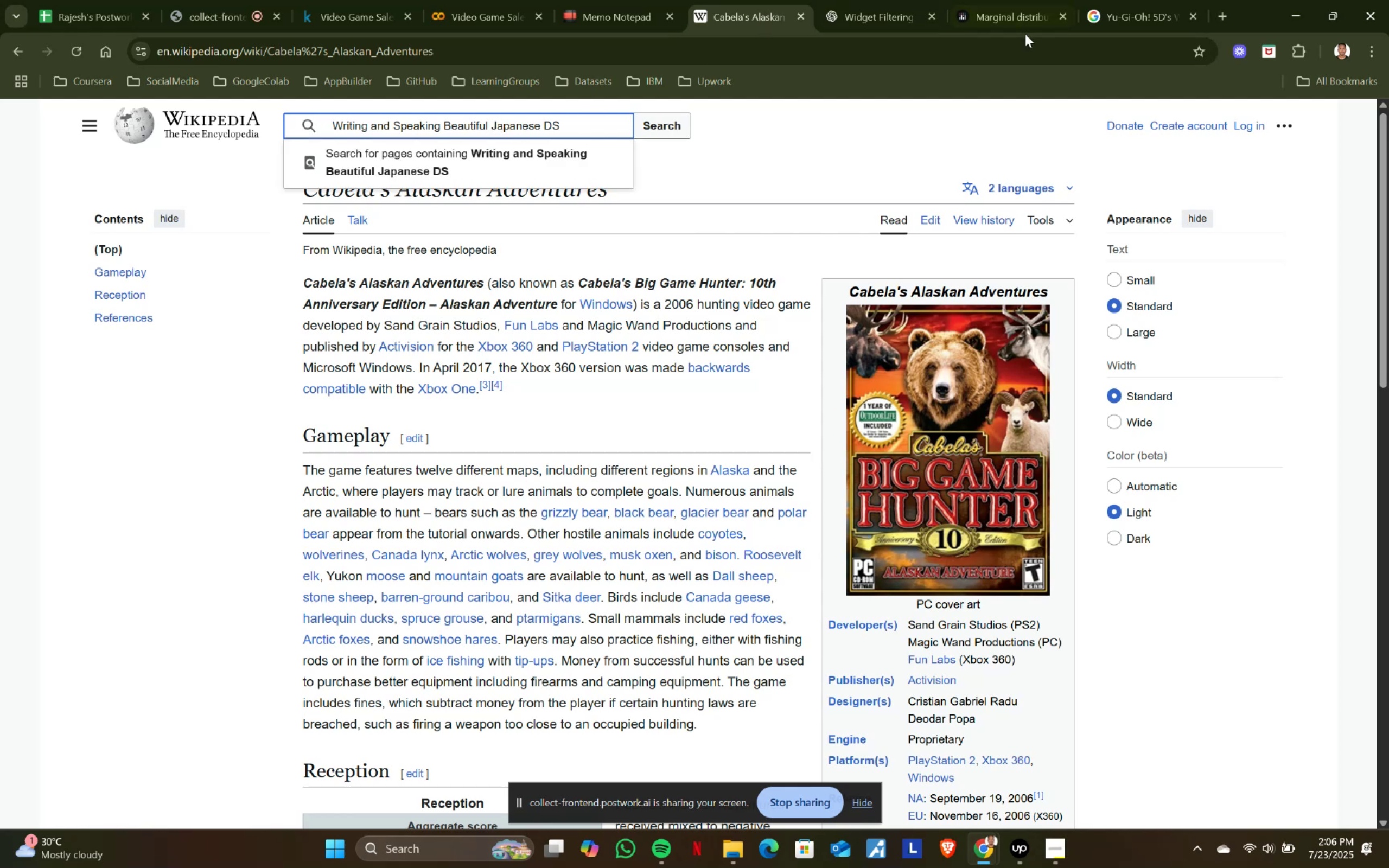 
left_click([1131, 0])
 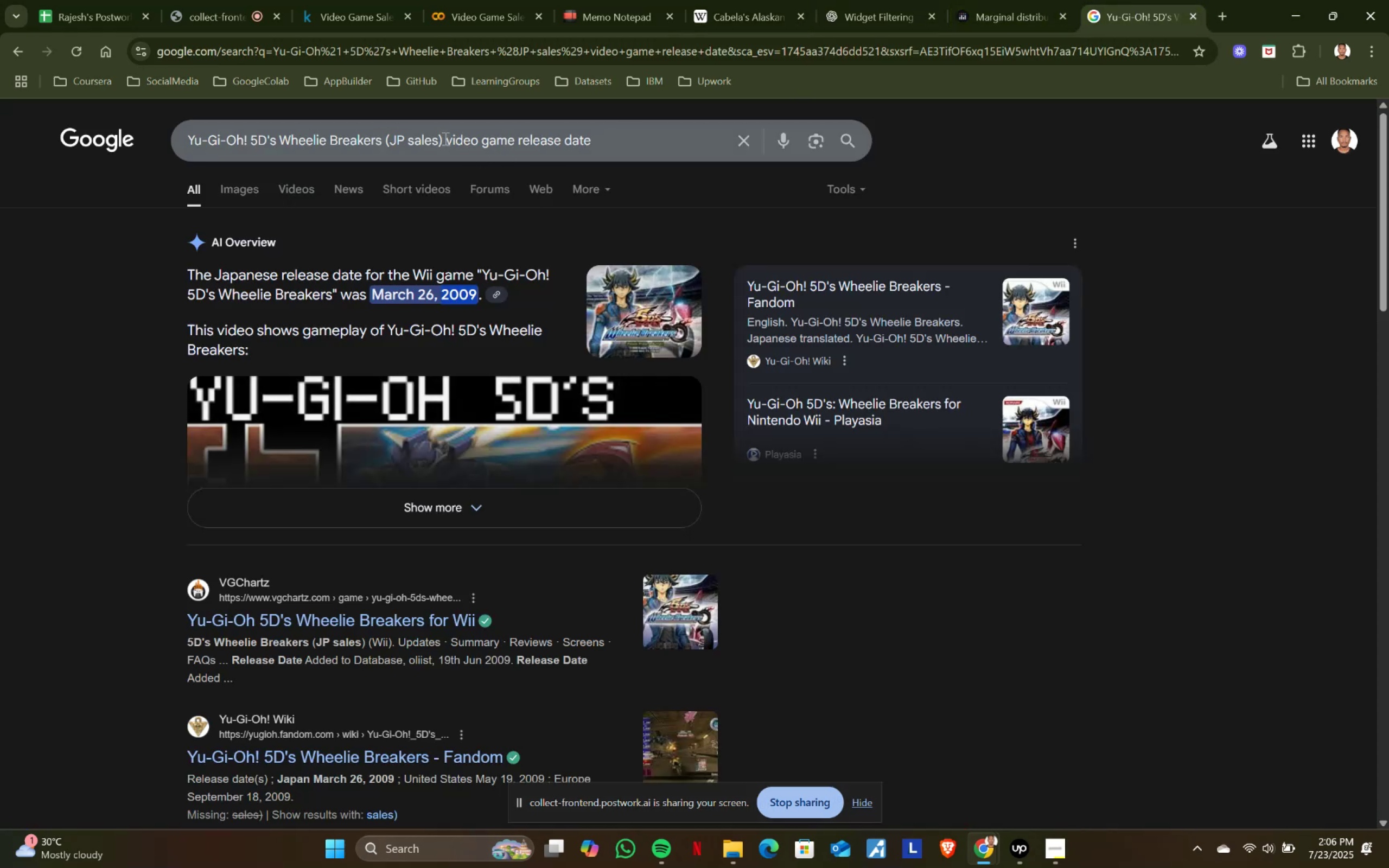 
key(Control+ControlLeft)
 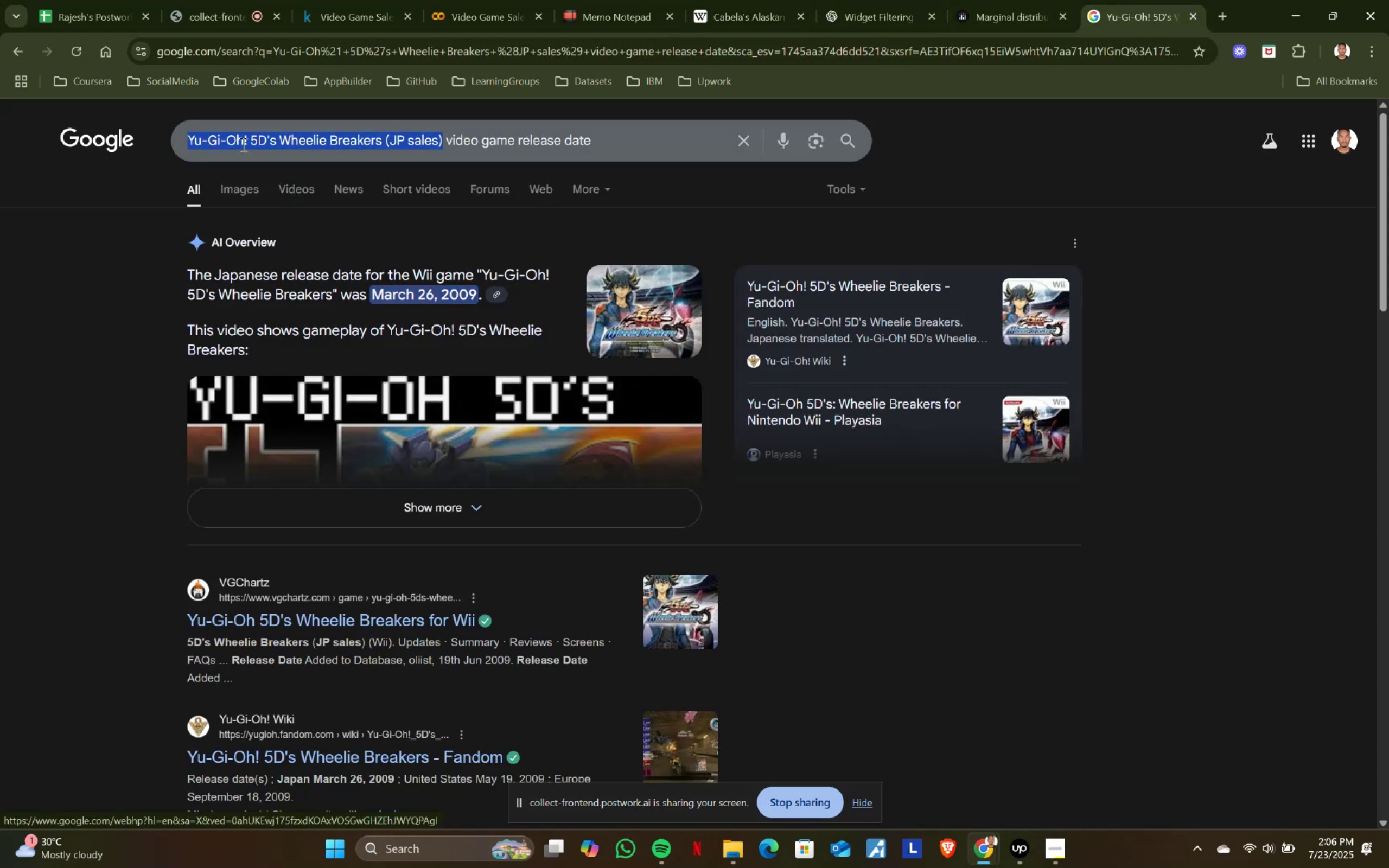 
key(Control+V)
 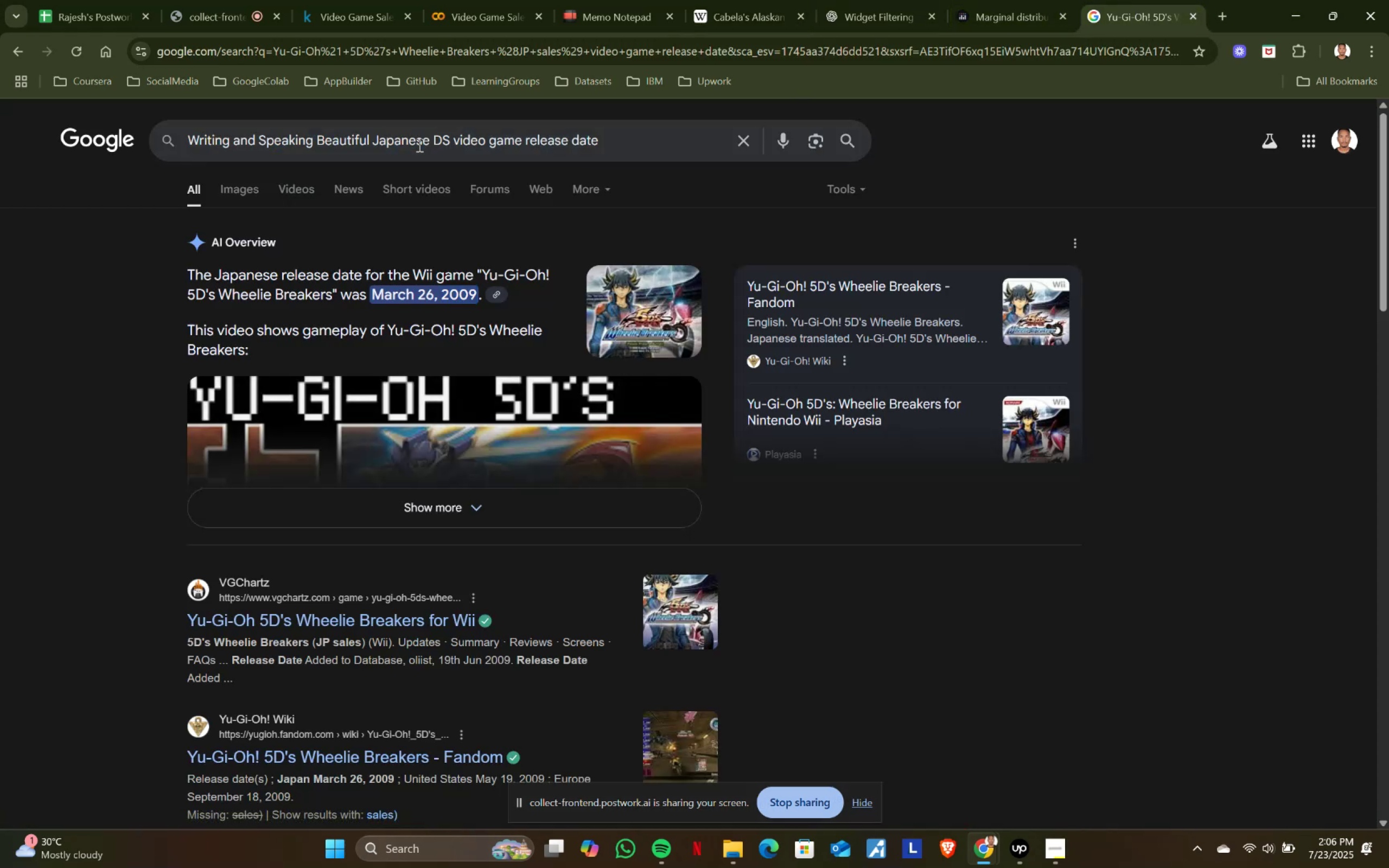 
key(Enter)
 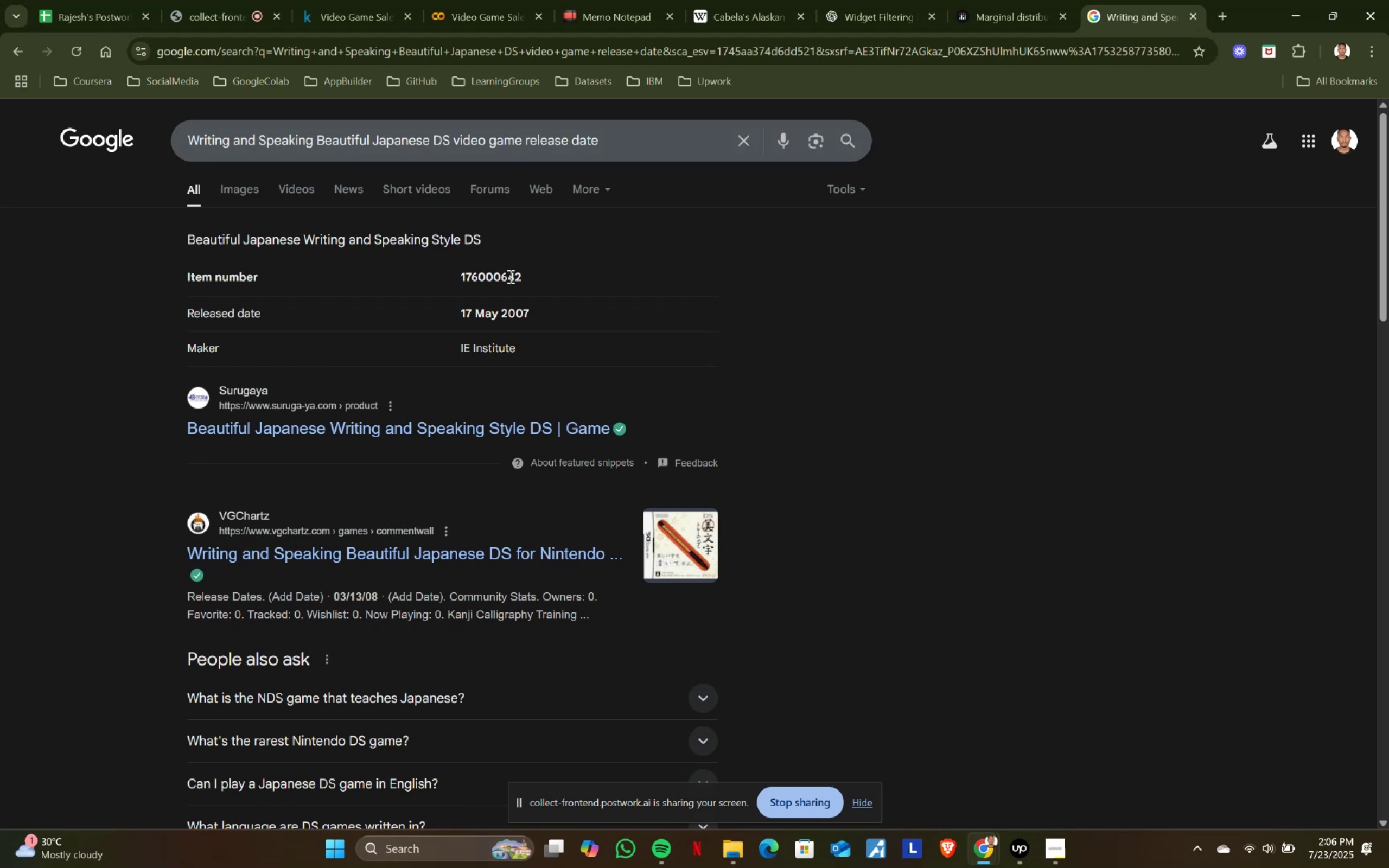 
wait(11.59)
 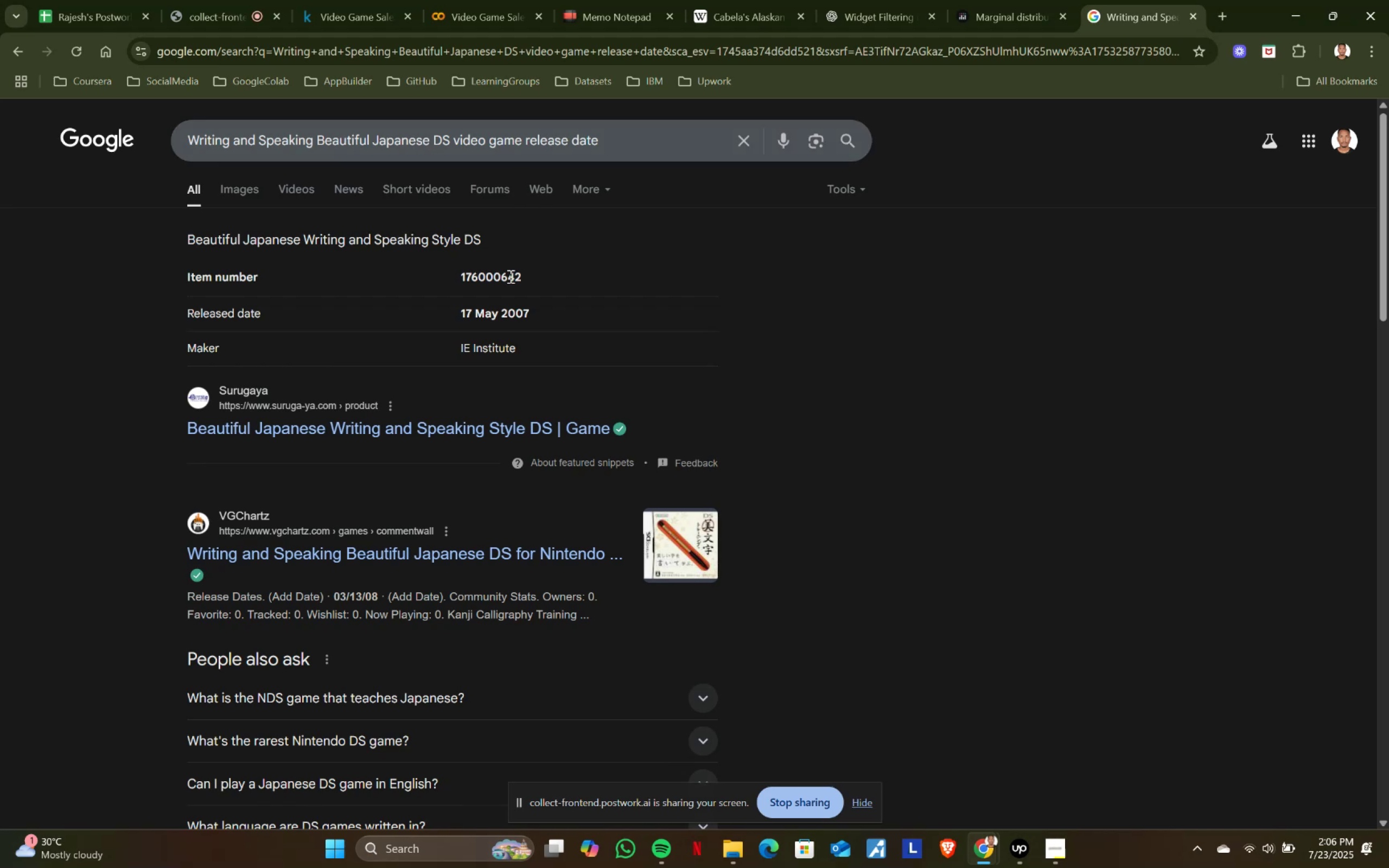 
scroll: coordinate [642, 424], scroll_direction: down, amount: 5.0
 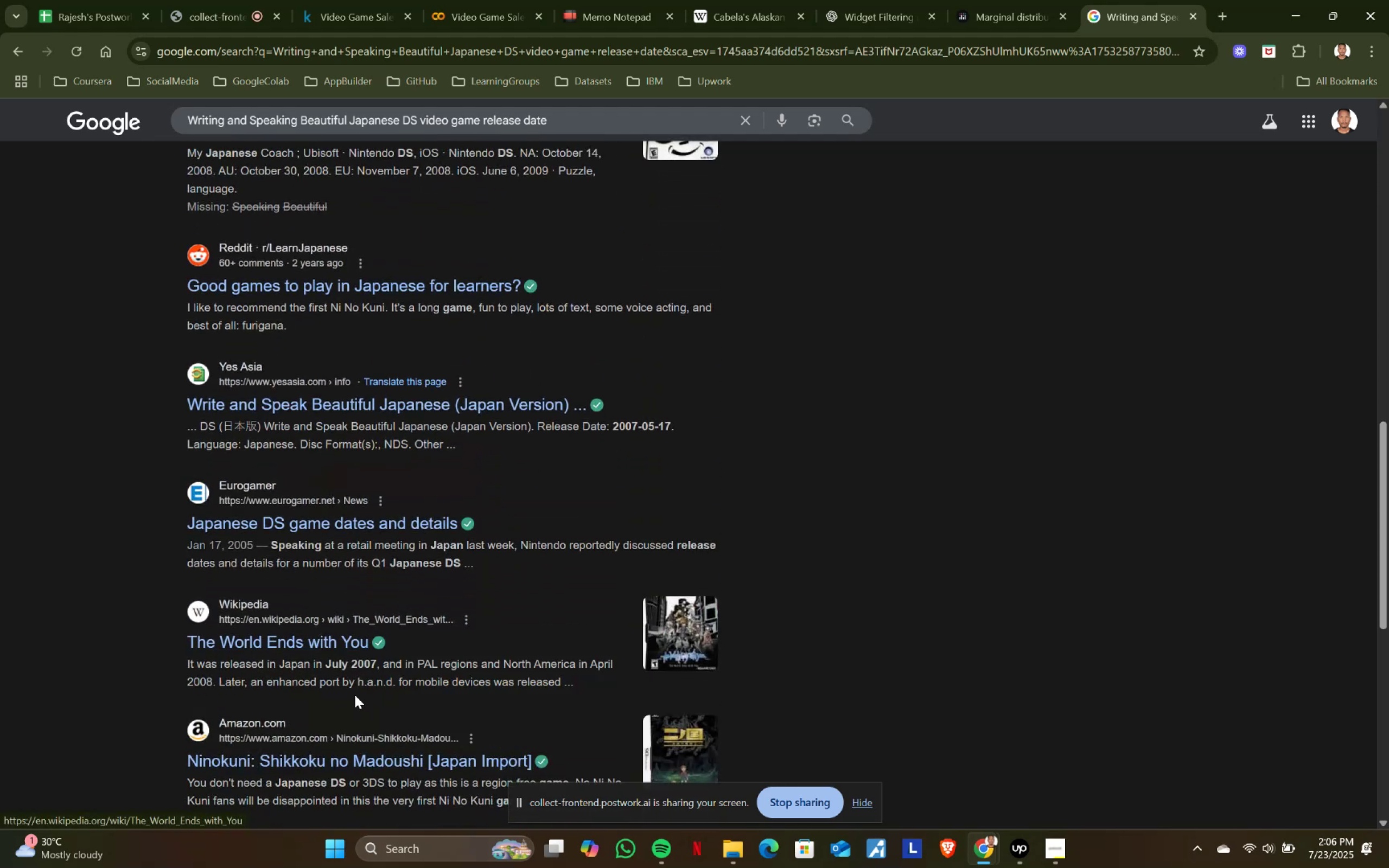 
left_click([365, 665])
 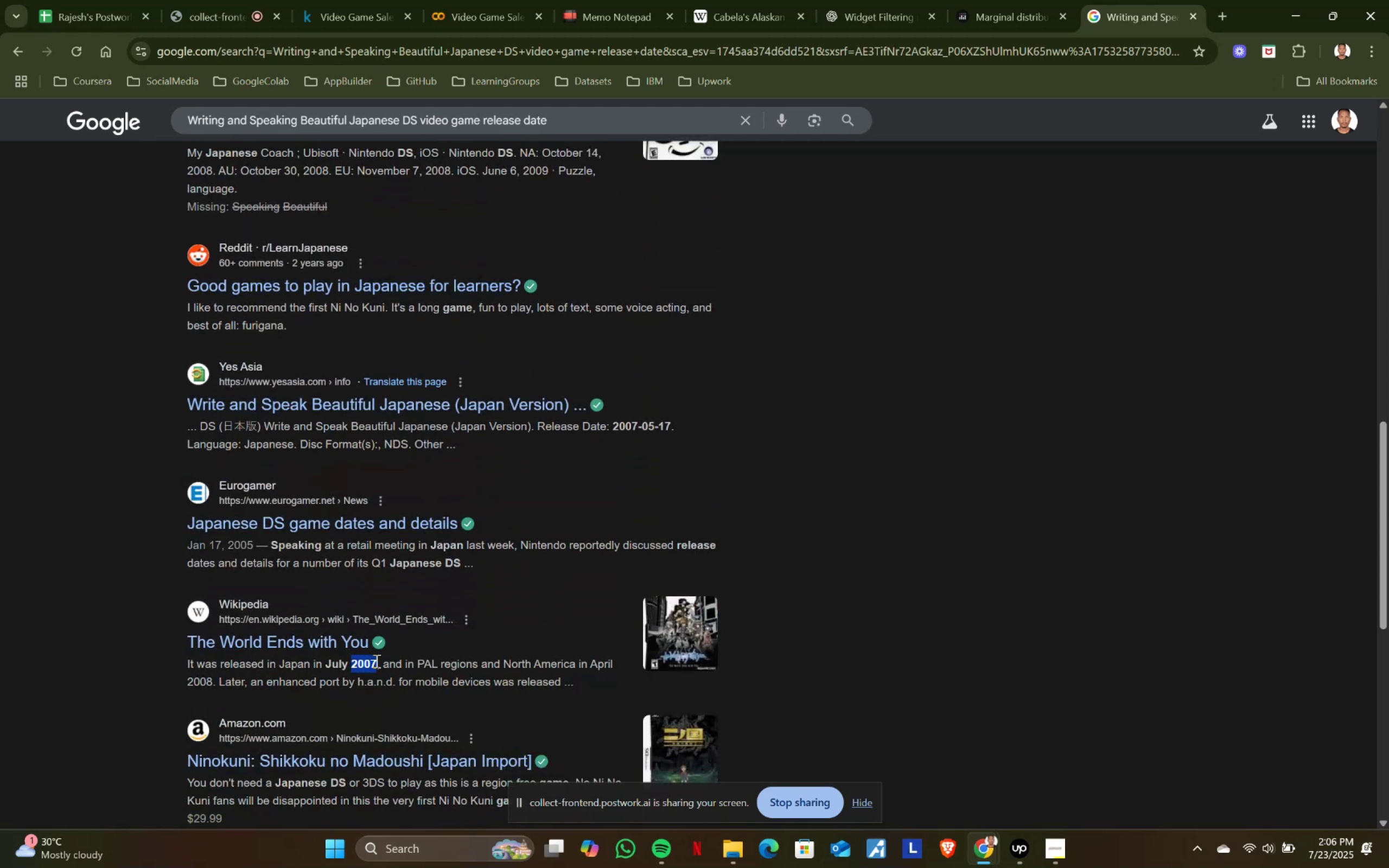 
key(Control+ControlLeft)
 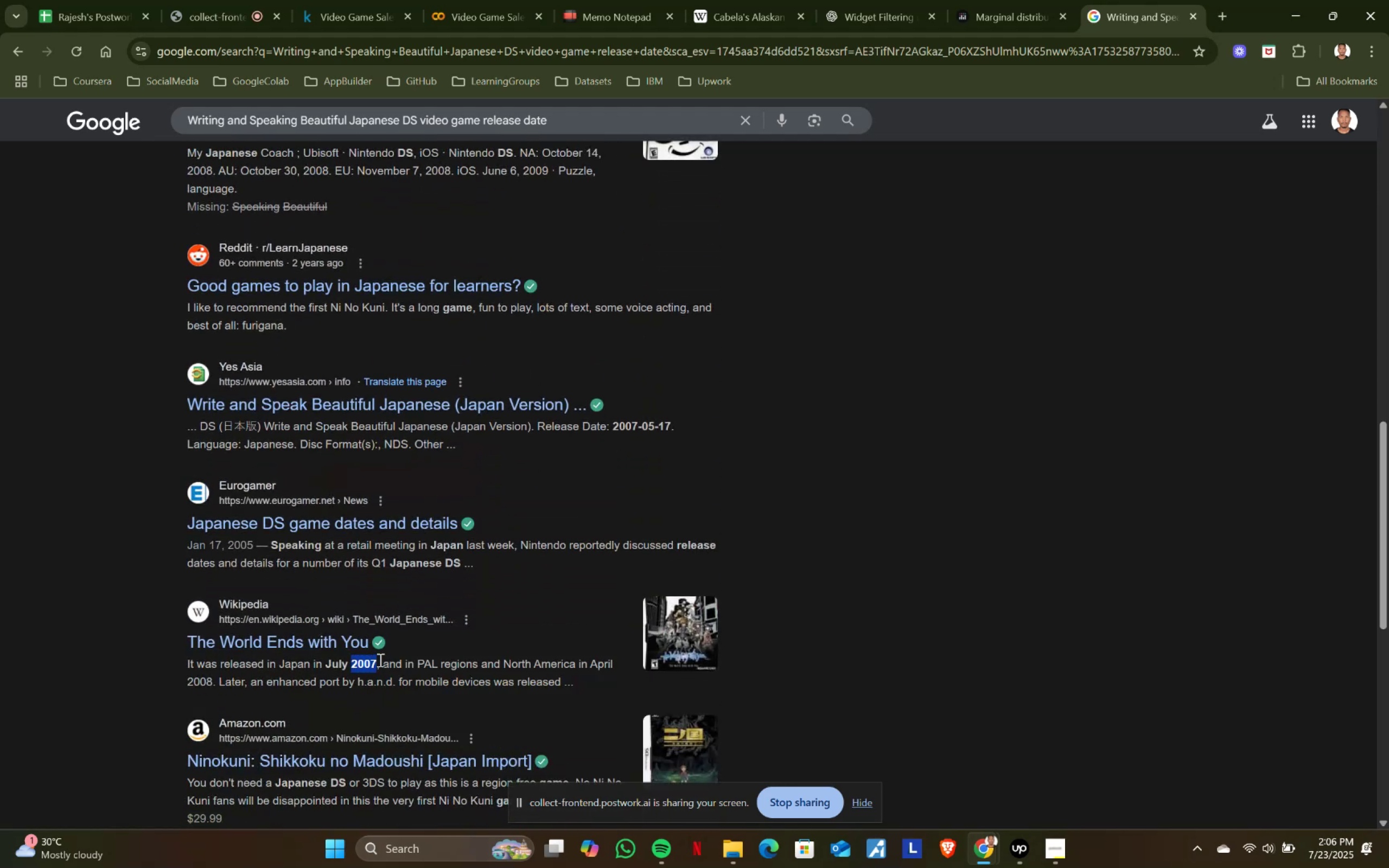 
key(Control+C)
 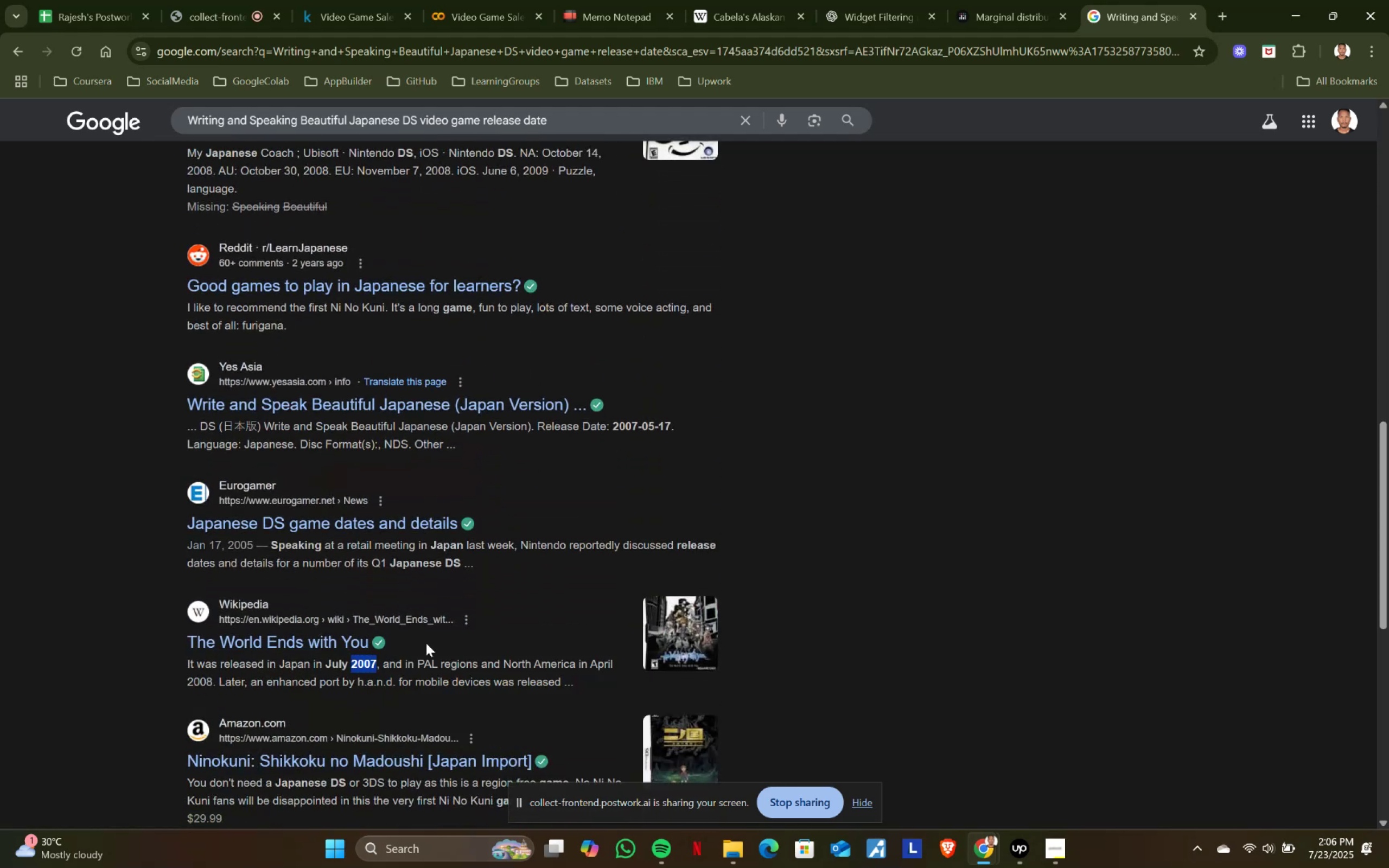 
key(Control+ControlLeft)
 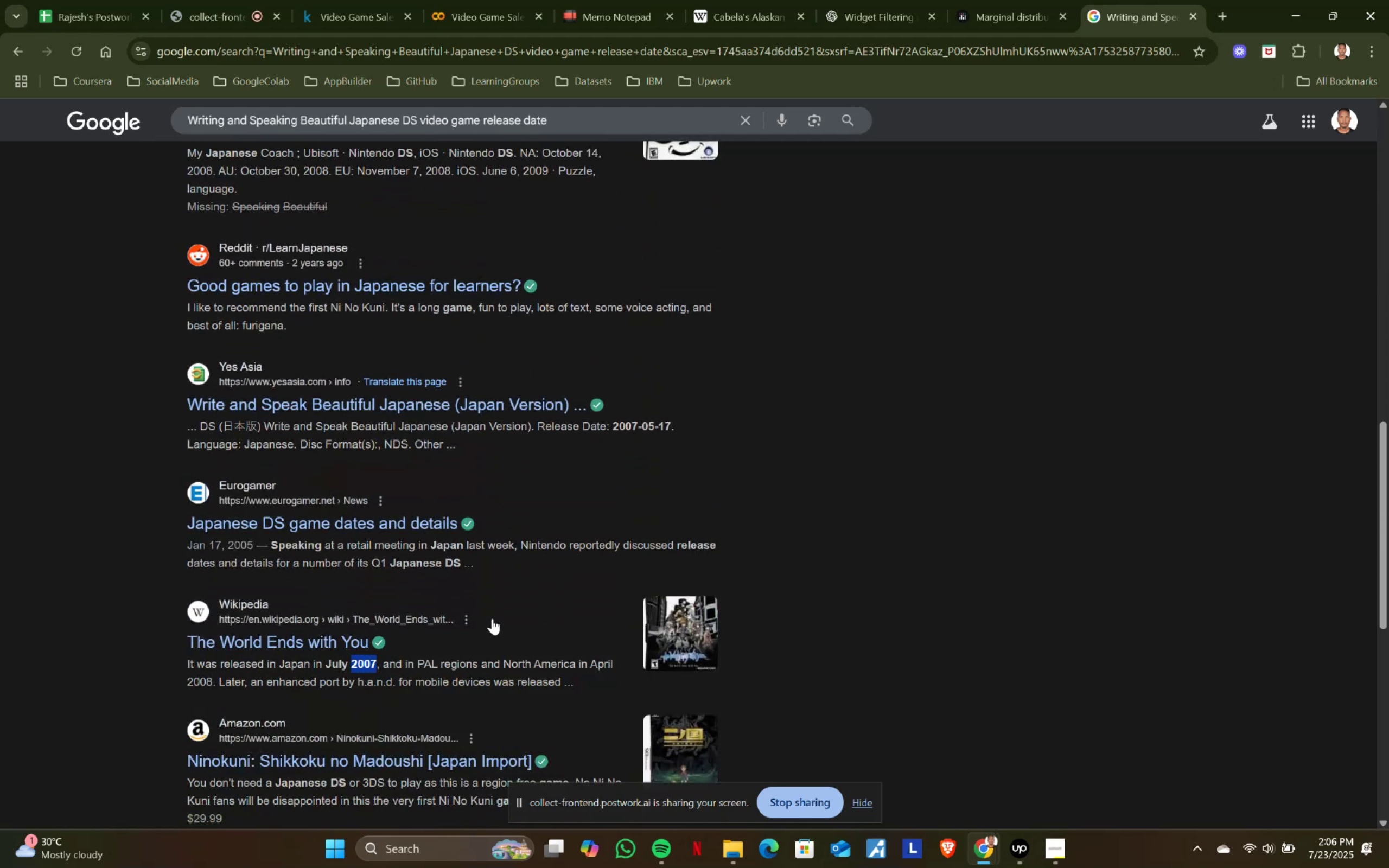 
key(Control+C)
 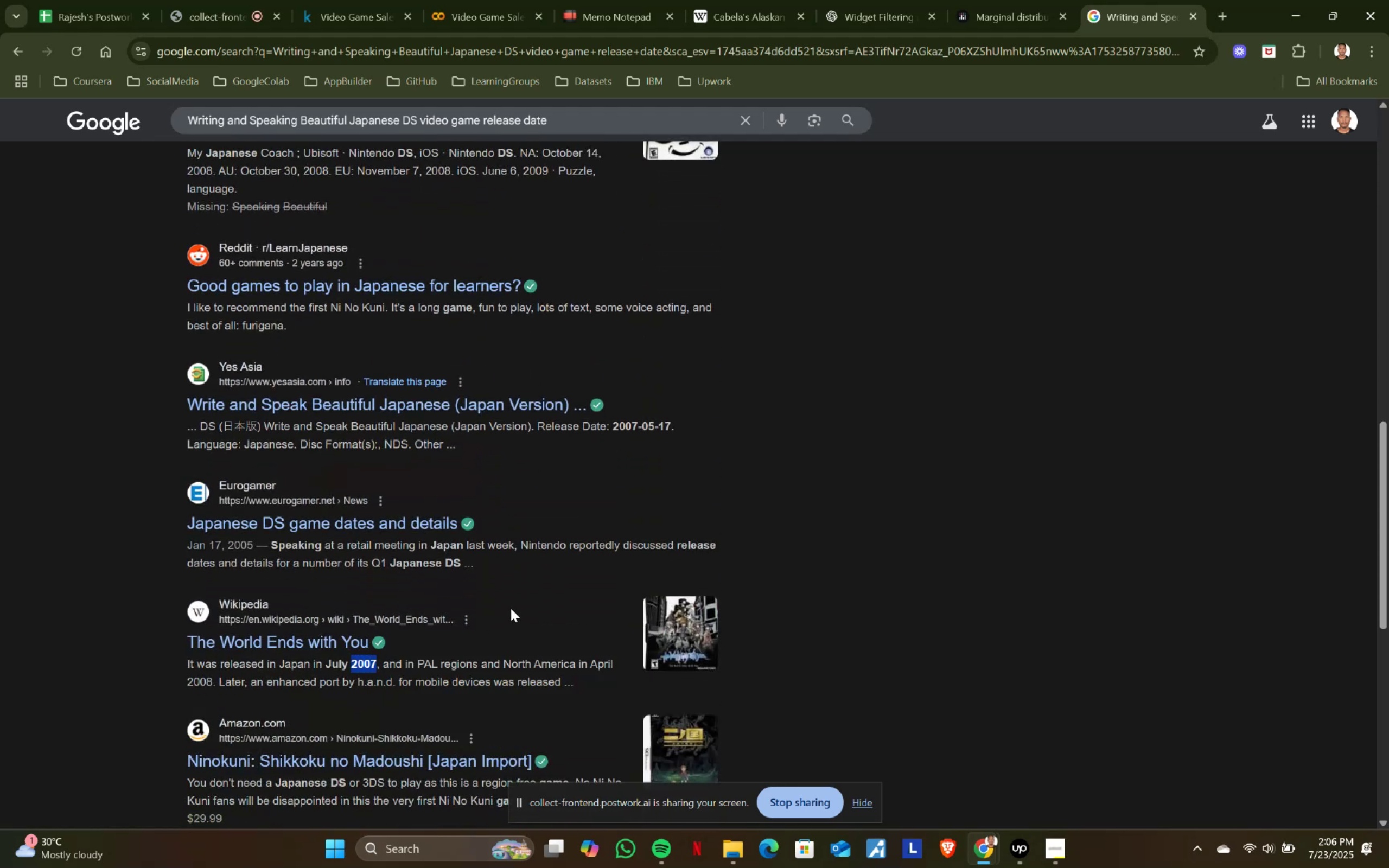 
key(Control+ControlLeft)
 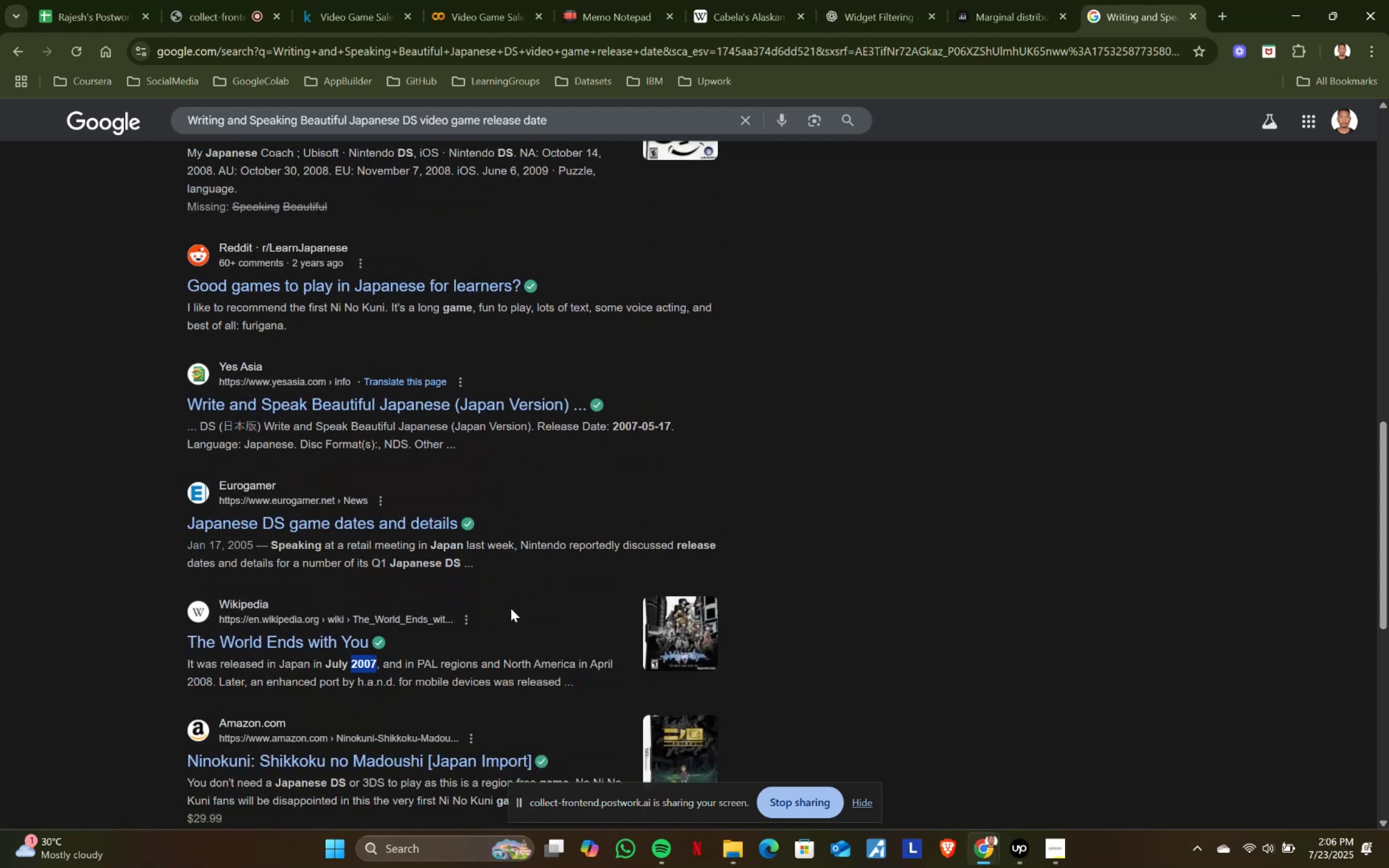 
key(Control+C)
 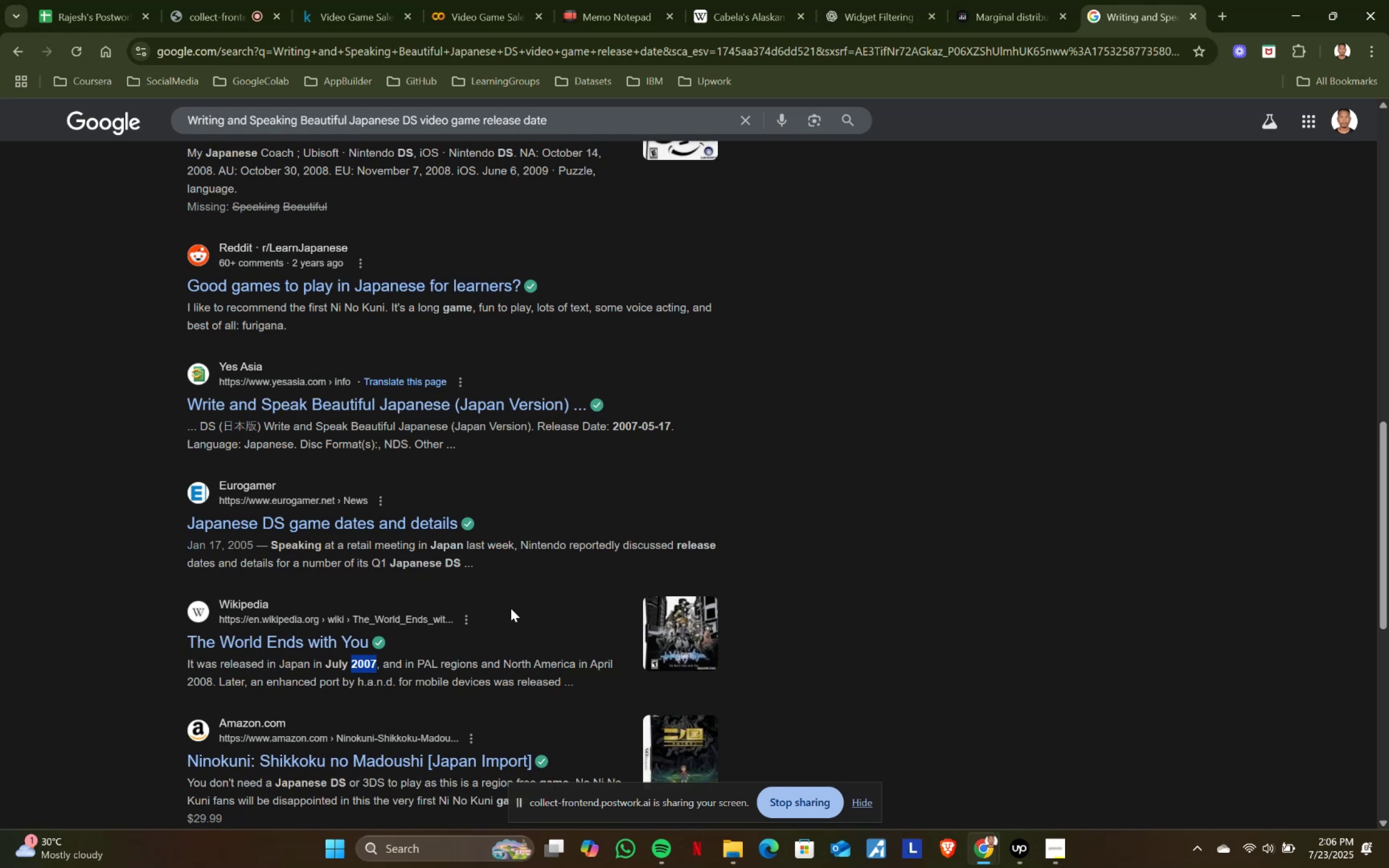 
scroll: coordinate [487, 541], scroll_direction: up, amount: 3.0
 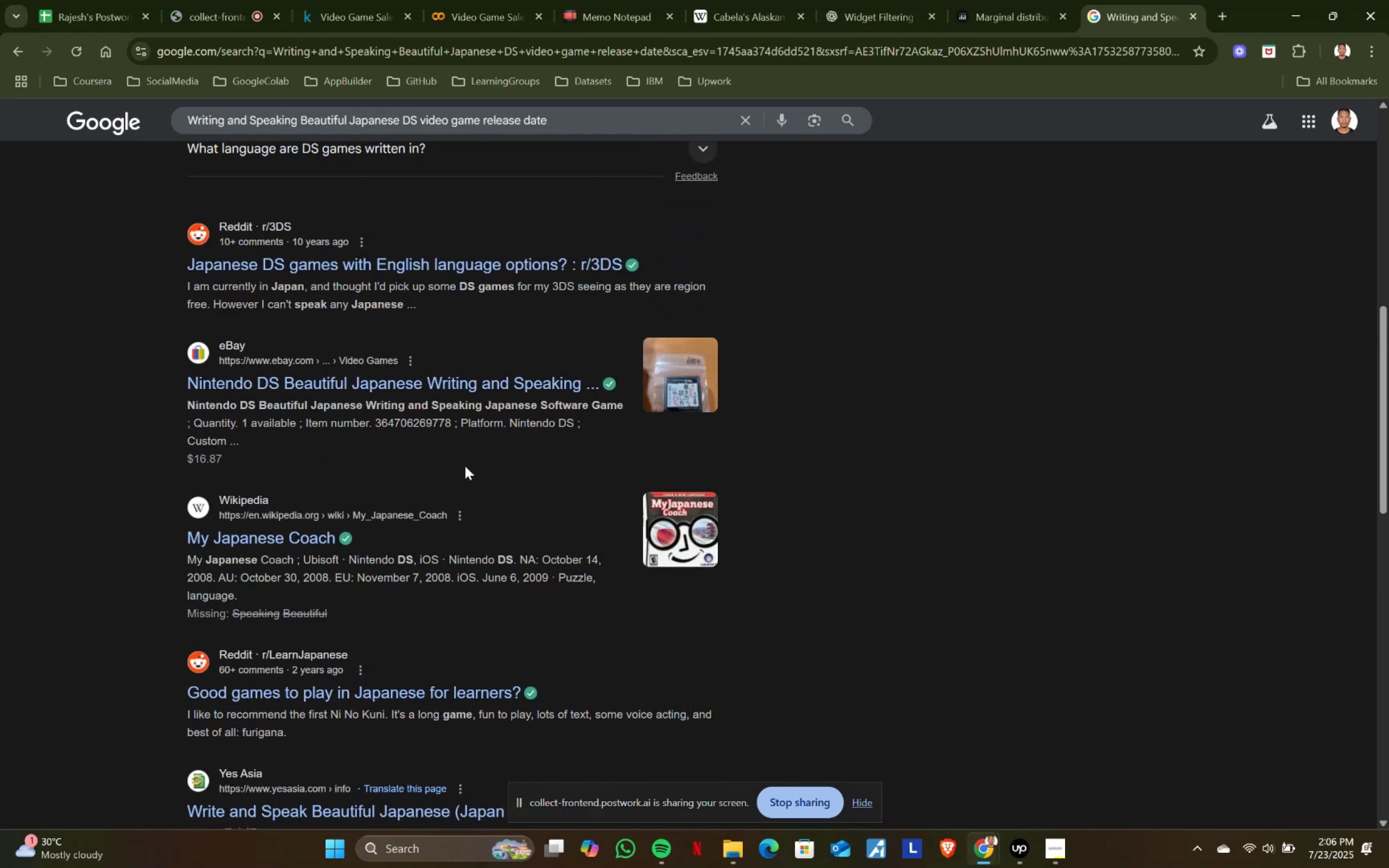 
hold_key(key=ControlLeft, duration=0.4)
left_click([431, 383])
 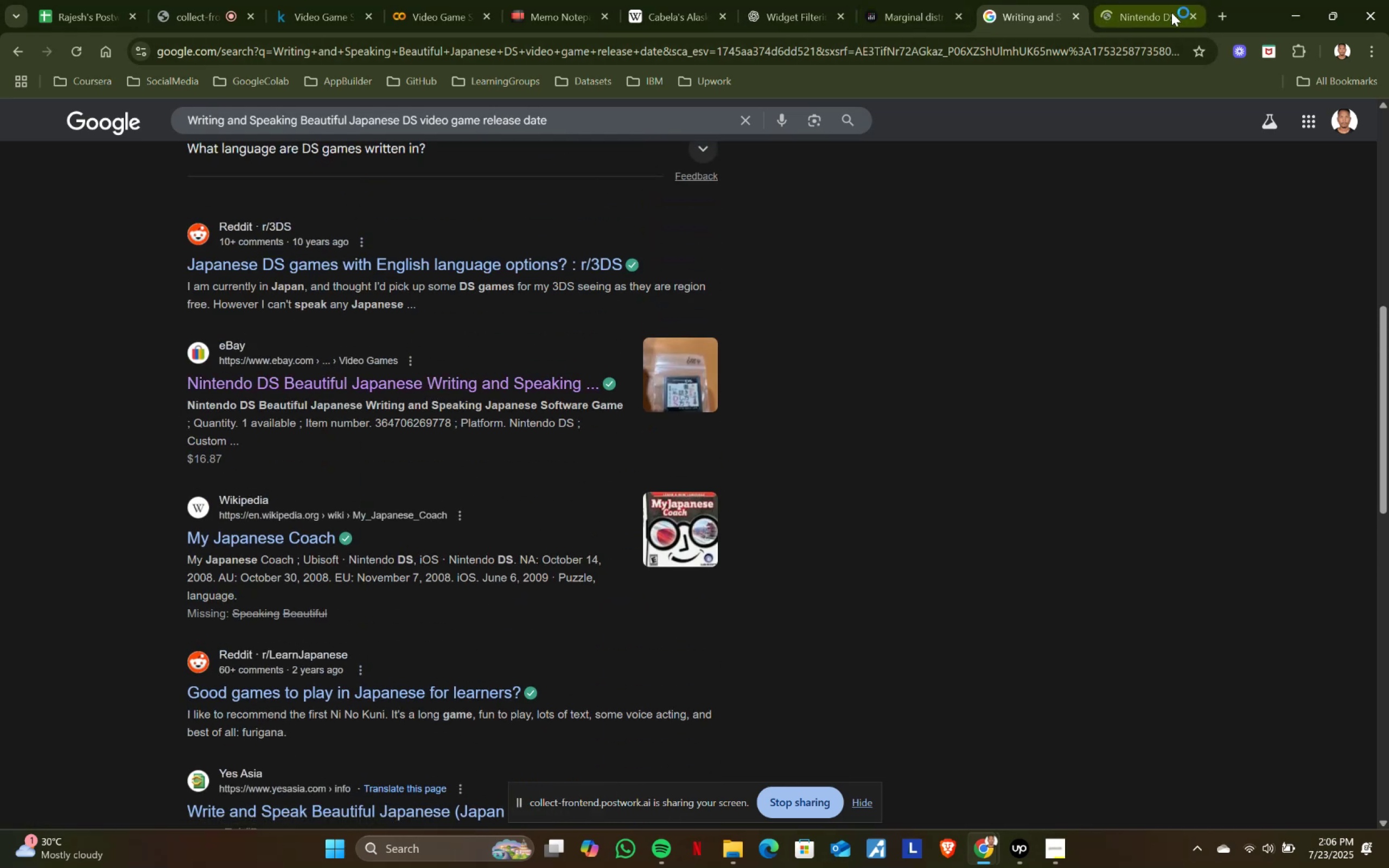 
left_click([1171, 4])
 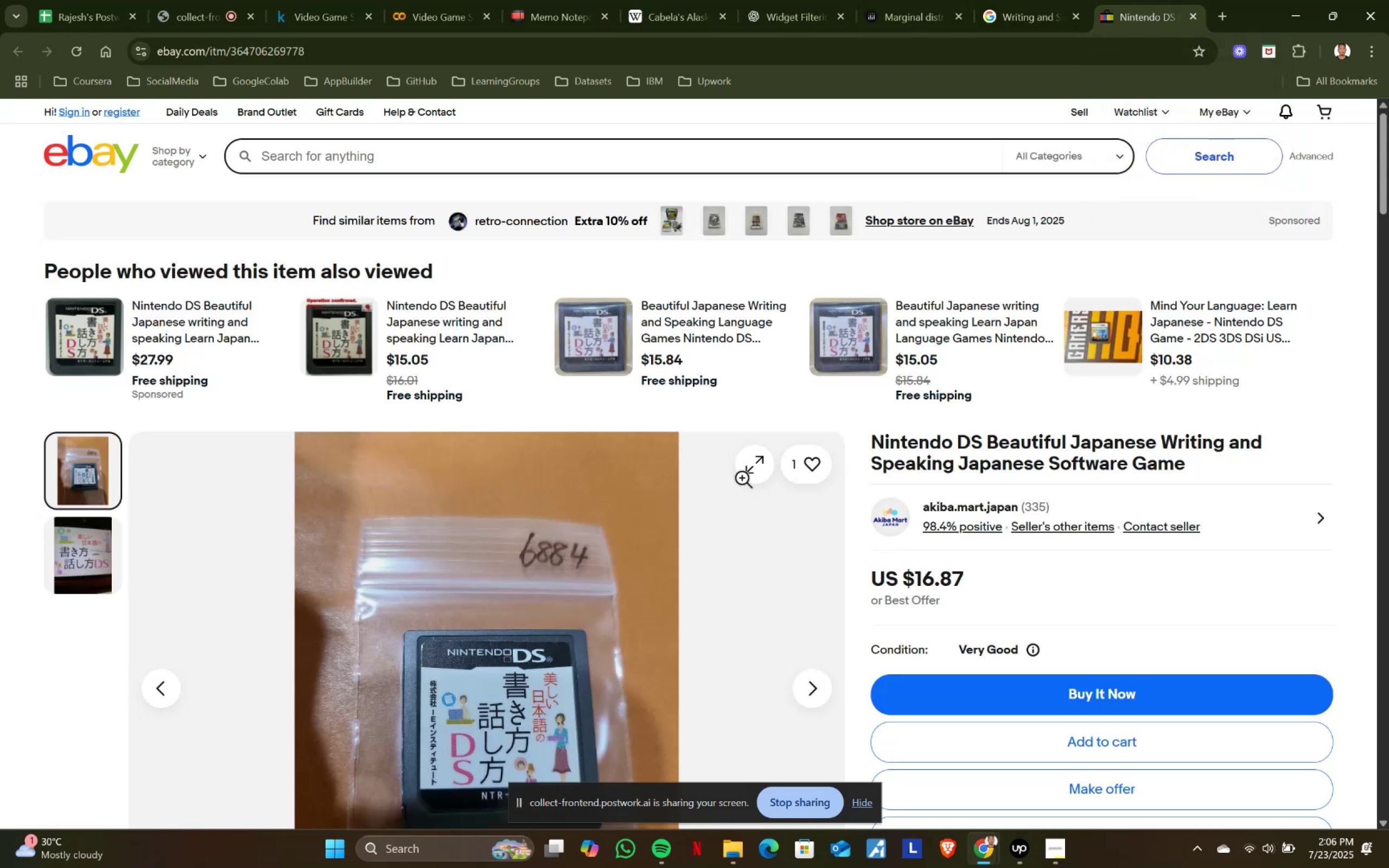 
scroll: coordinate [743, 494], scroll_direction: down, amount: 4.0
 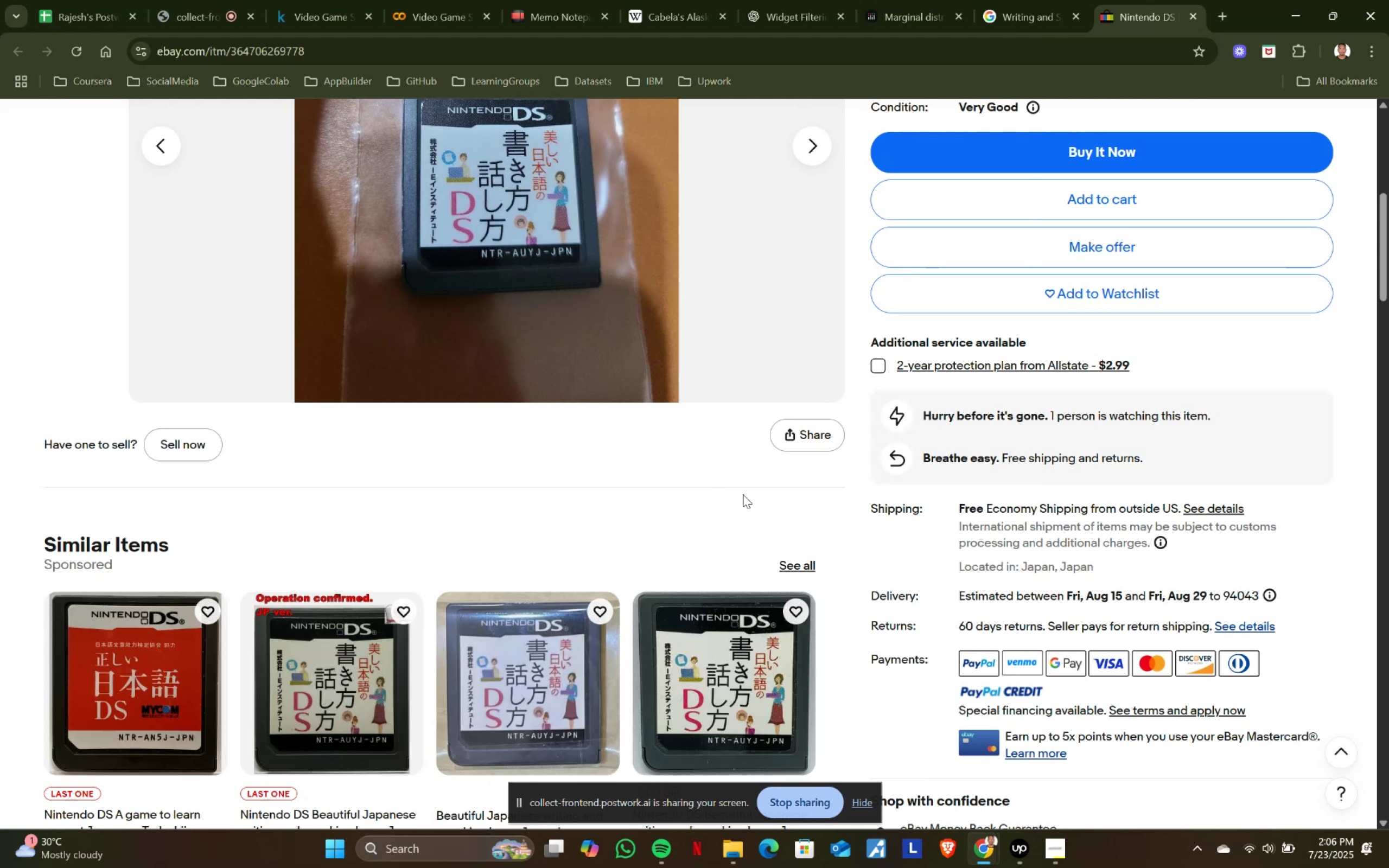 
scroll: coordinate [743, 494], scroll_direction: up, amount: 3.0
 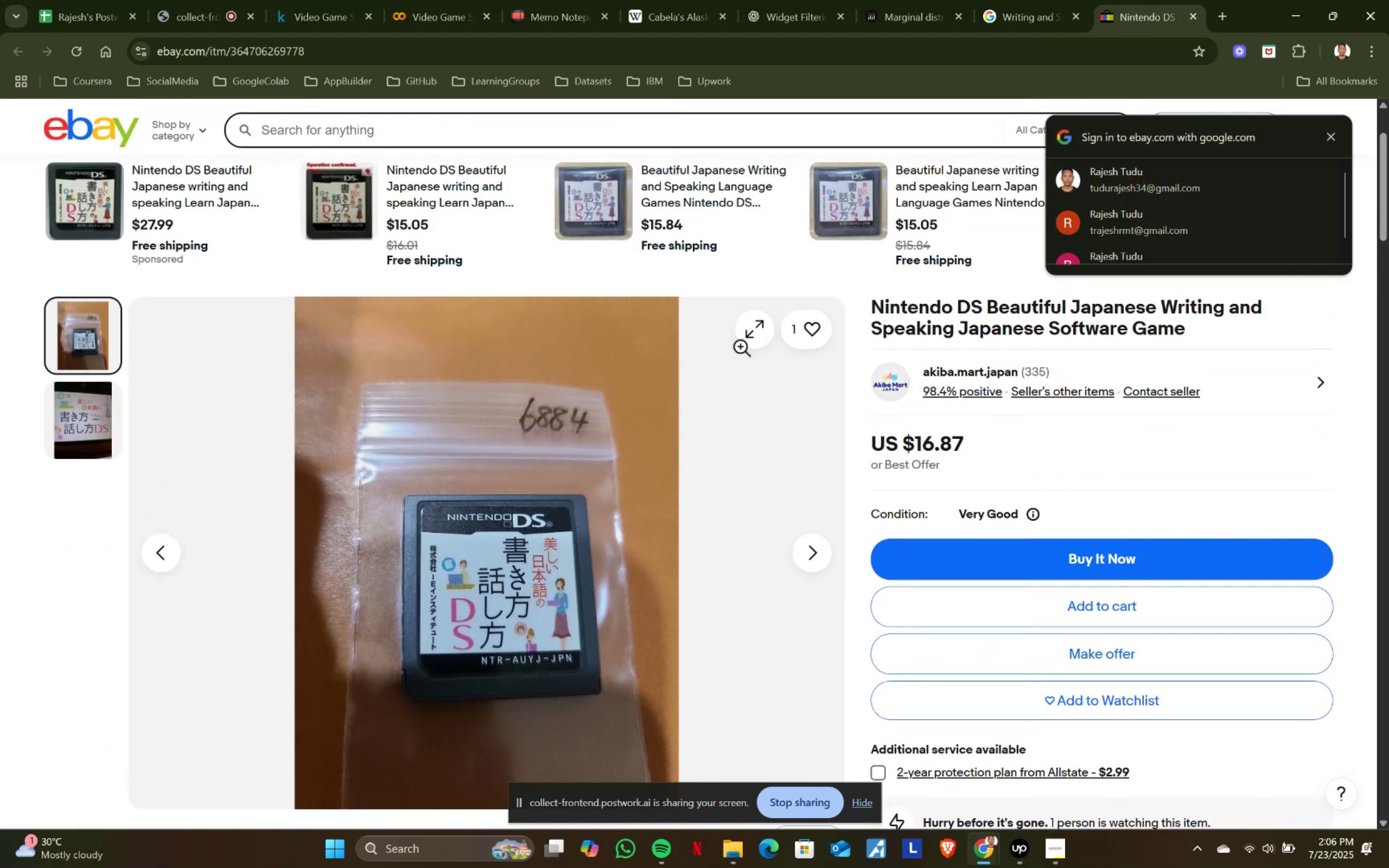 
scroll: coordinate [1006, 527], scroll_direction: down, amount: 5.0
 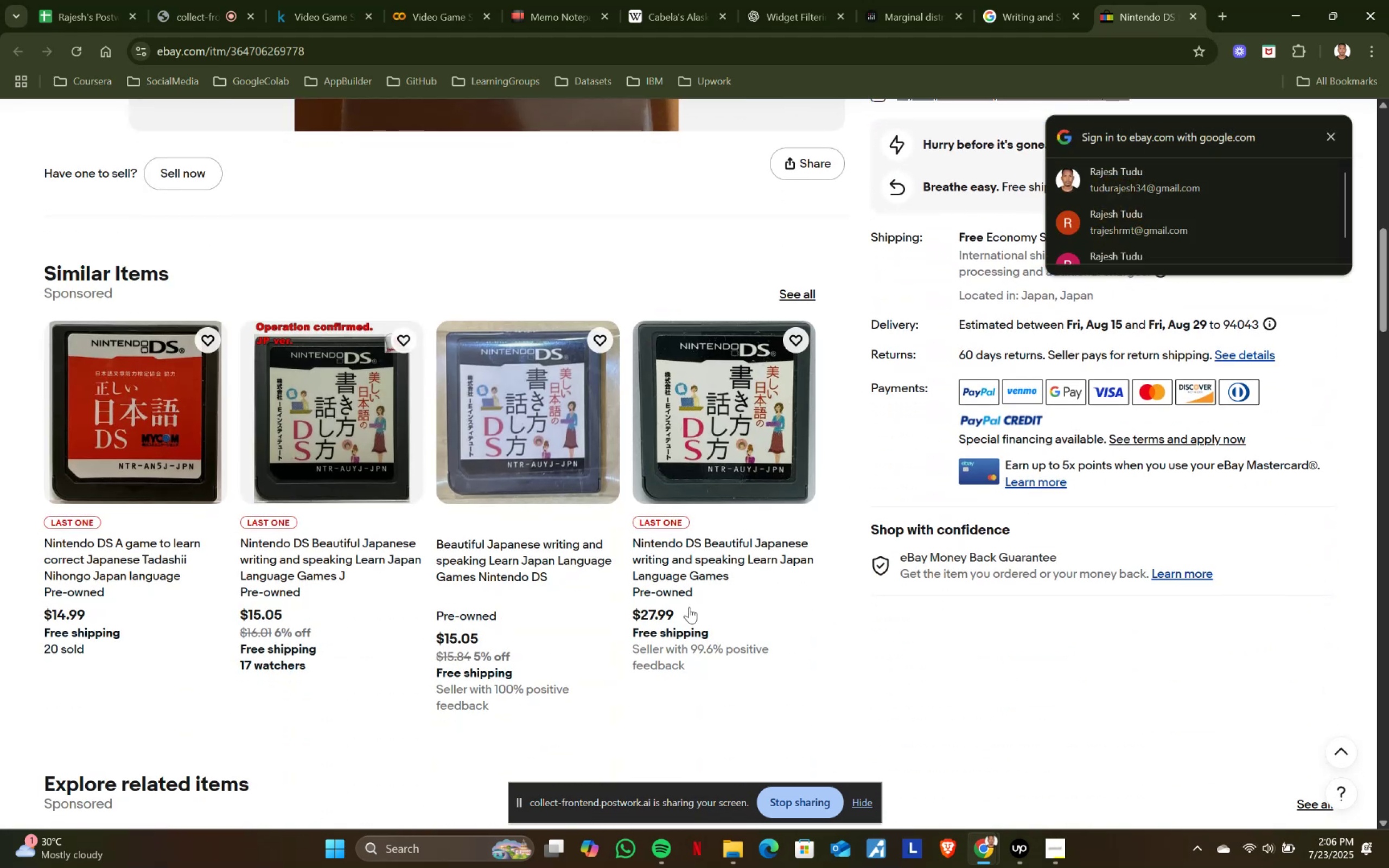 
scroll: coordinate [711, 600], scroll_direction: up, amount: 2.0
 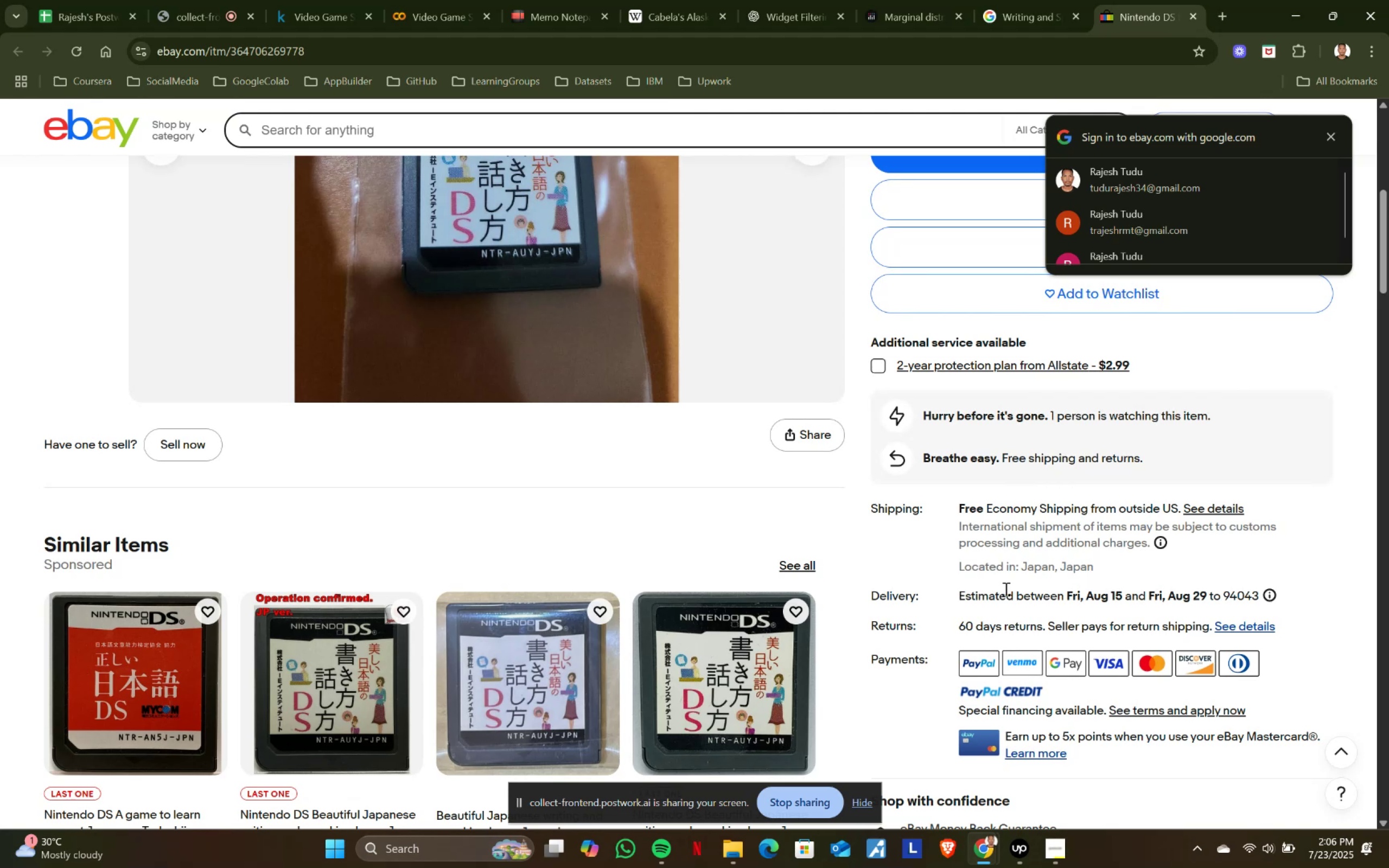 
wait(6.31)
 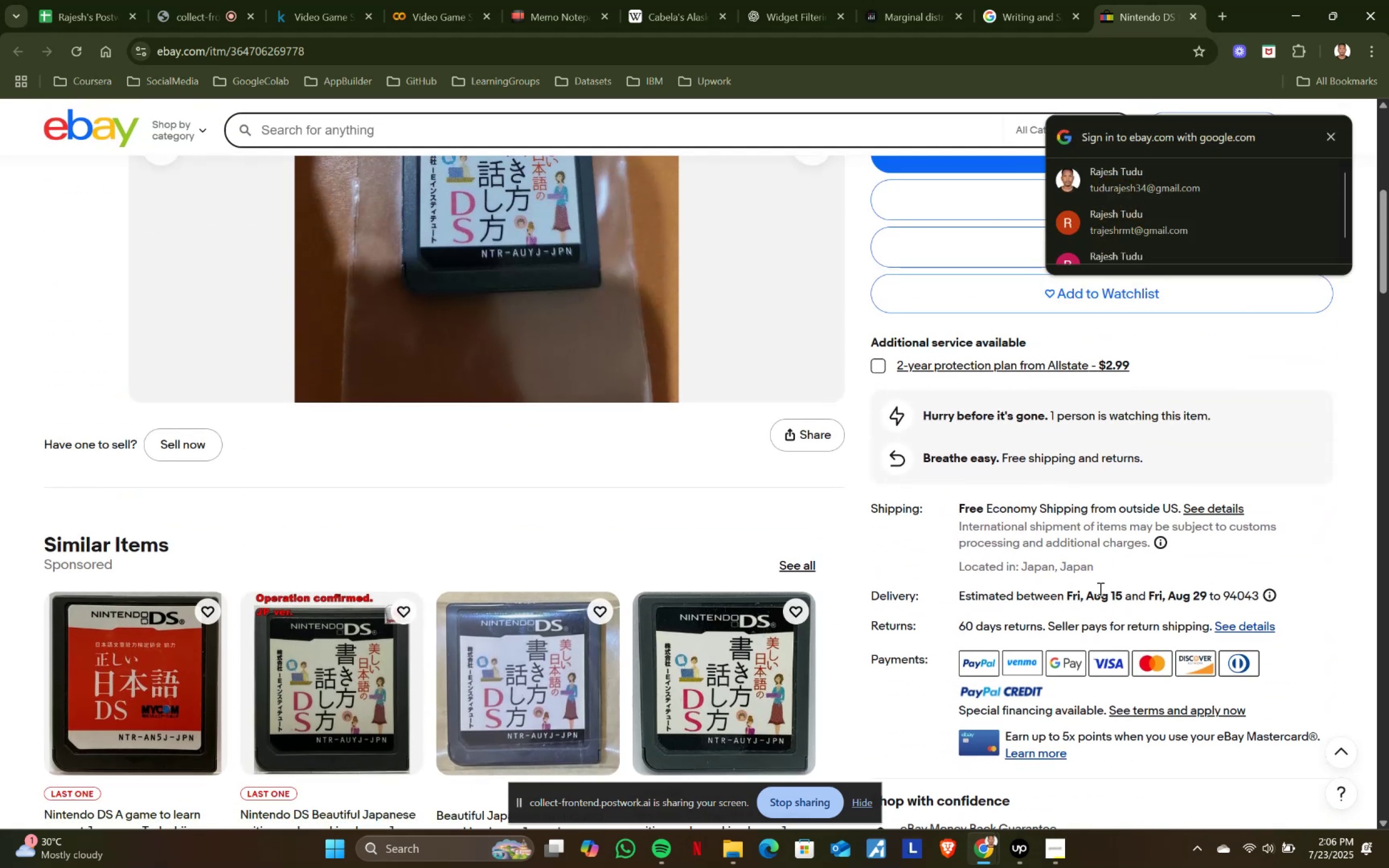 
left_click([1192, 12])
 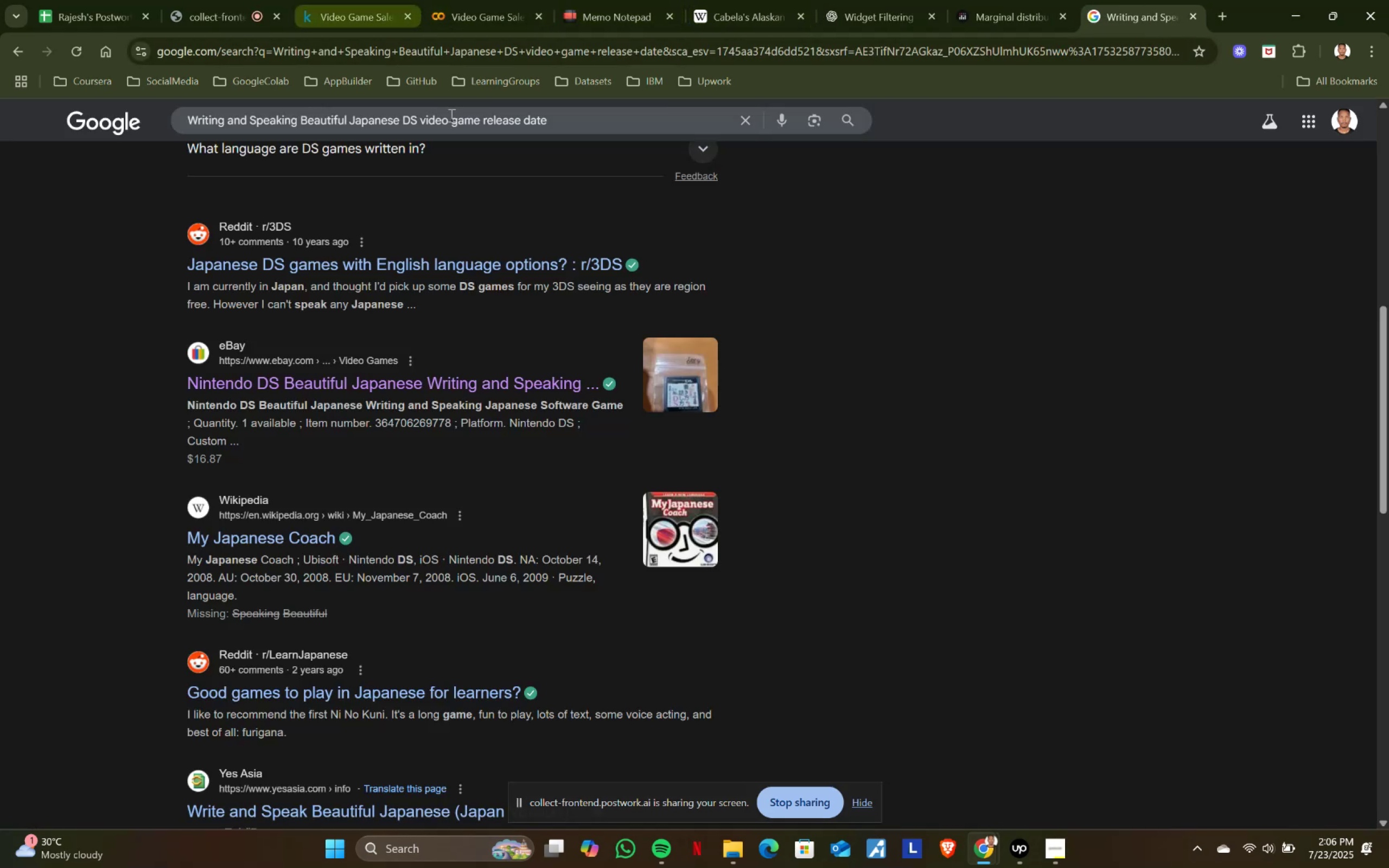 
scroll: coordinate [426, 210], scroll_direction: up, amount: 1.0
 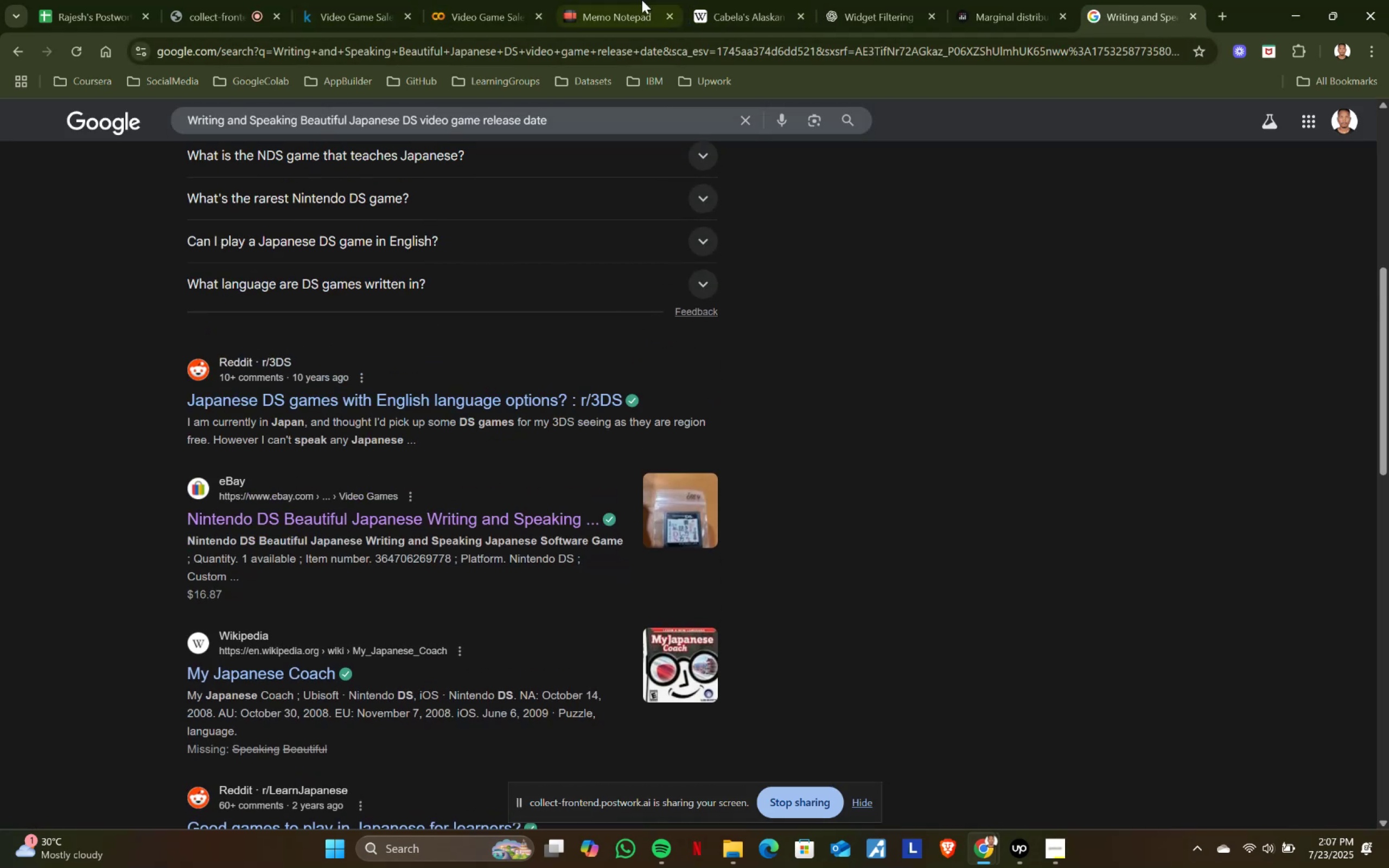 
left_click([763, 0])
 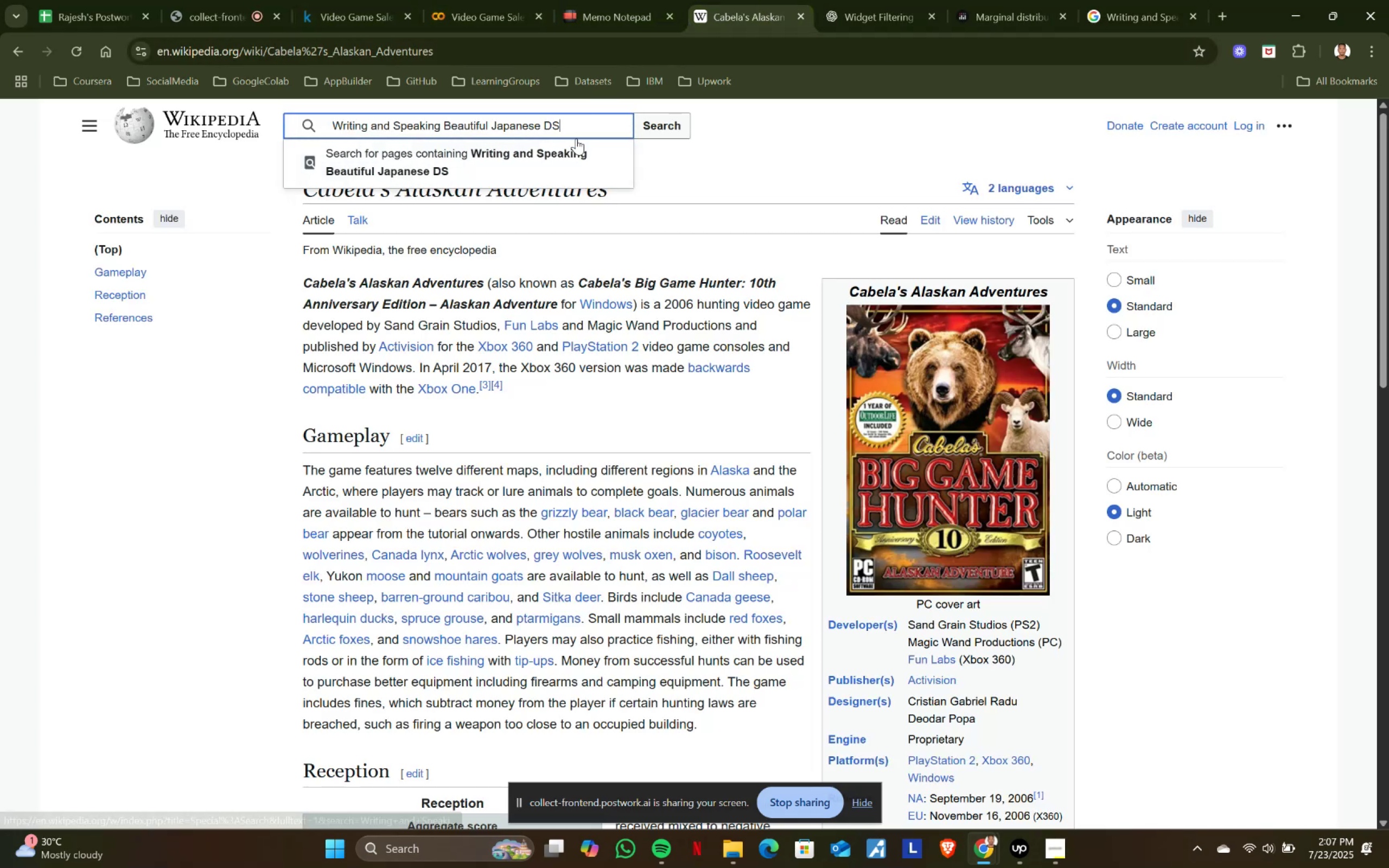 
left_click([573, 163])
 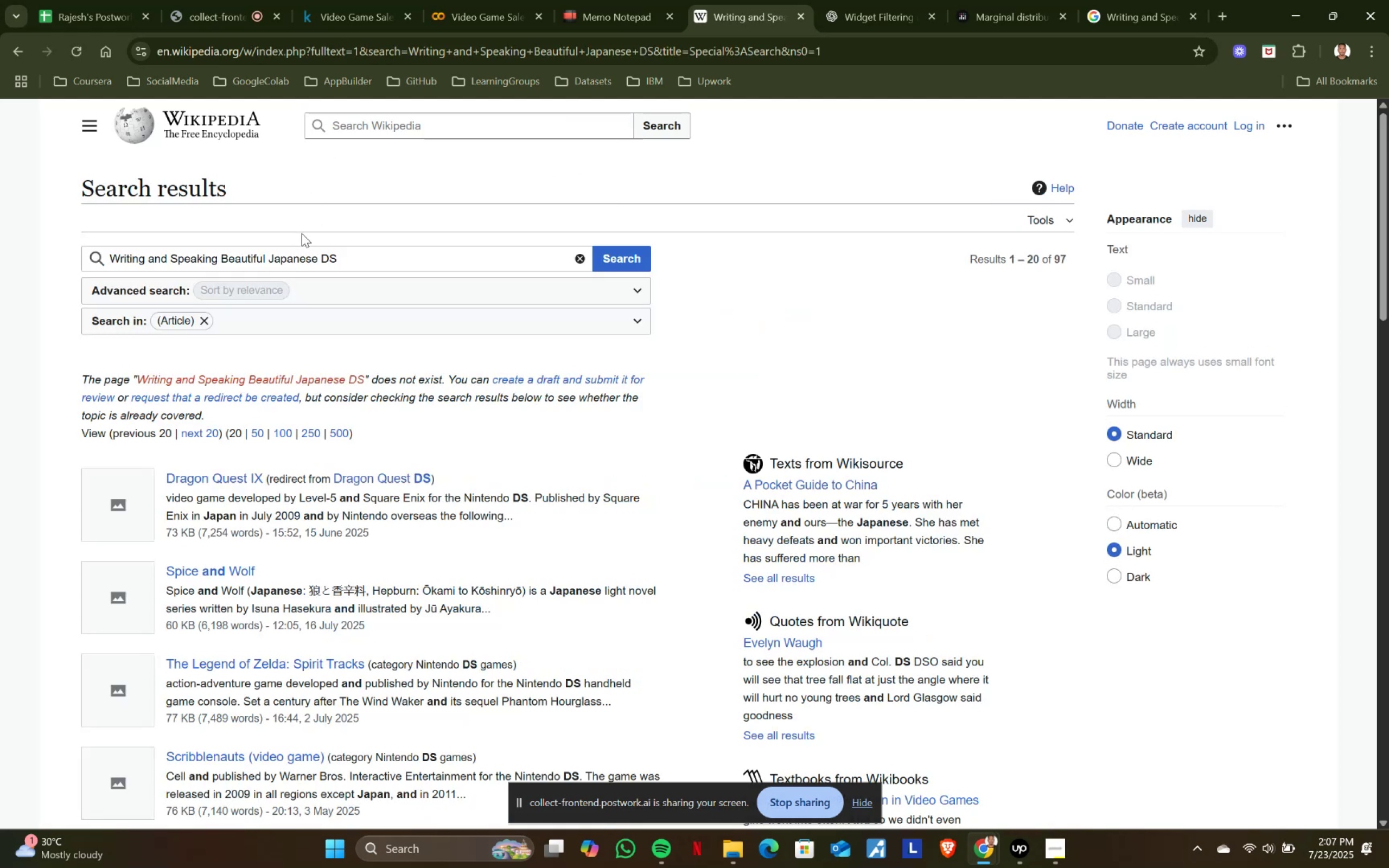 
wait(7.3)
 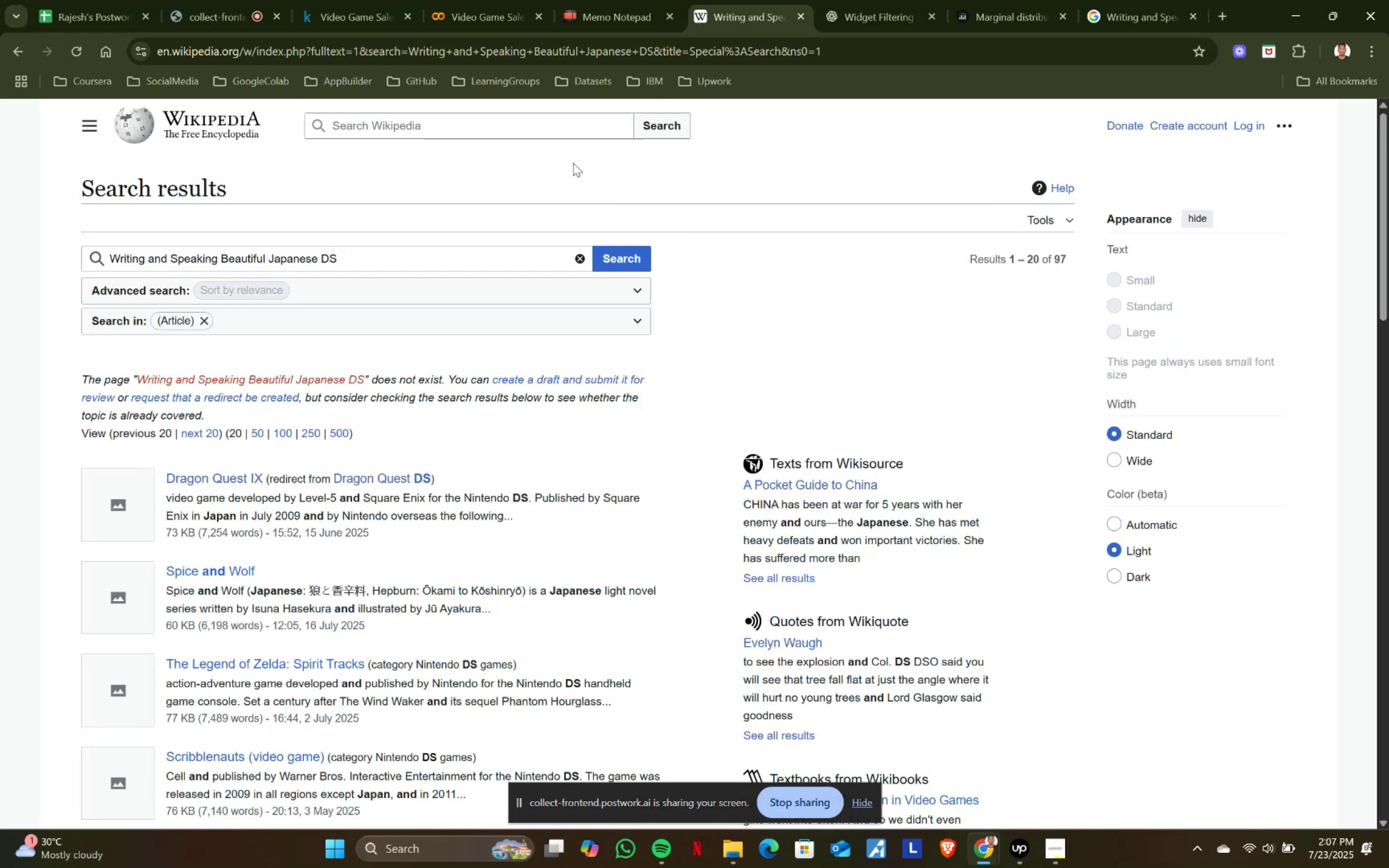 
key(Backspace)
 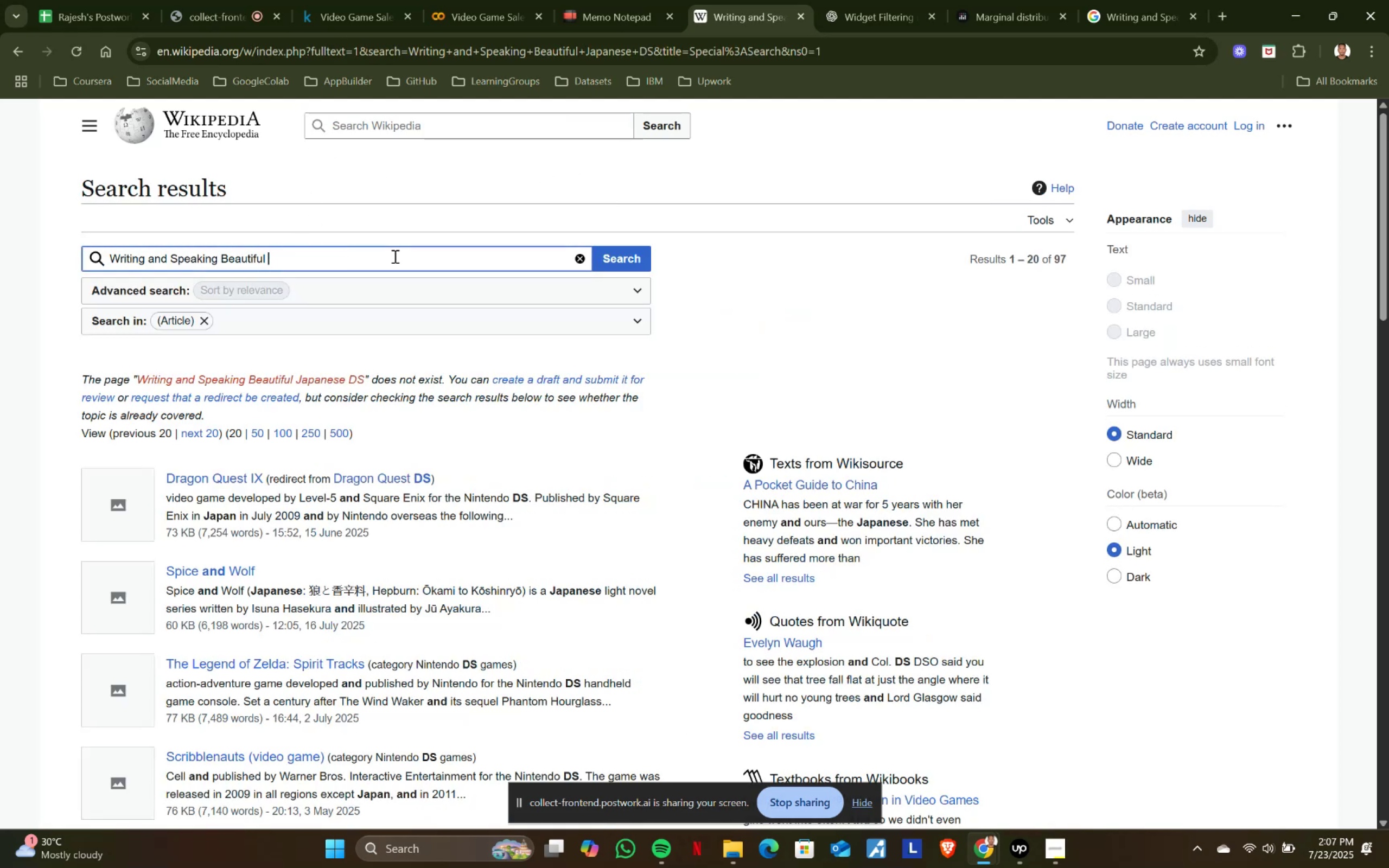 
key(Backspace)
 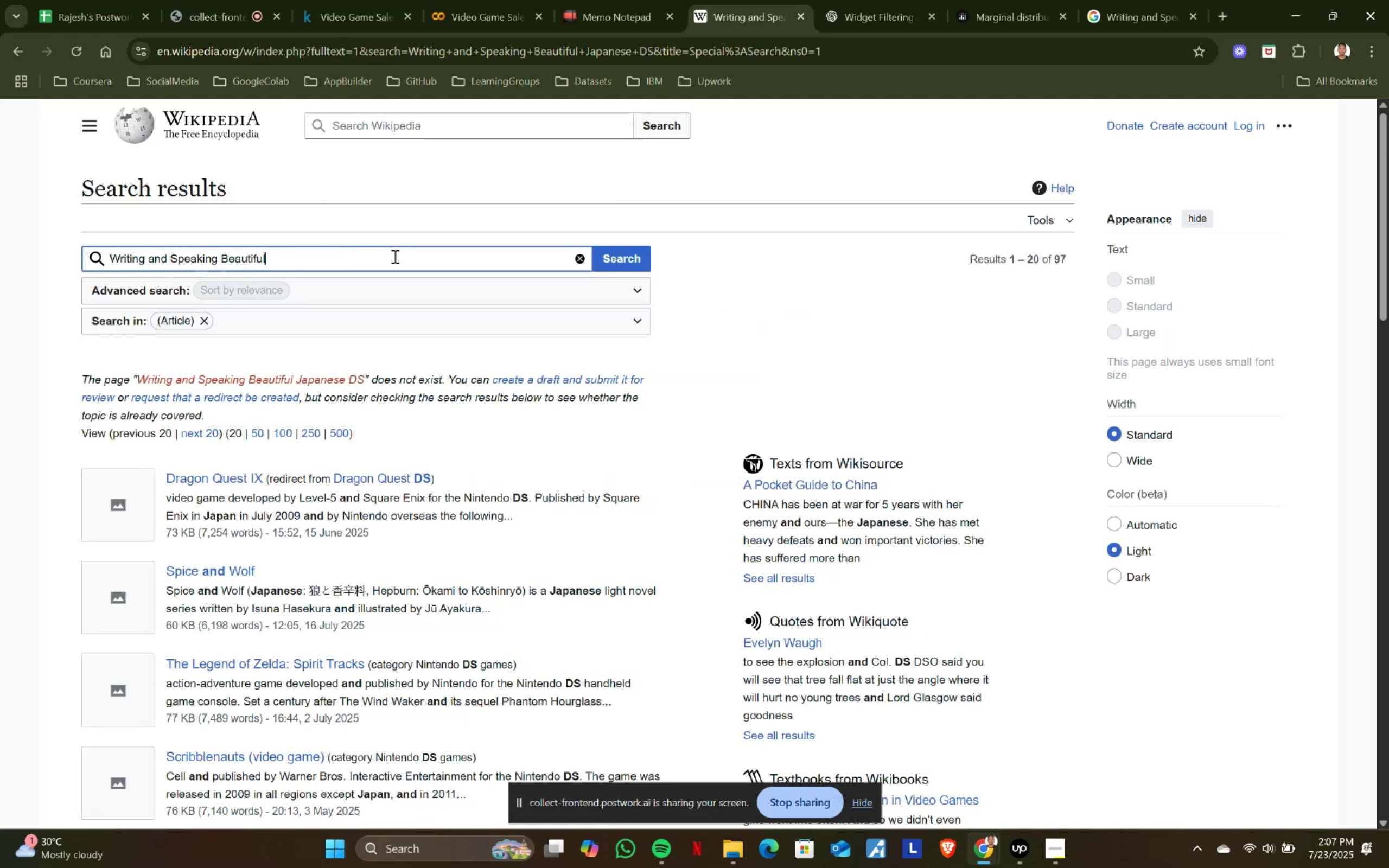 
key(Enter)
 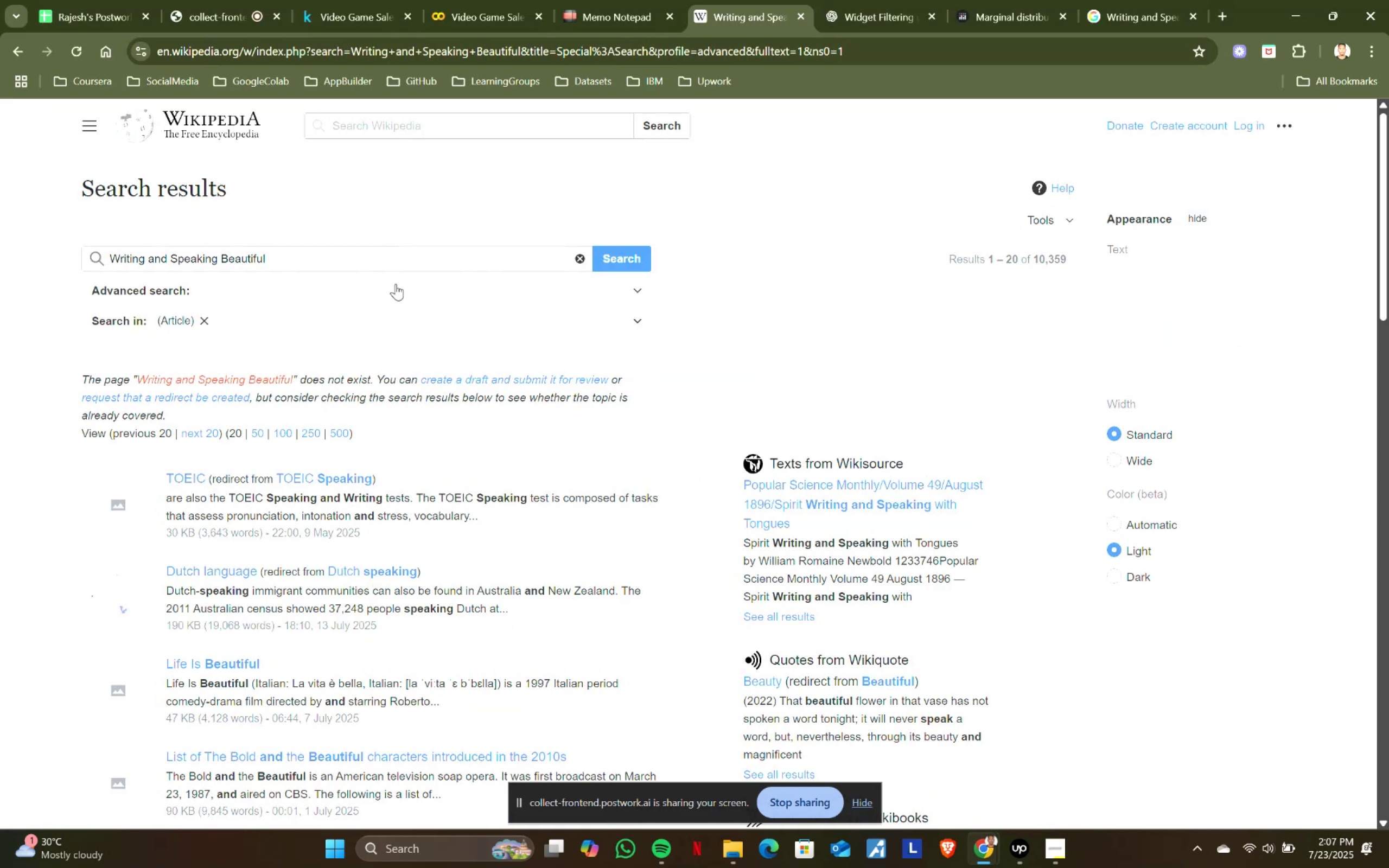 
left_click([1127, 0])
 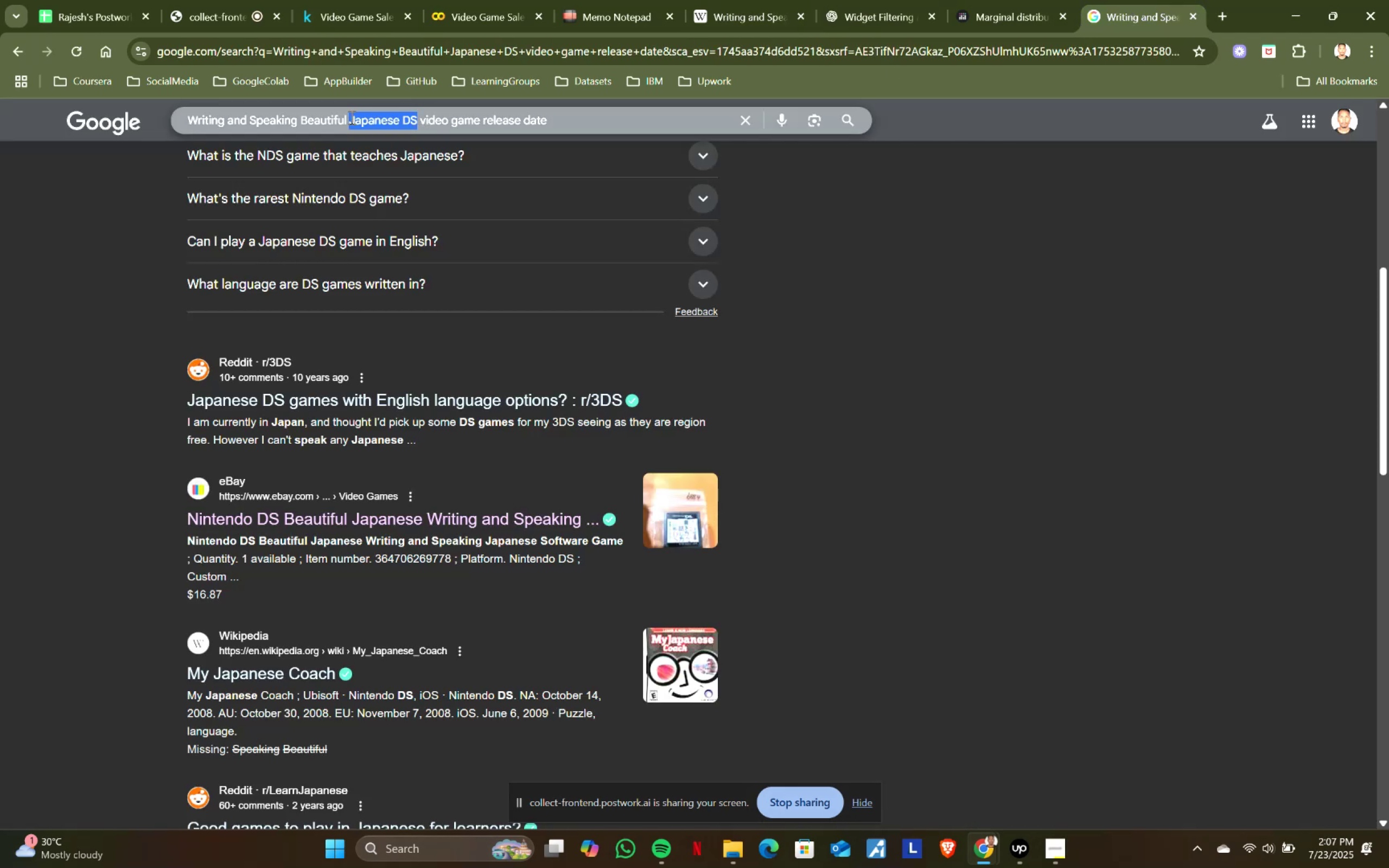 
key(Backspace)
 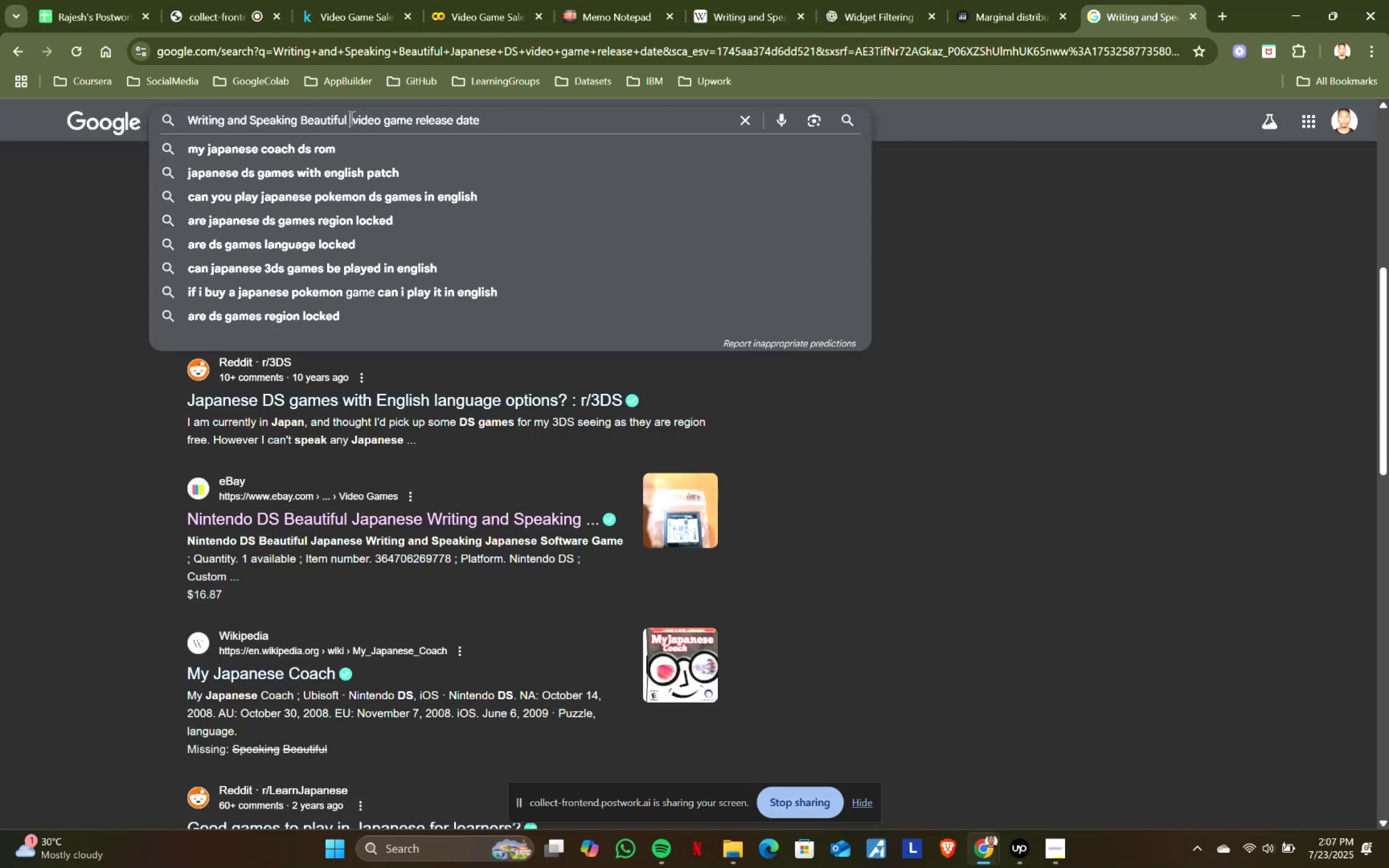 
key(Backspace)
 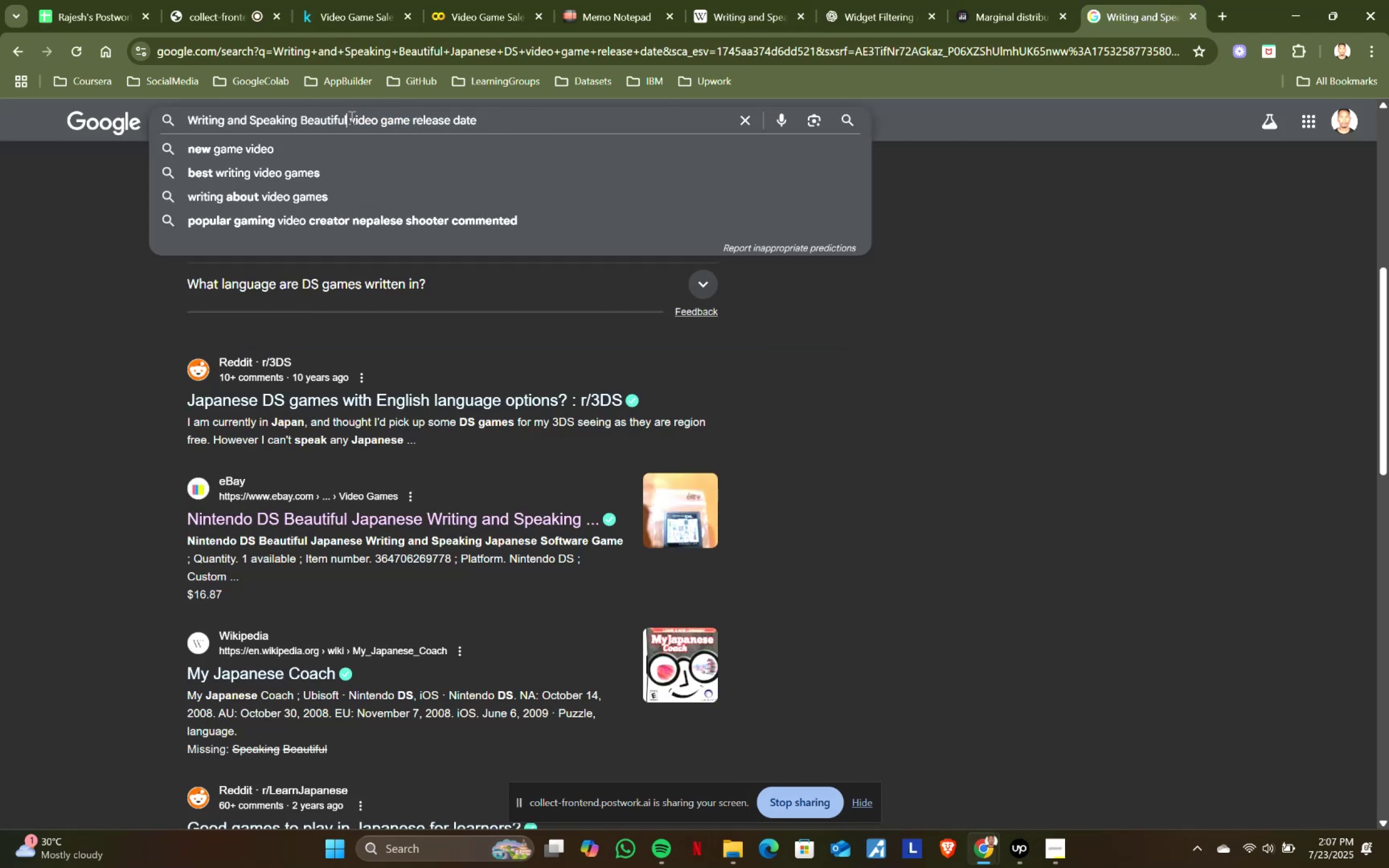 
key(Enter)
 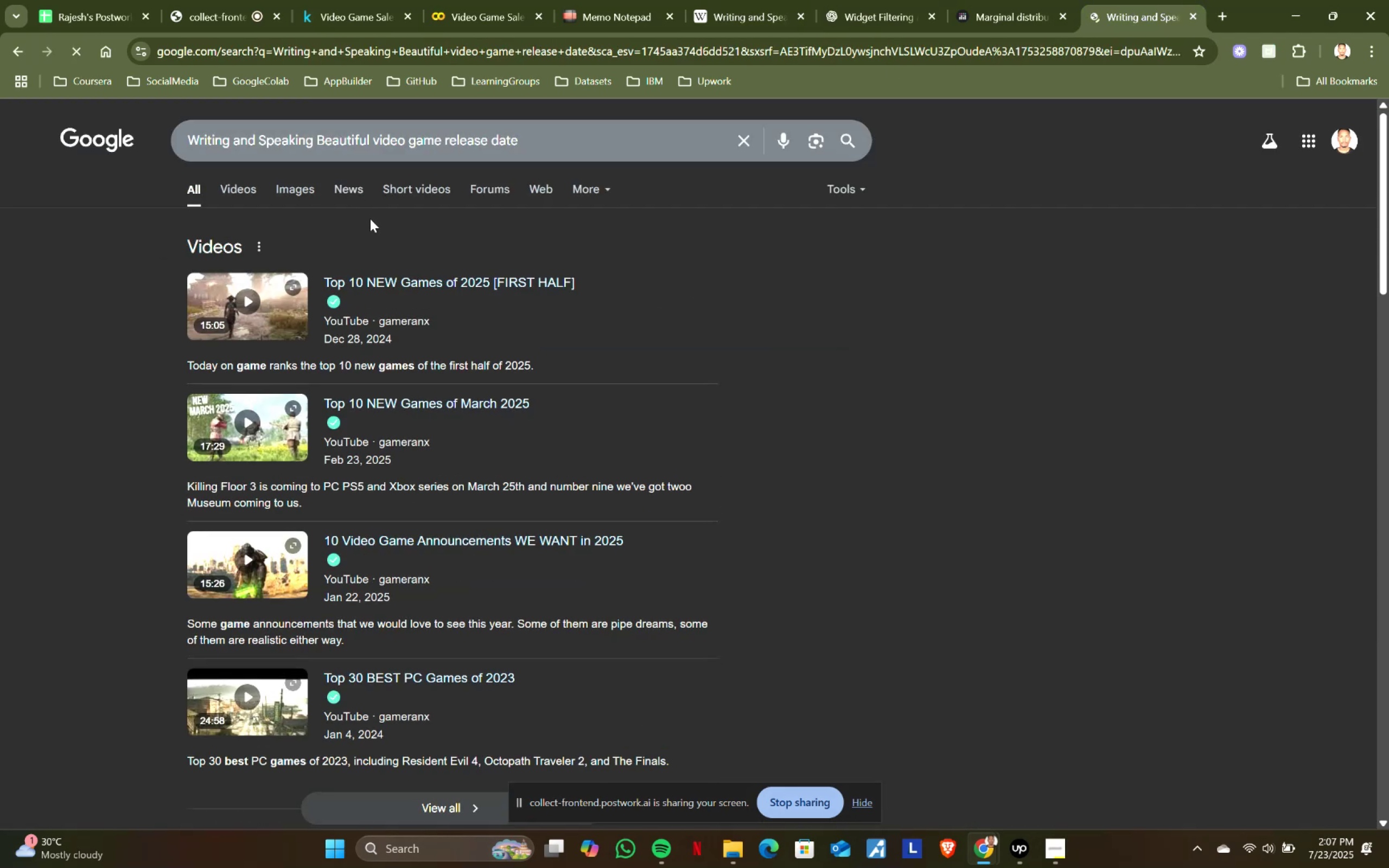 
scroll: coordinate [587, 241], scroll_direction: down, amount: 6.0
 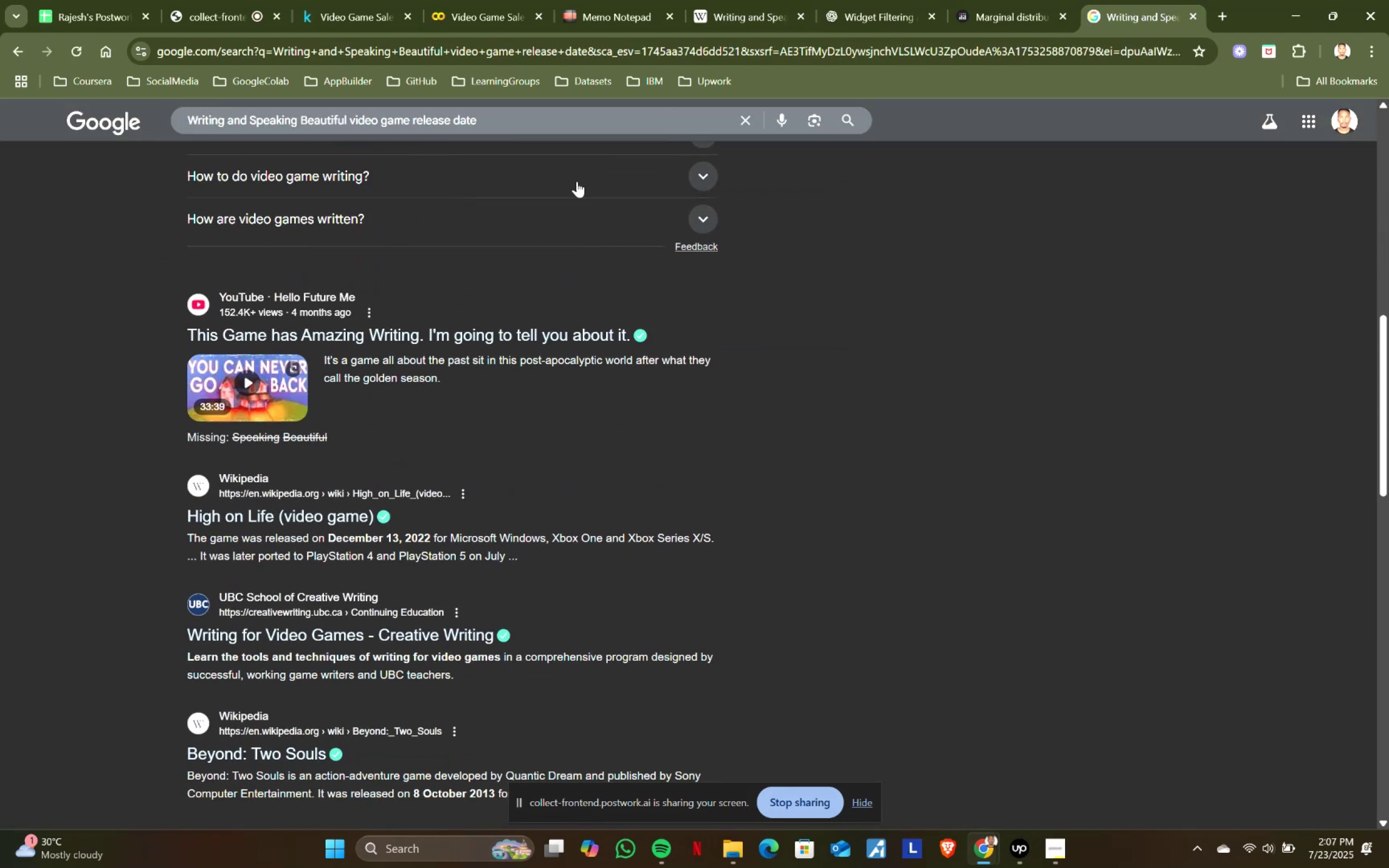 
left_click([476, 0])
 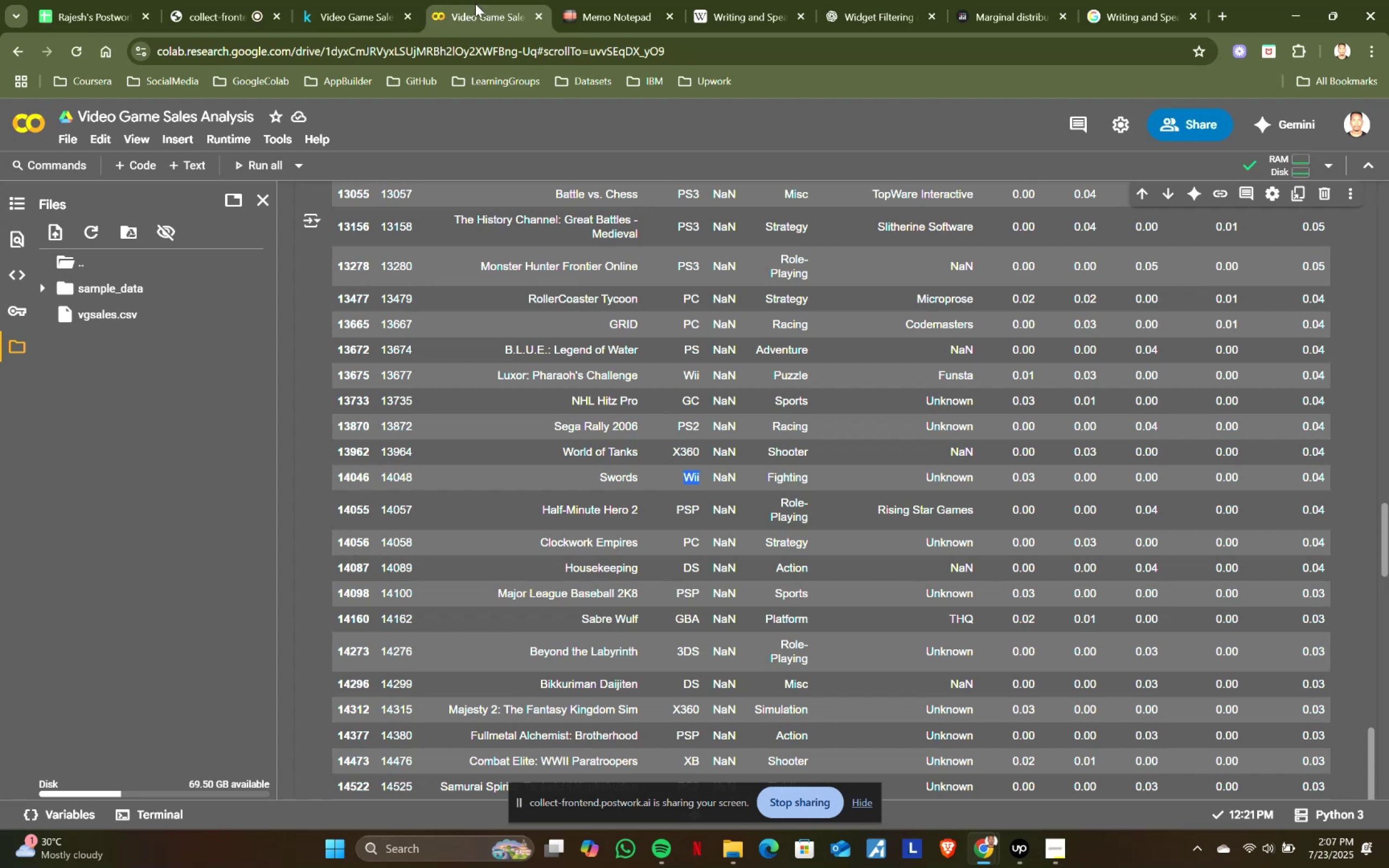 
scroll: coordinate [546, 401], scroll_direction: down, amount: 3.0
 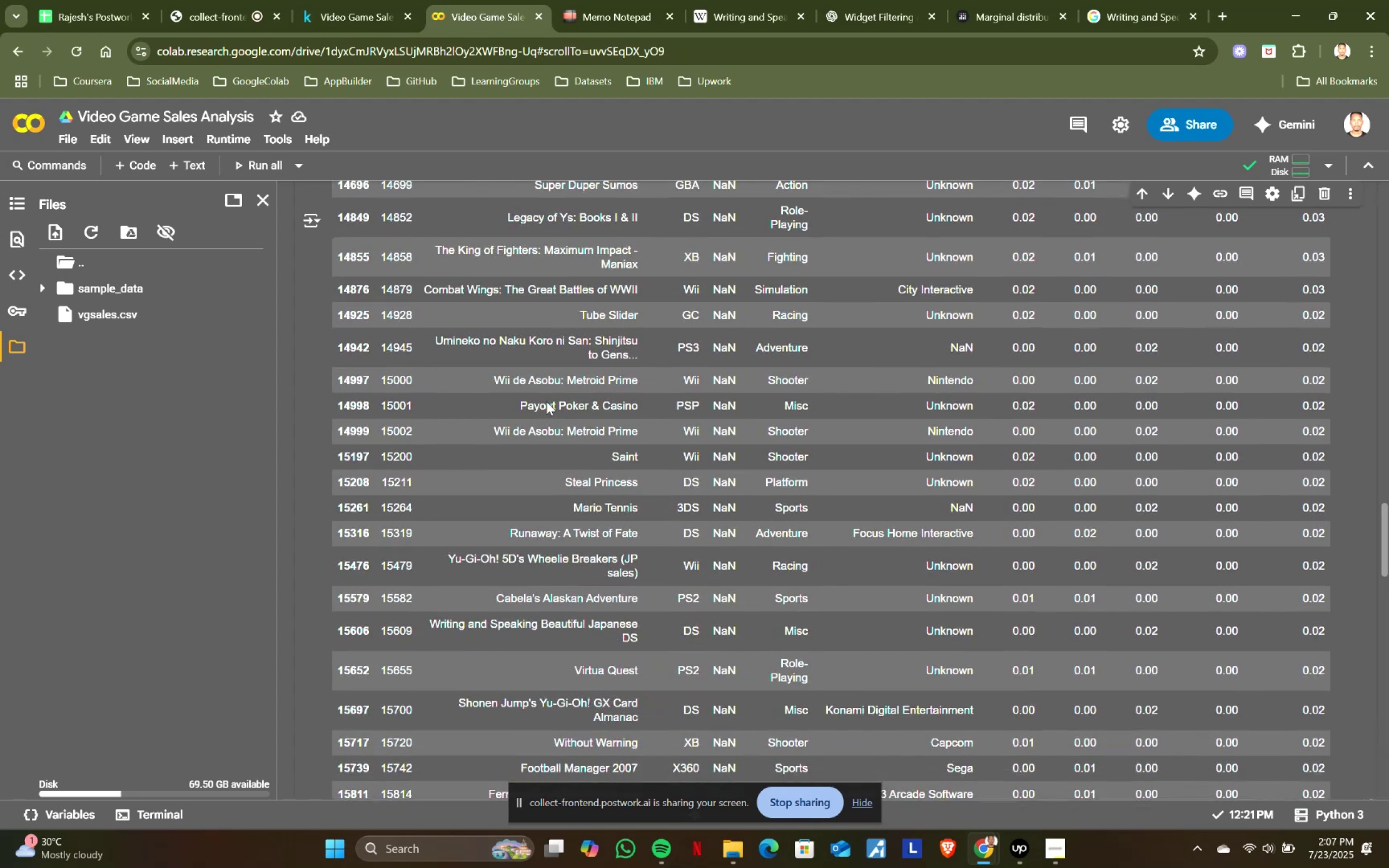 
wait(10.11)
 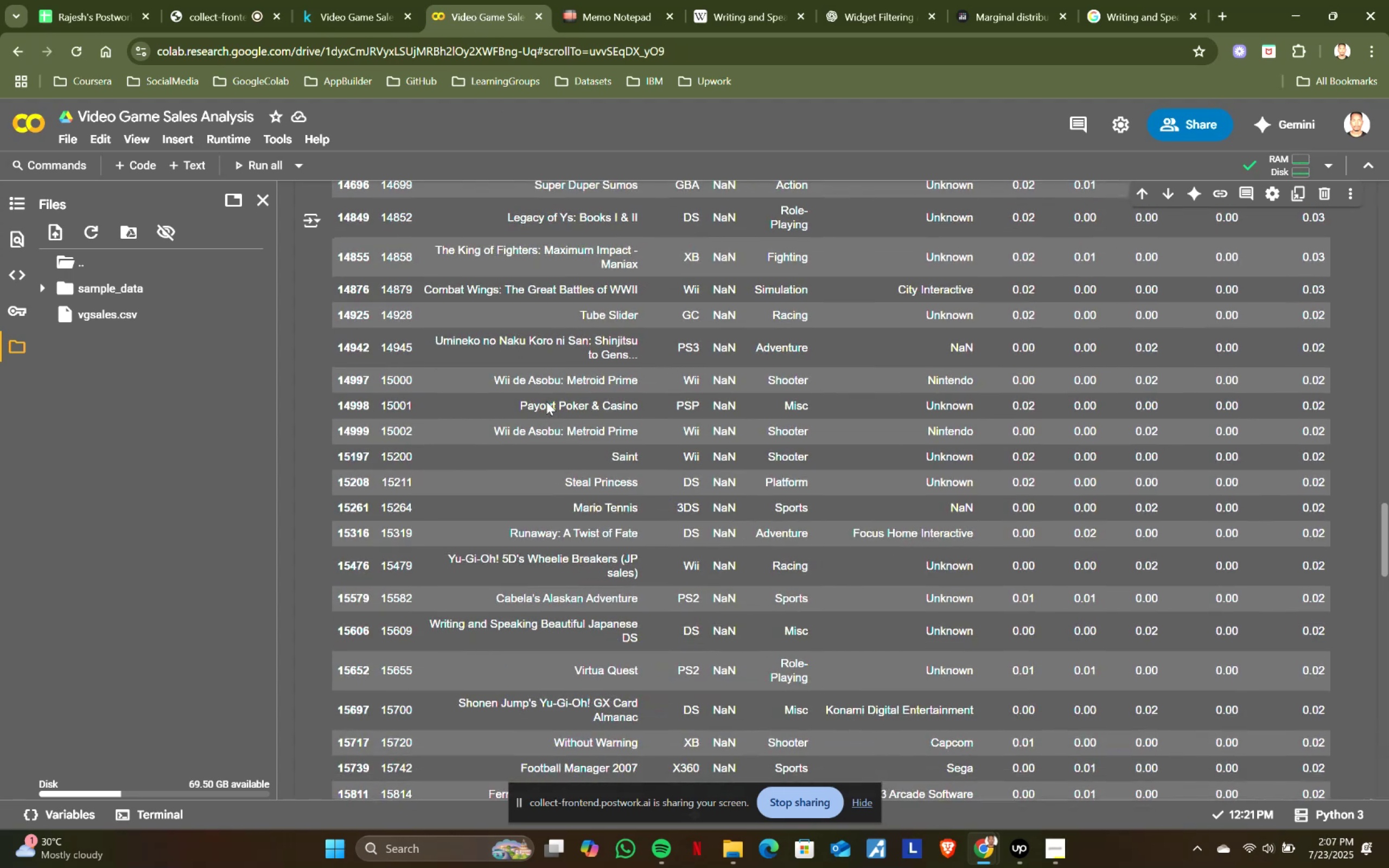 
left_click([632, 0])
 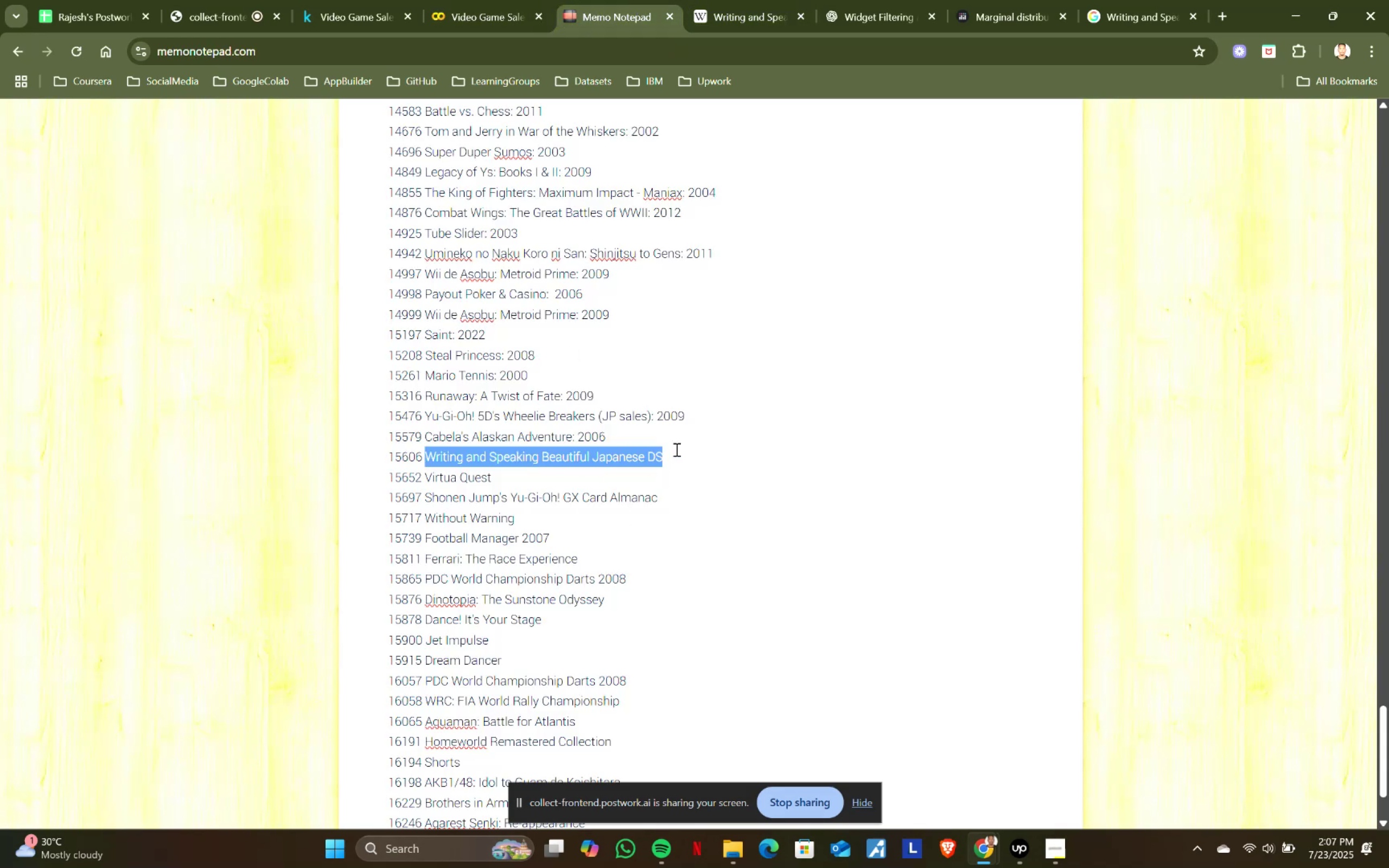 
left_click([678, 445])
 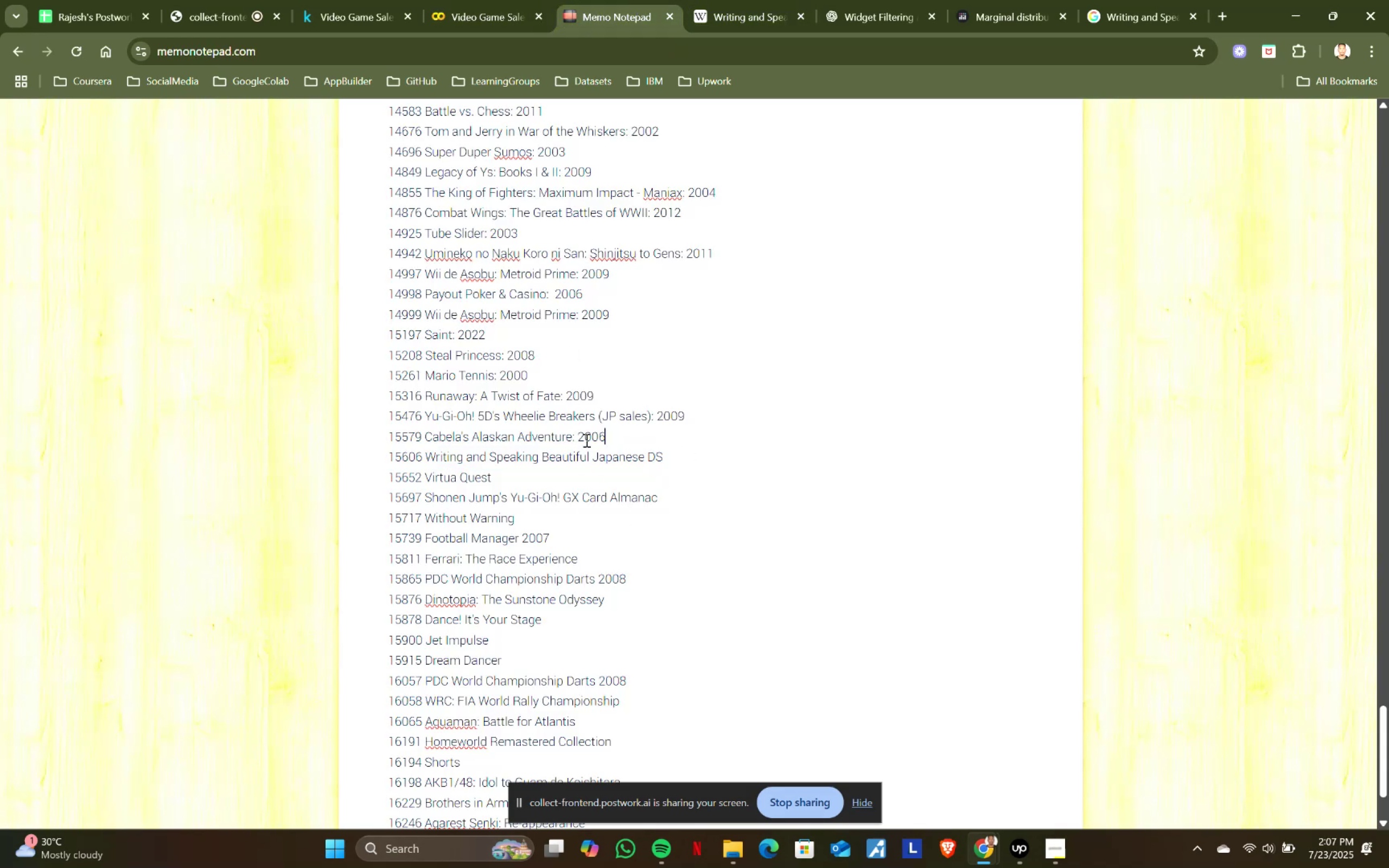 
hold_key(key=ShiftLeft, duration=0.4)
left_click([573, 436])
 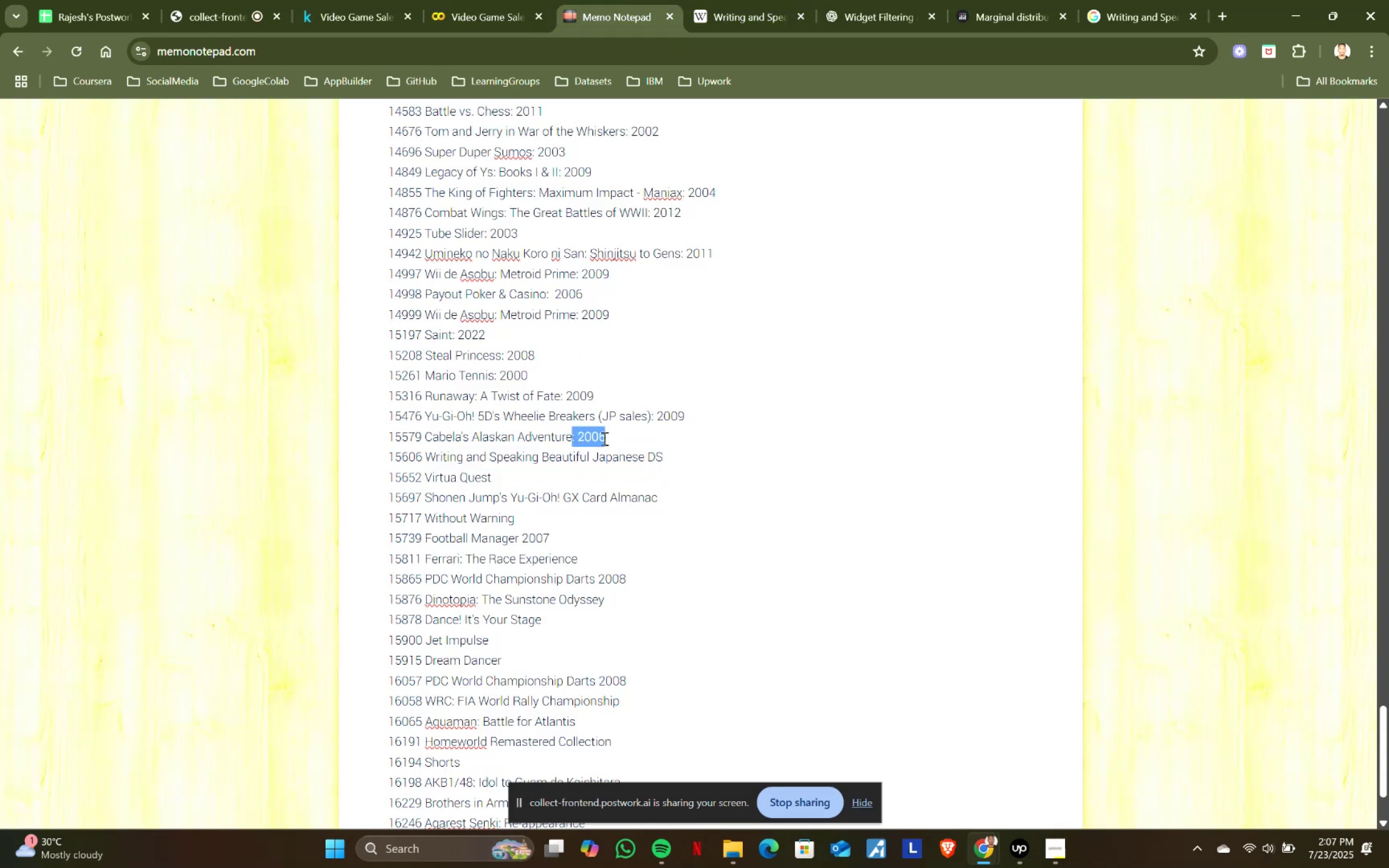 
key(Control+ControlLeft)
 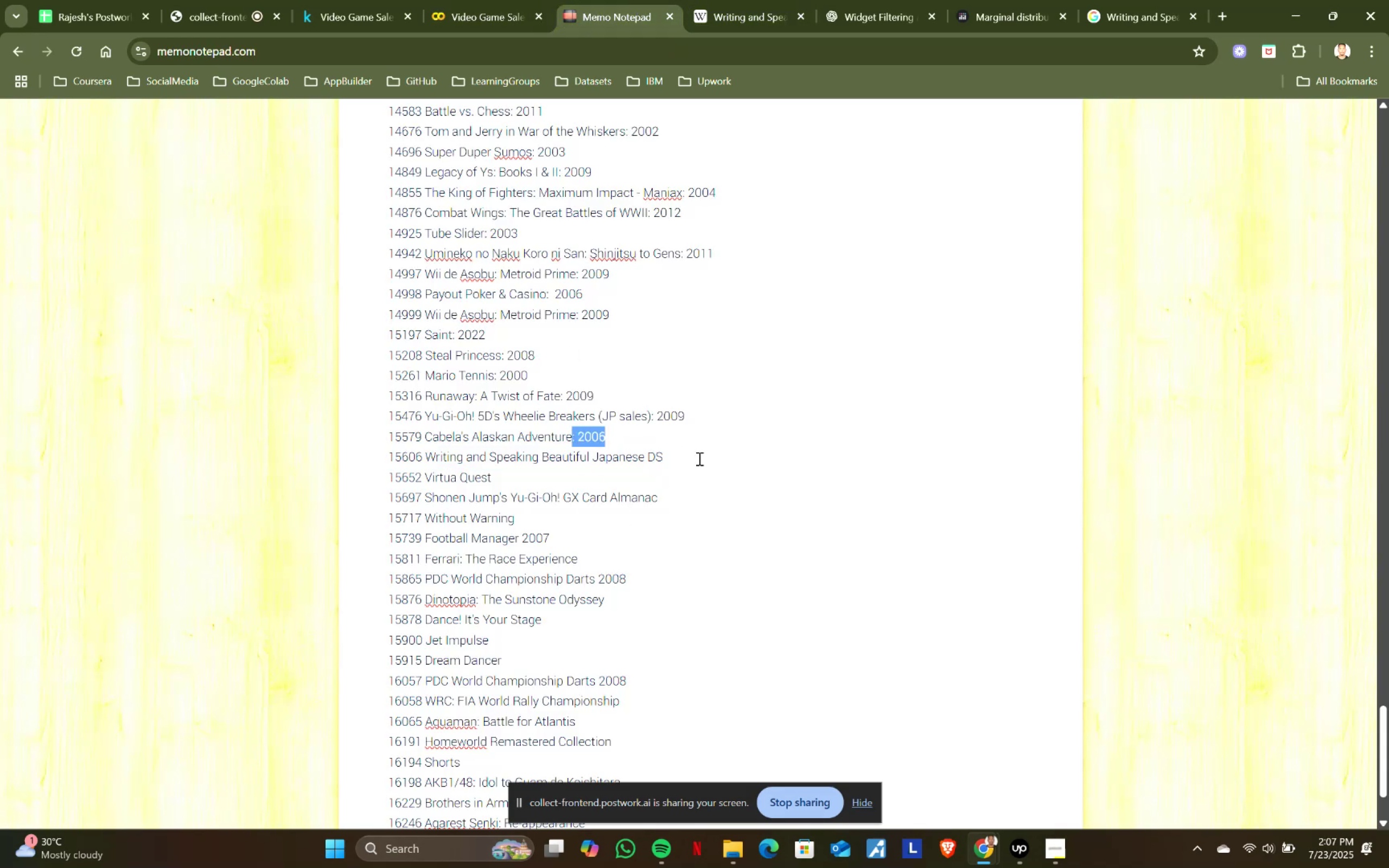 
key(Control+C)
 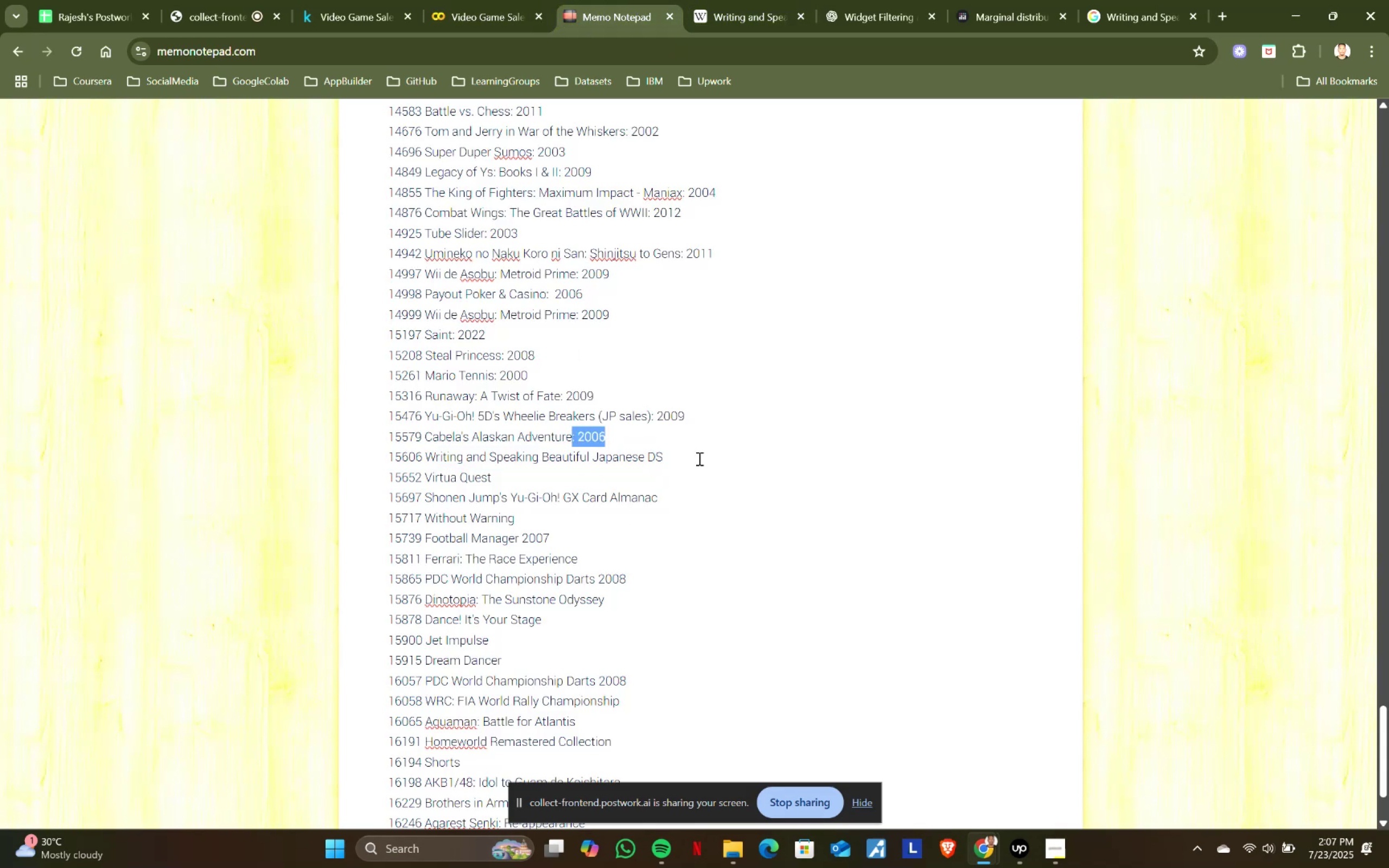 
left_click([698, 458])
 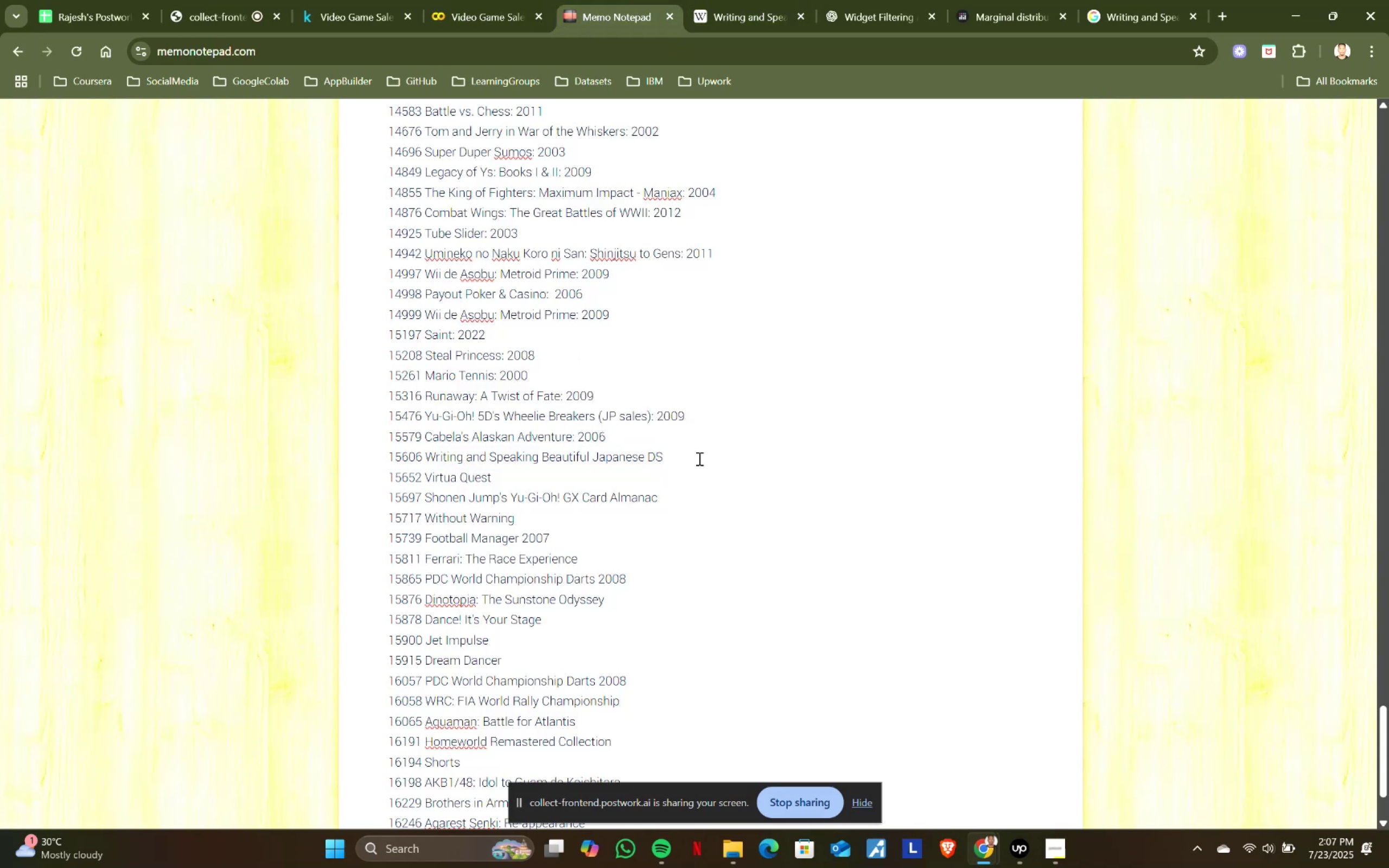 
key(Shift+ShiftRight)
 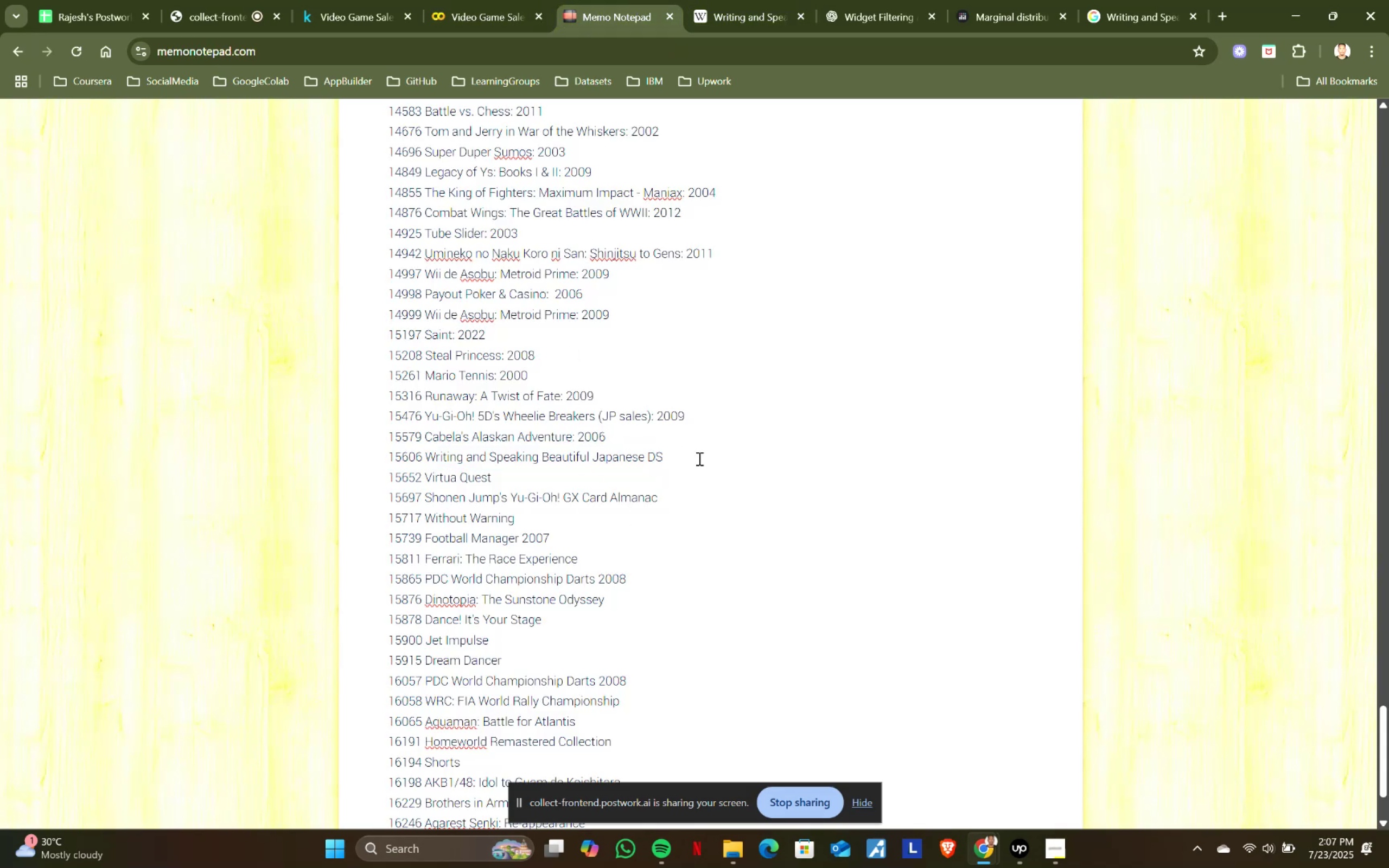 
key(Shift+Semicolon)
 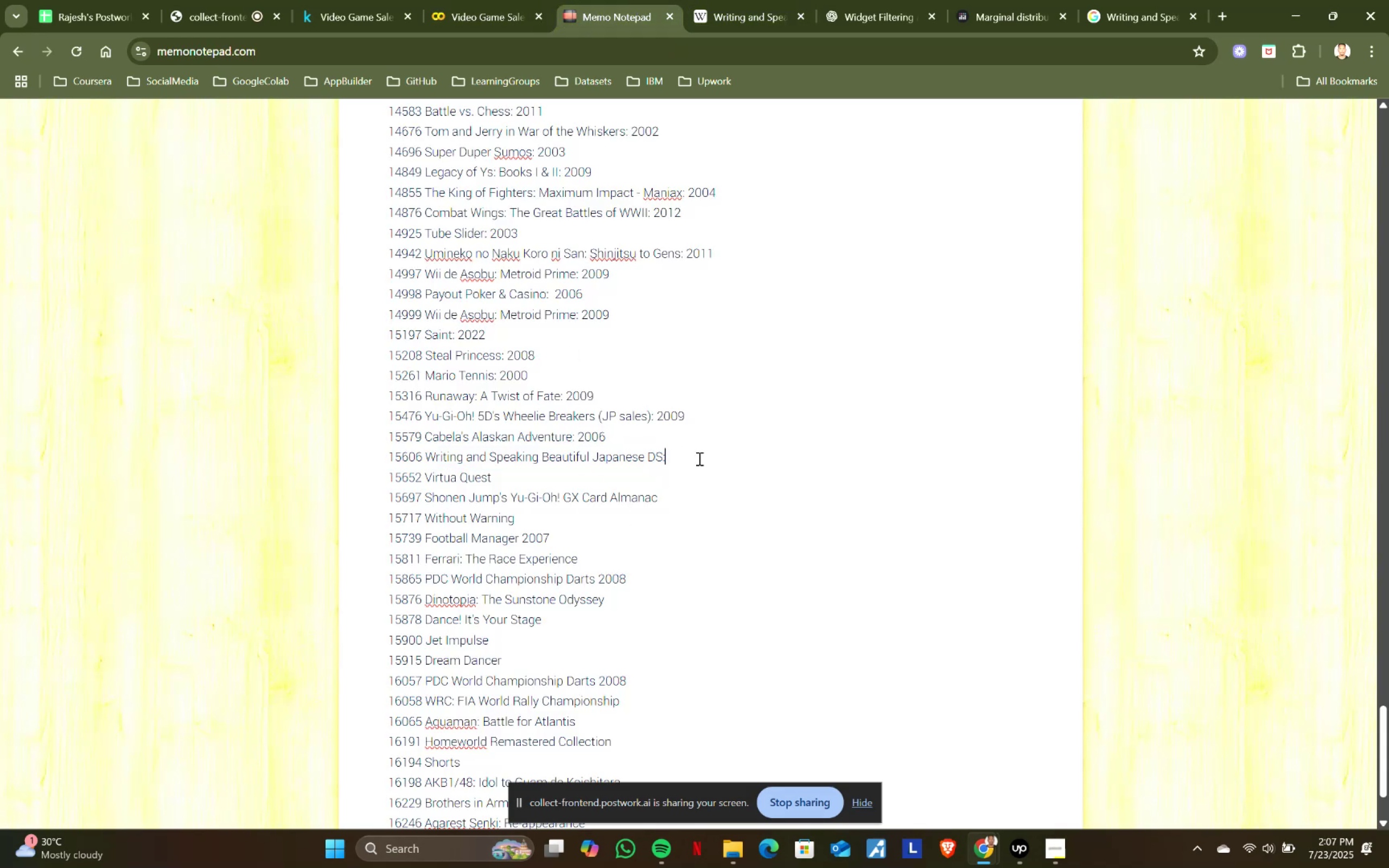 
key(Space)
 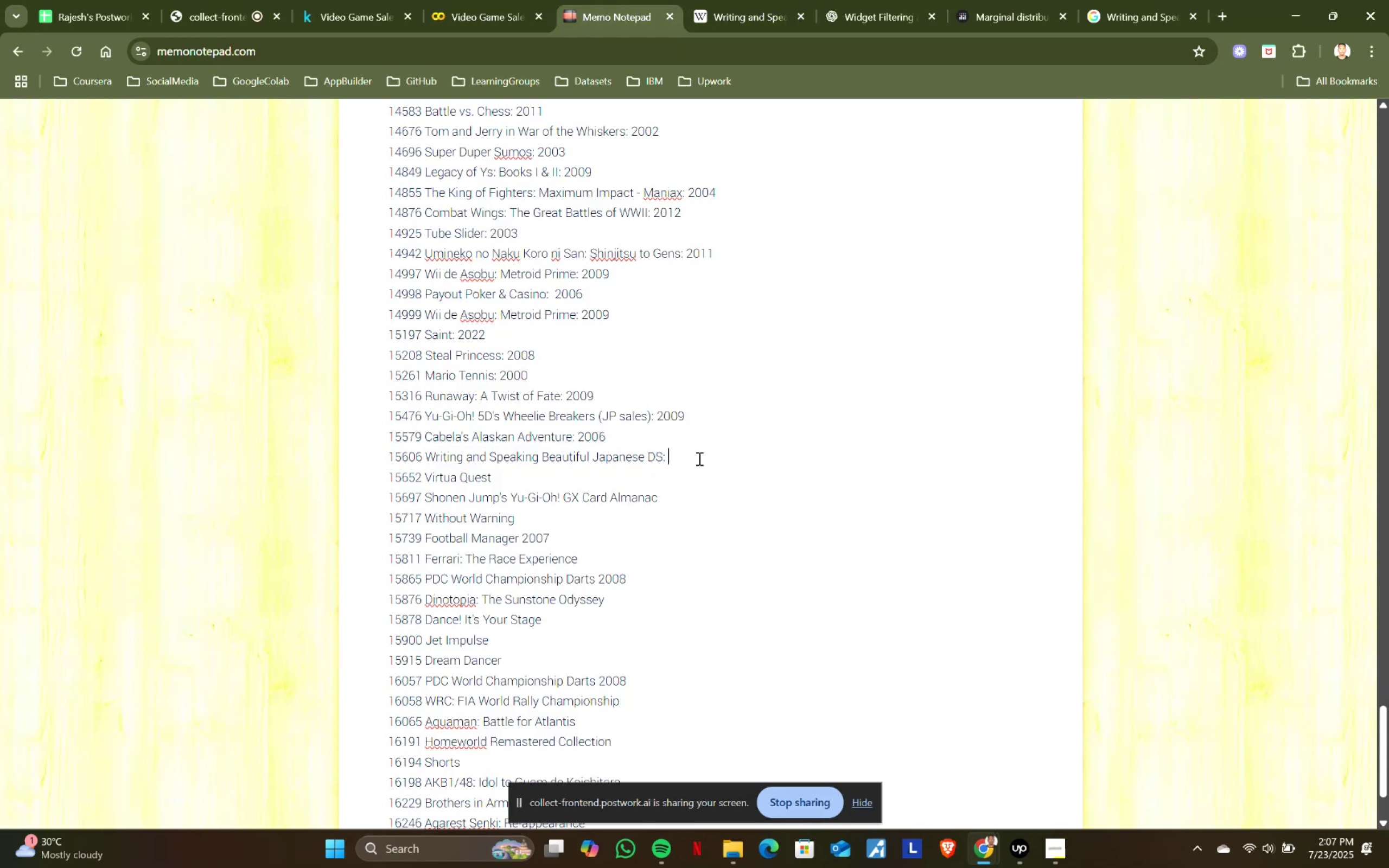 
key(Control+ControlLeft)
 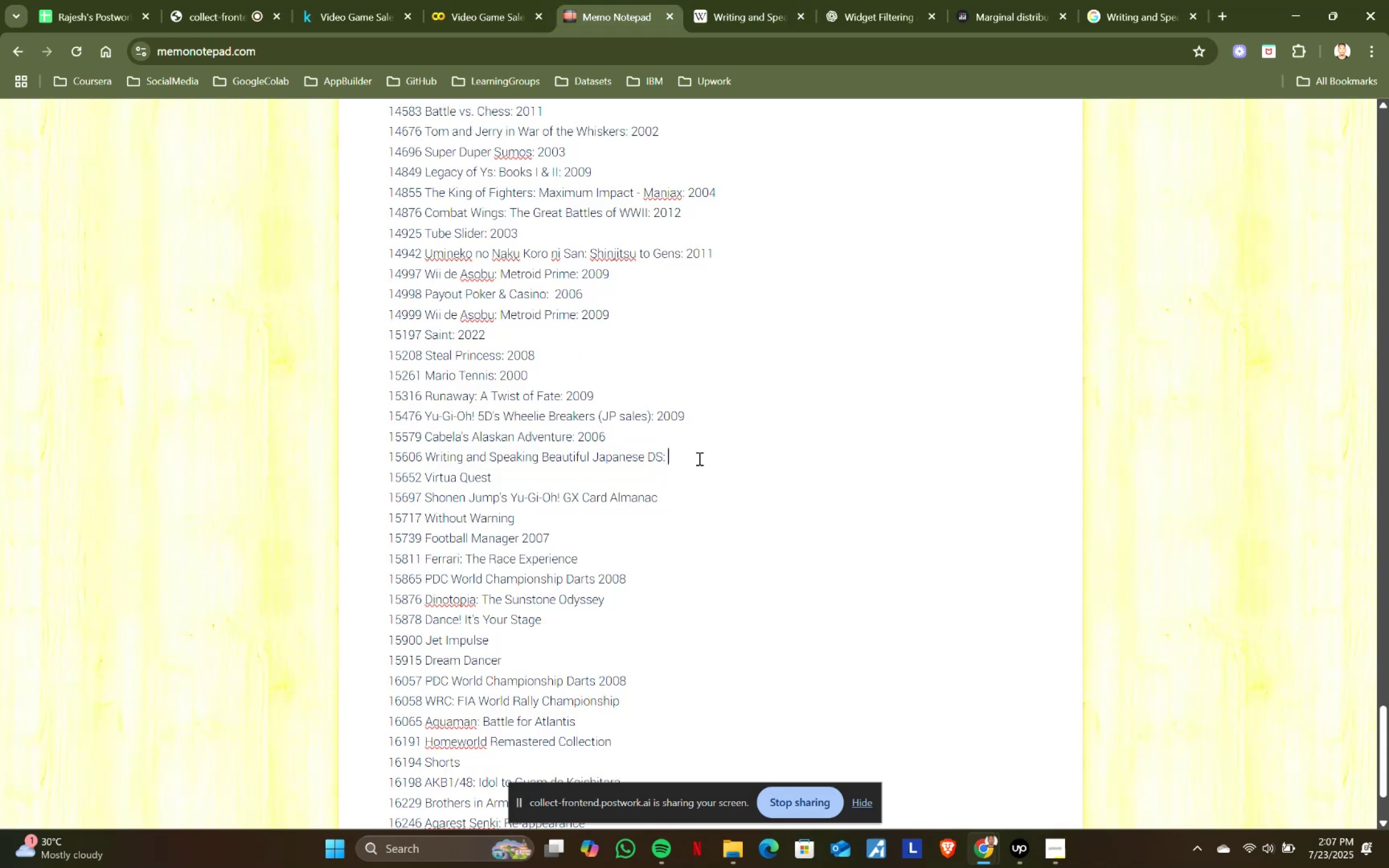 
key(Control+V)
 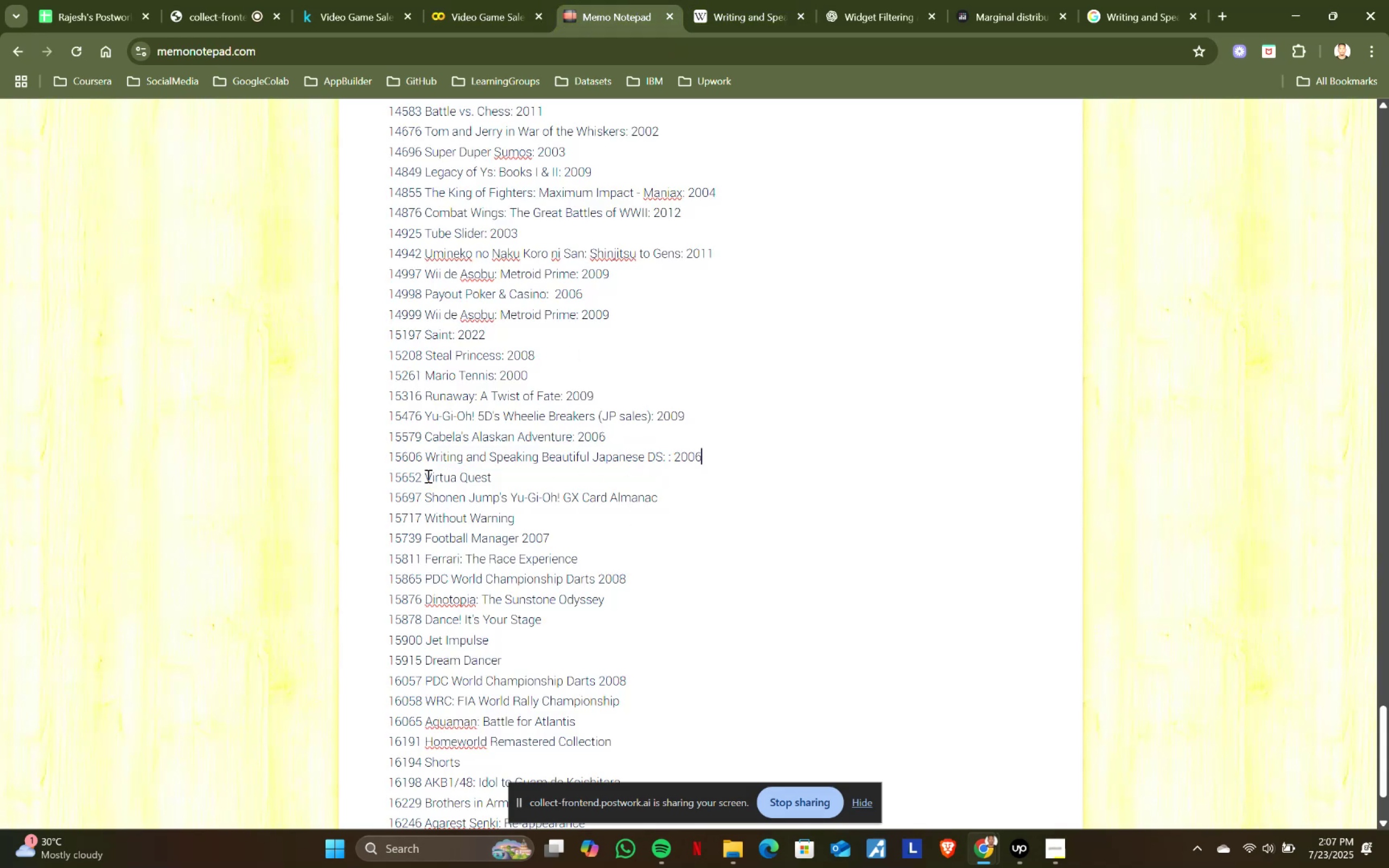 
key(Control+ControlLeft)
 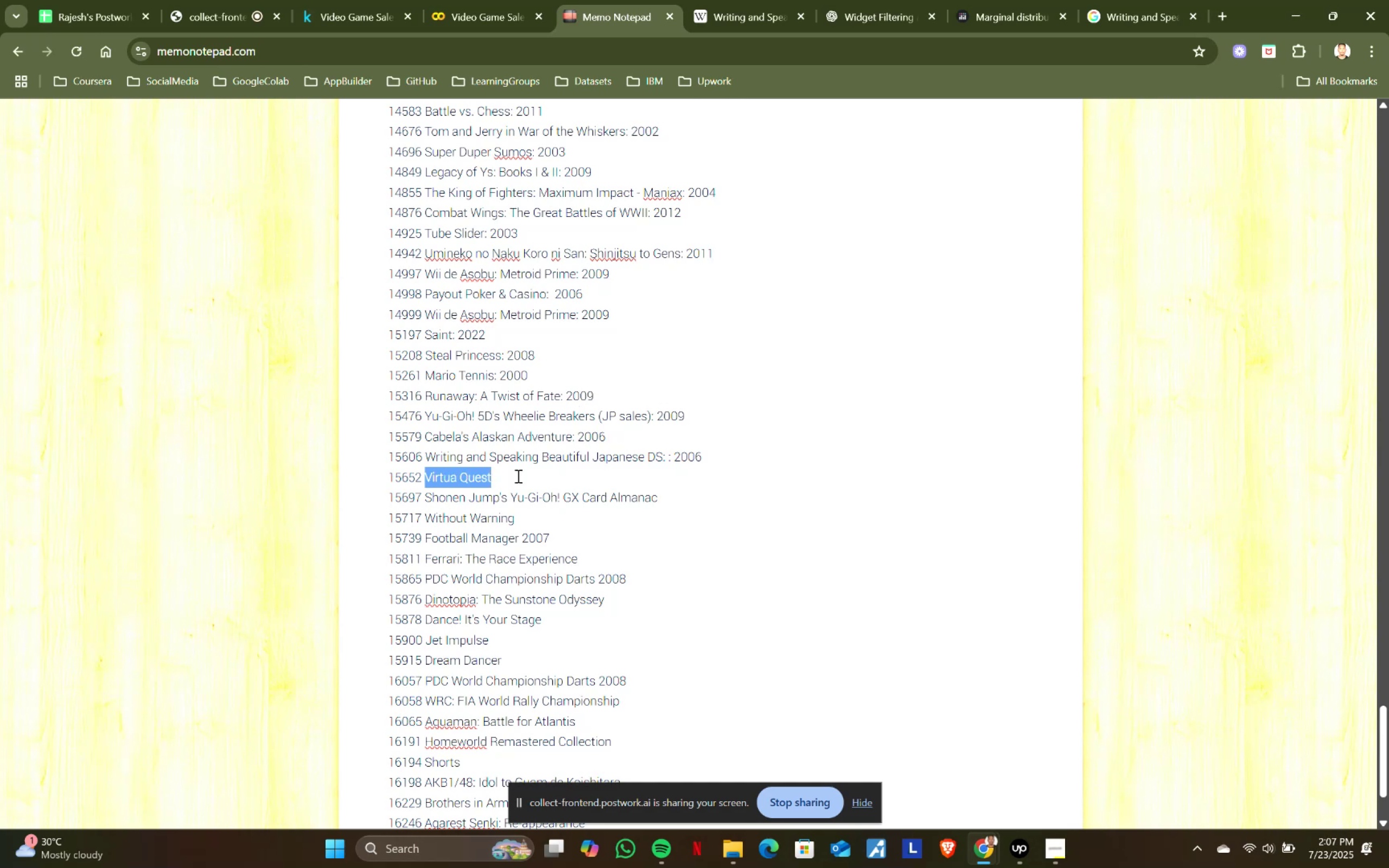 
key(Control+C)
 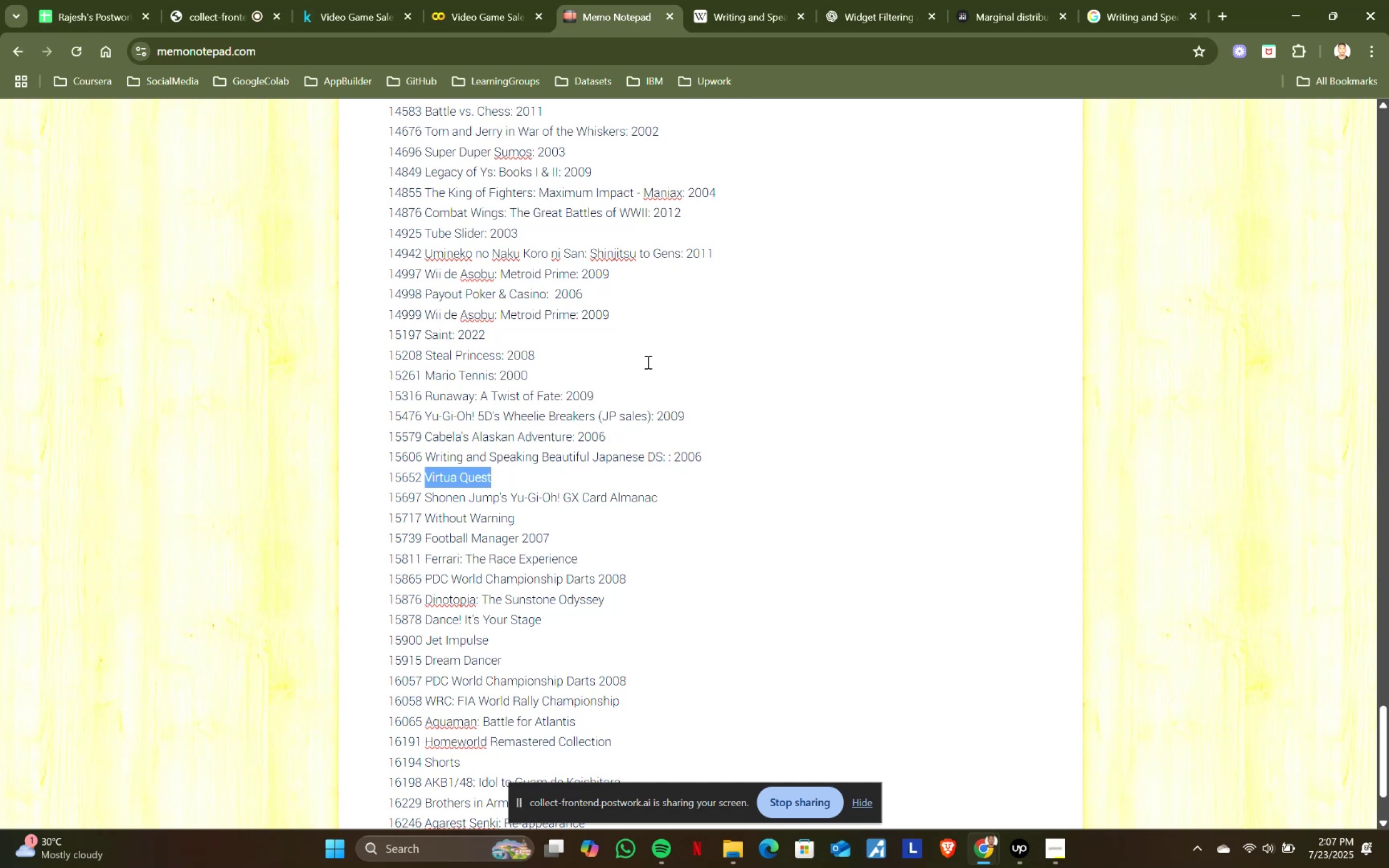 
key(Control+ControlLeft)
 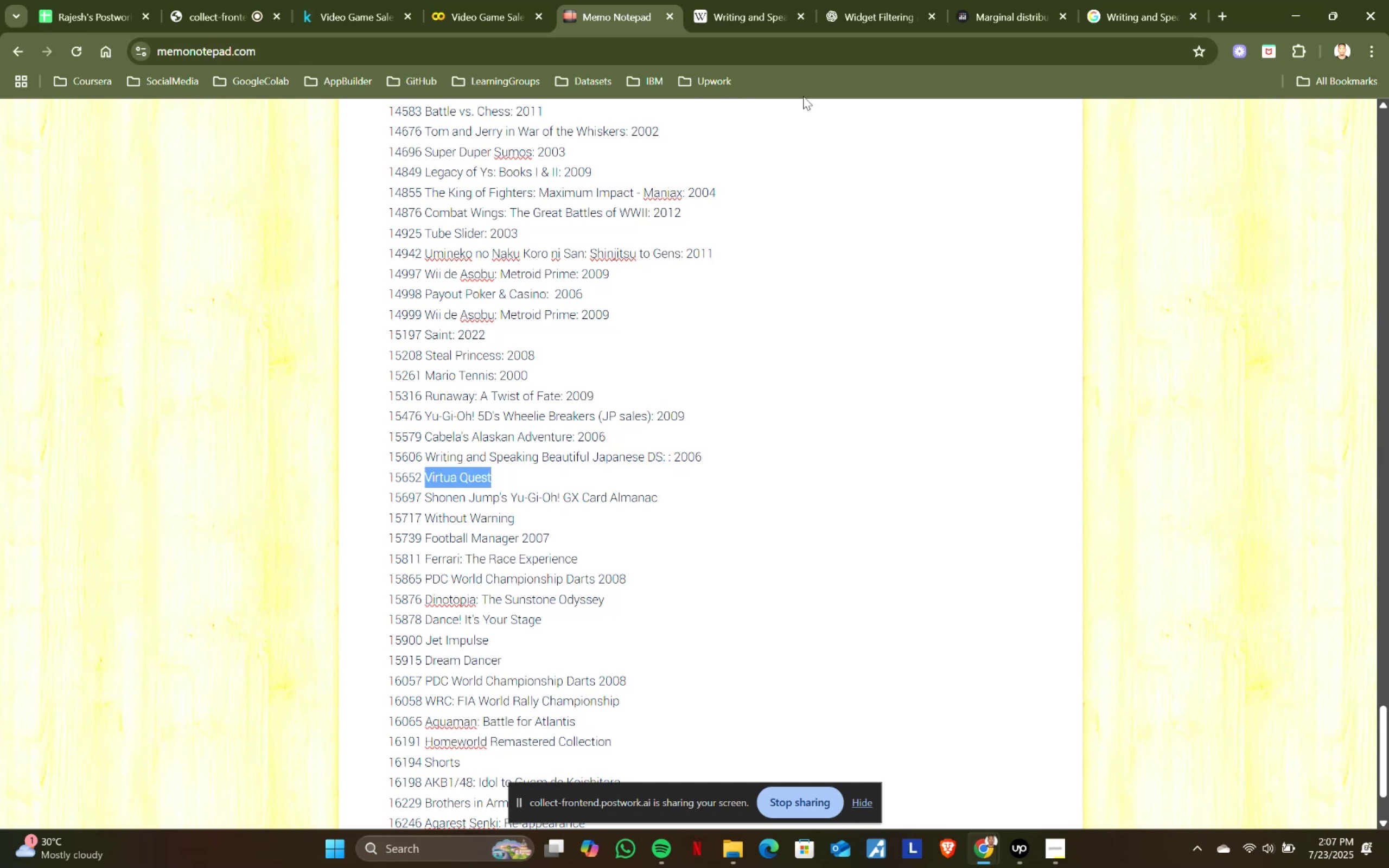 
key(Control+C)
 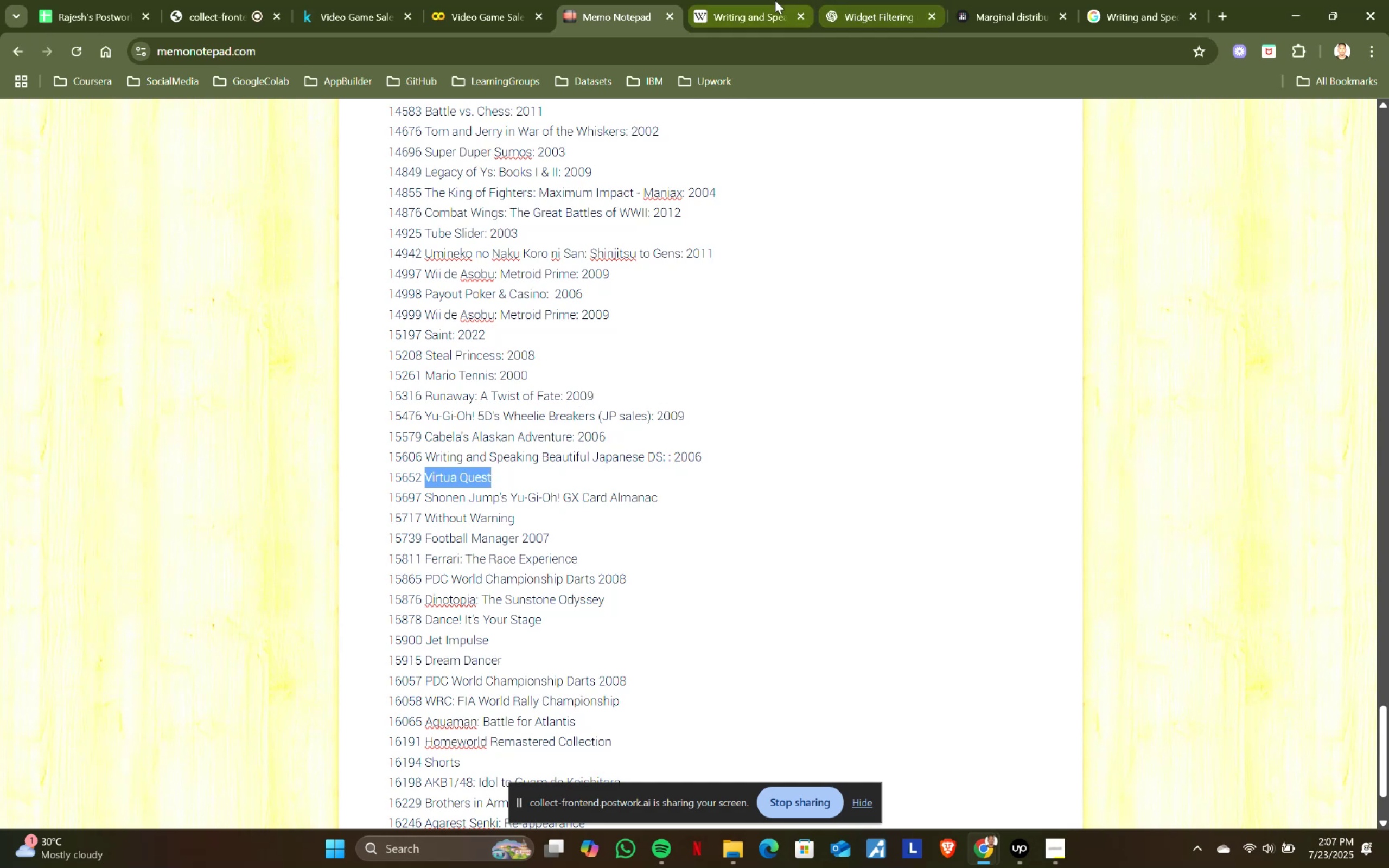 
left_click([767, 0])
 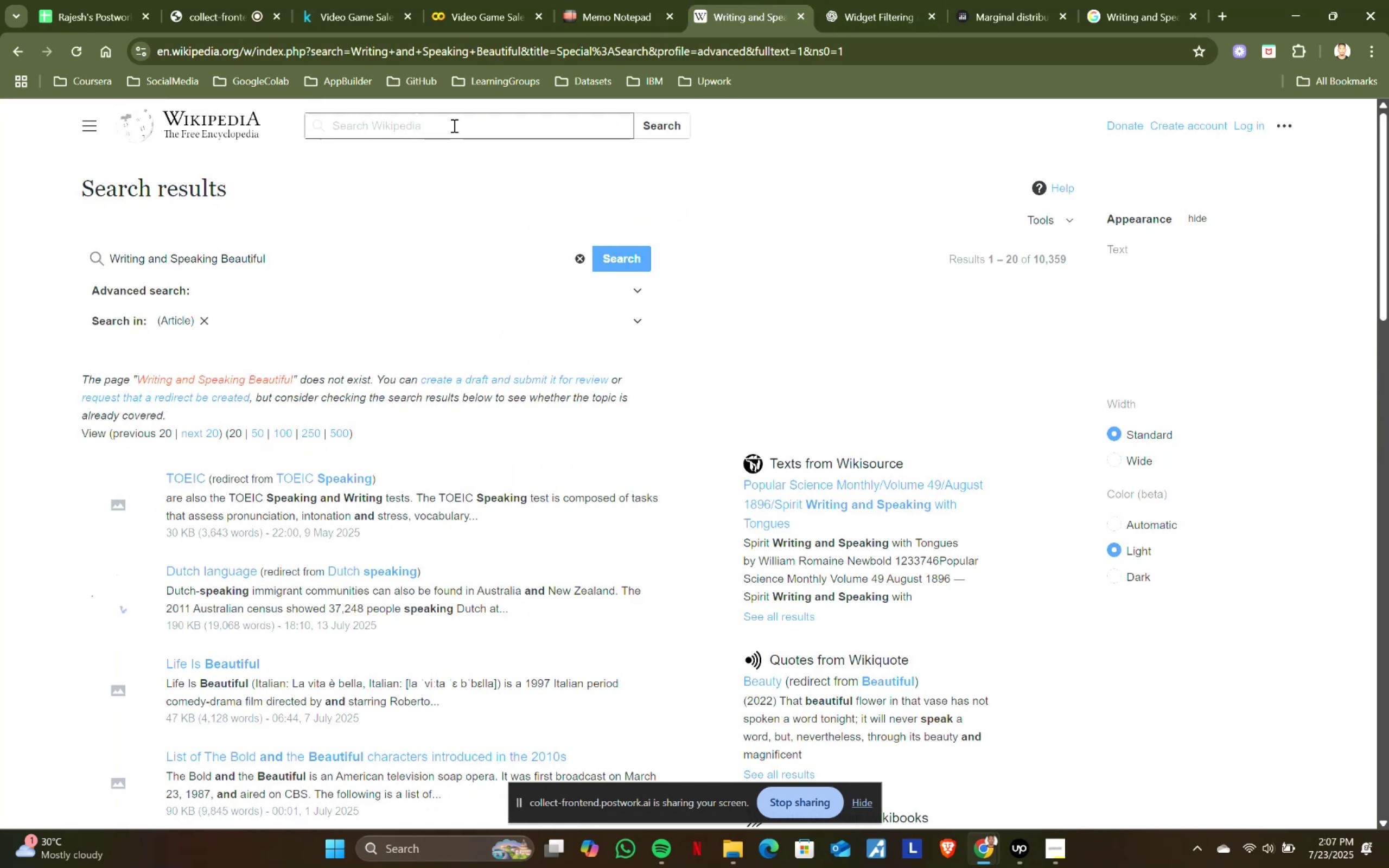 
left_click([453, 125])
 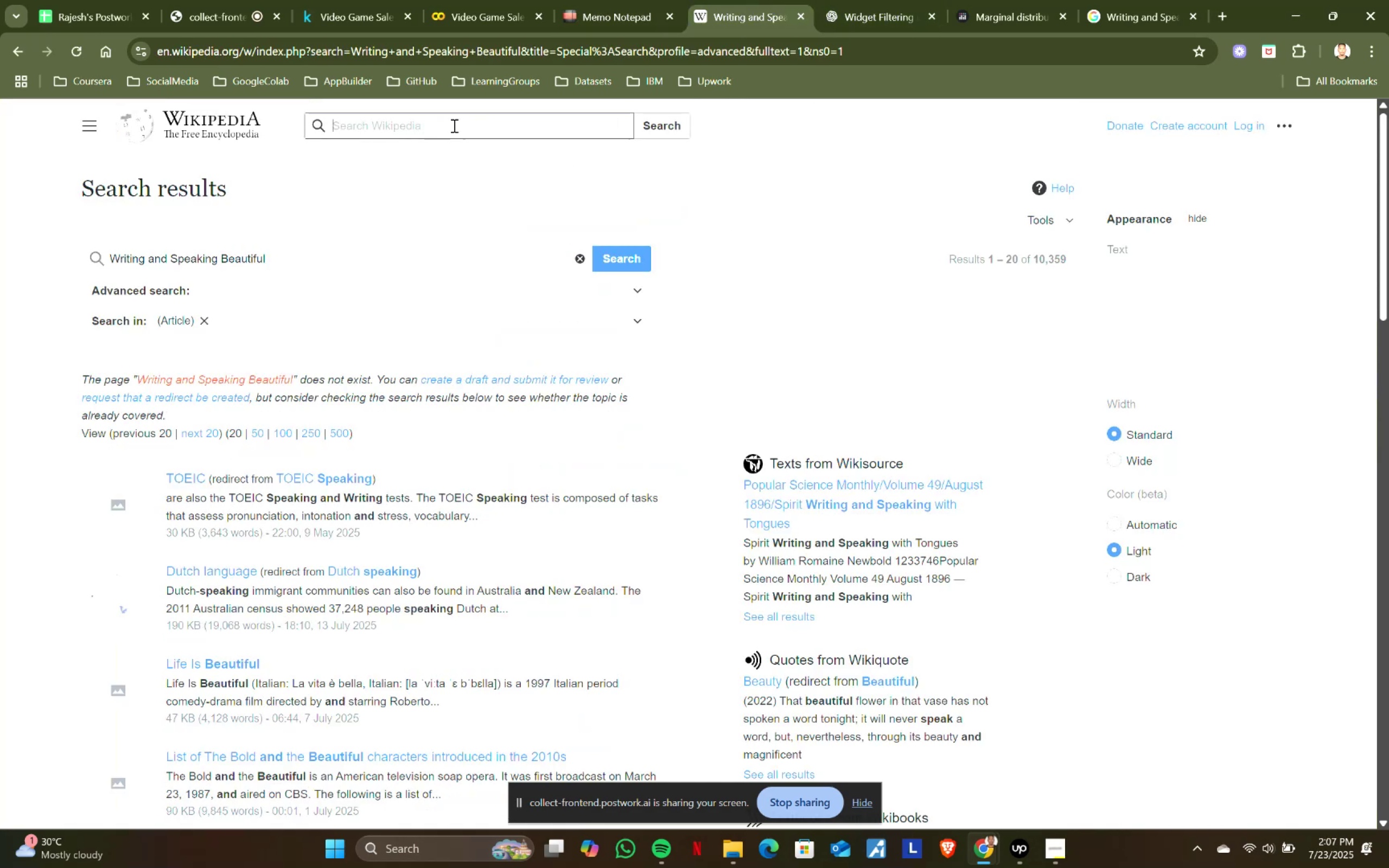 
key(Control+ControlLeft)
 